 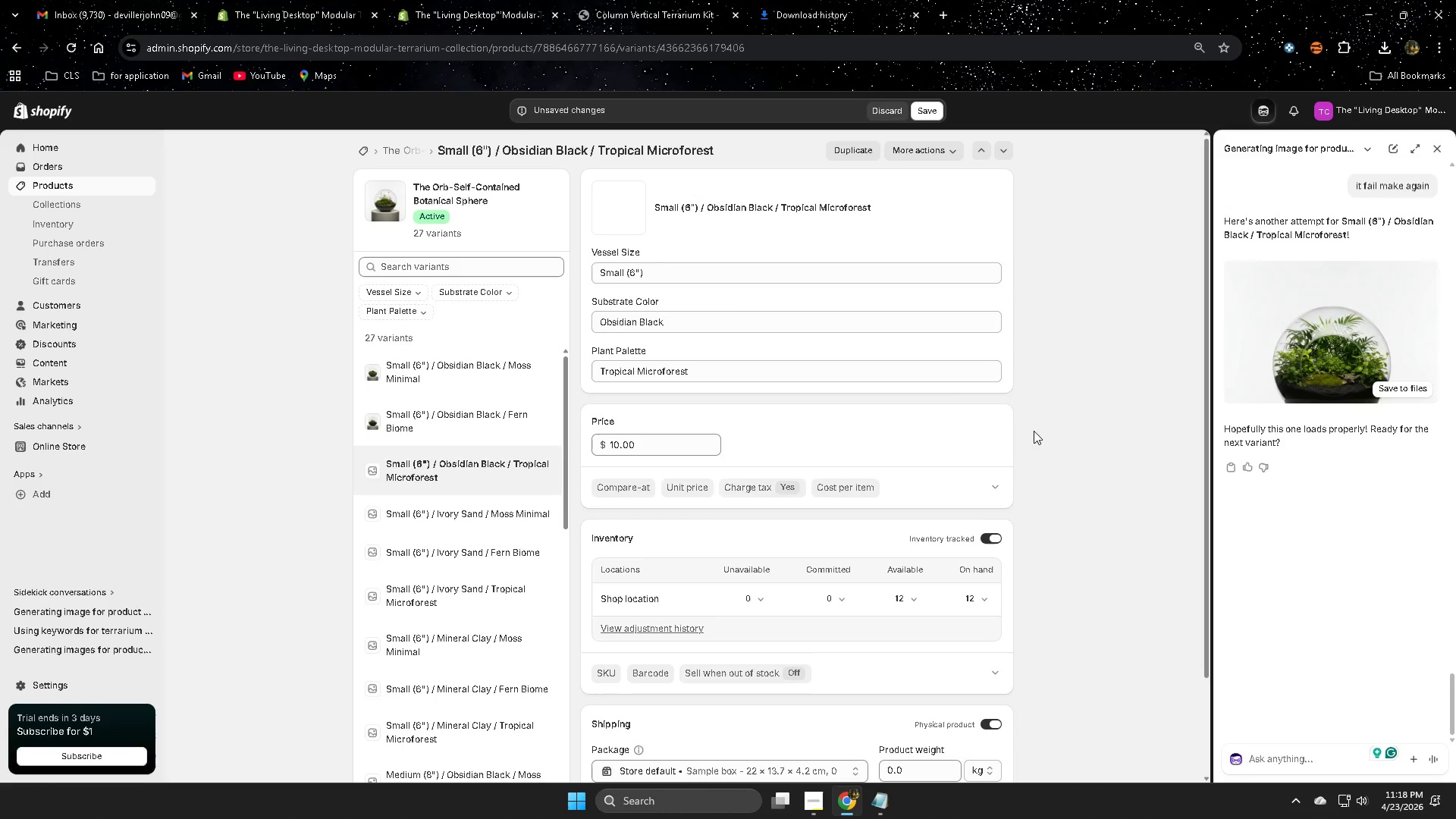 
left_click([929, 114])
 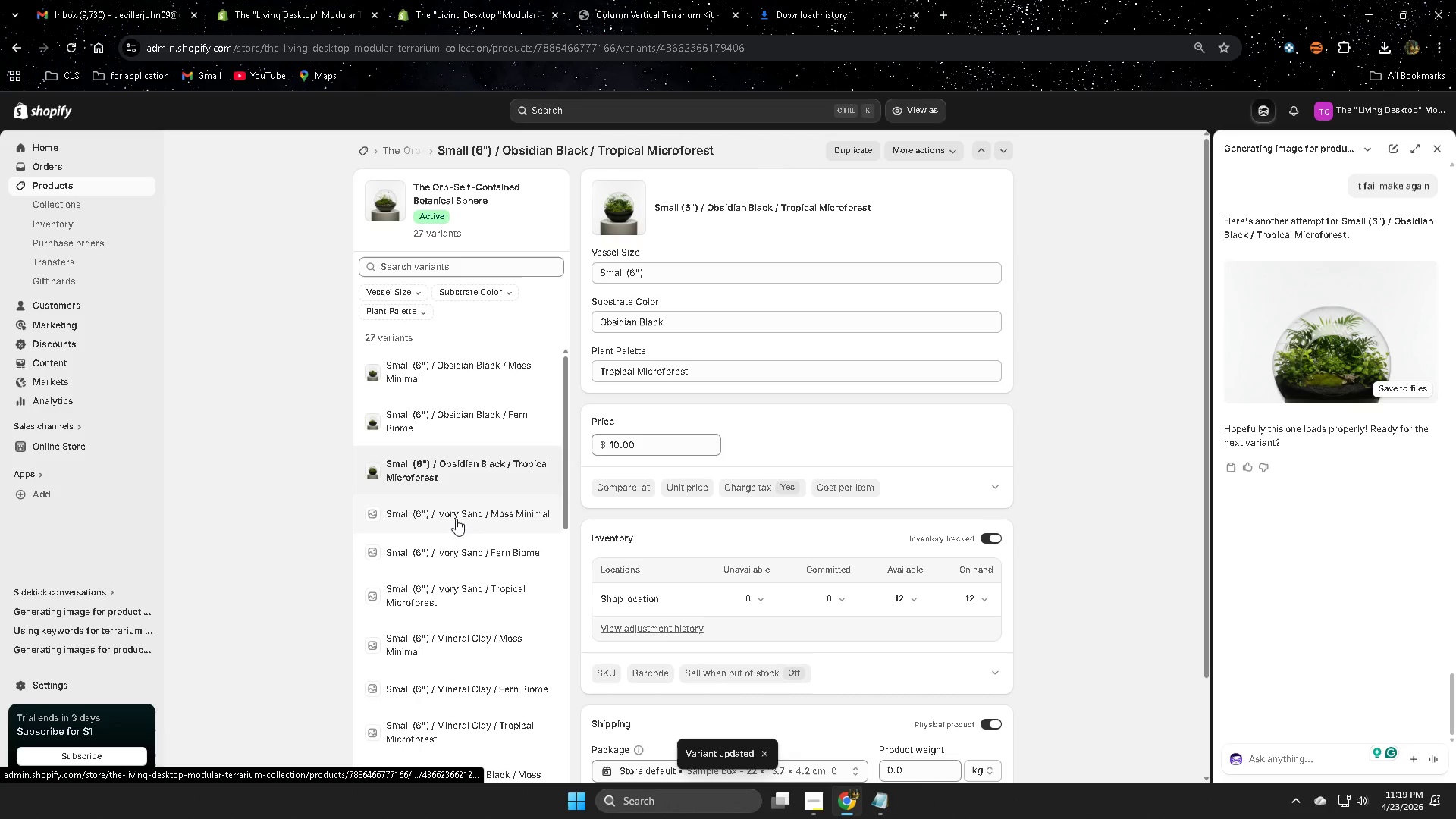 
wait(5.23)
 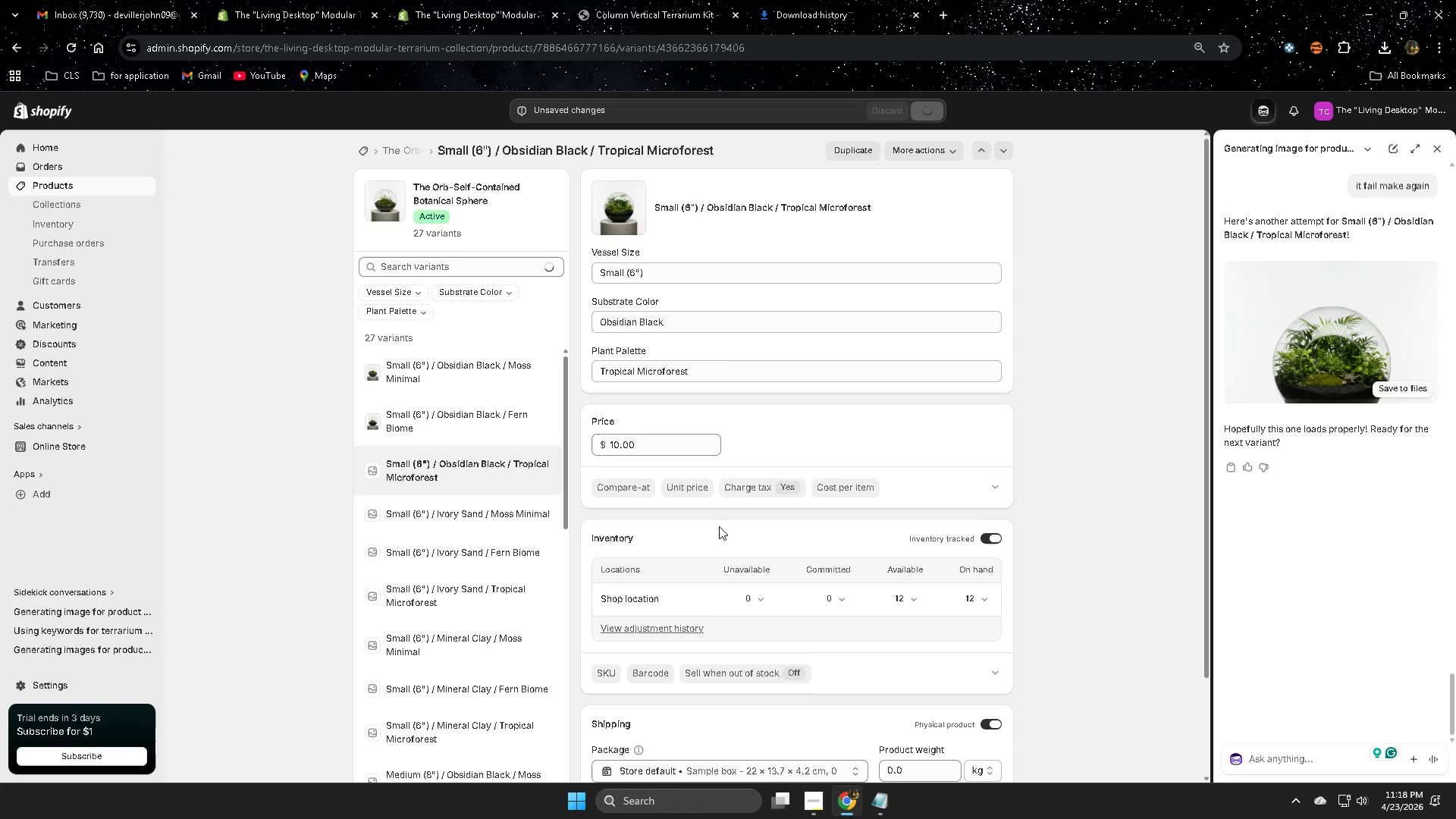 
left_click([456, 517])
 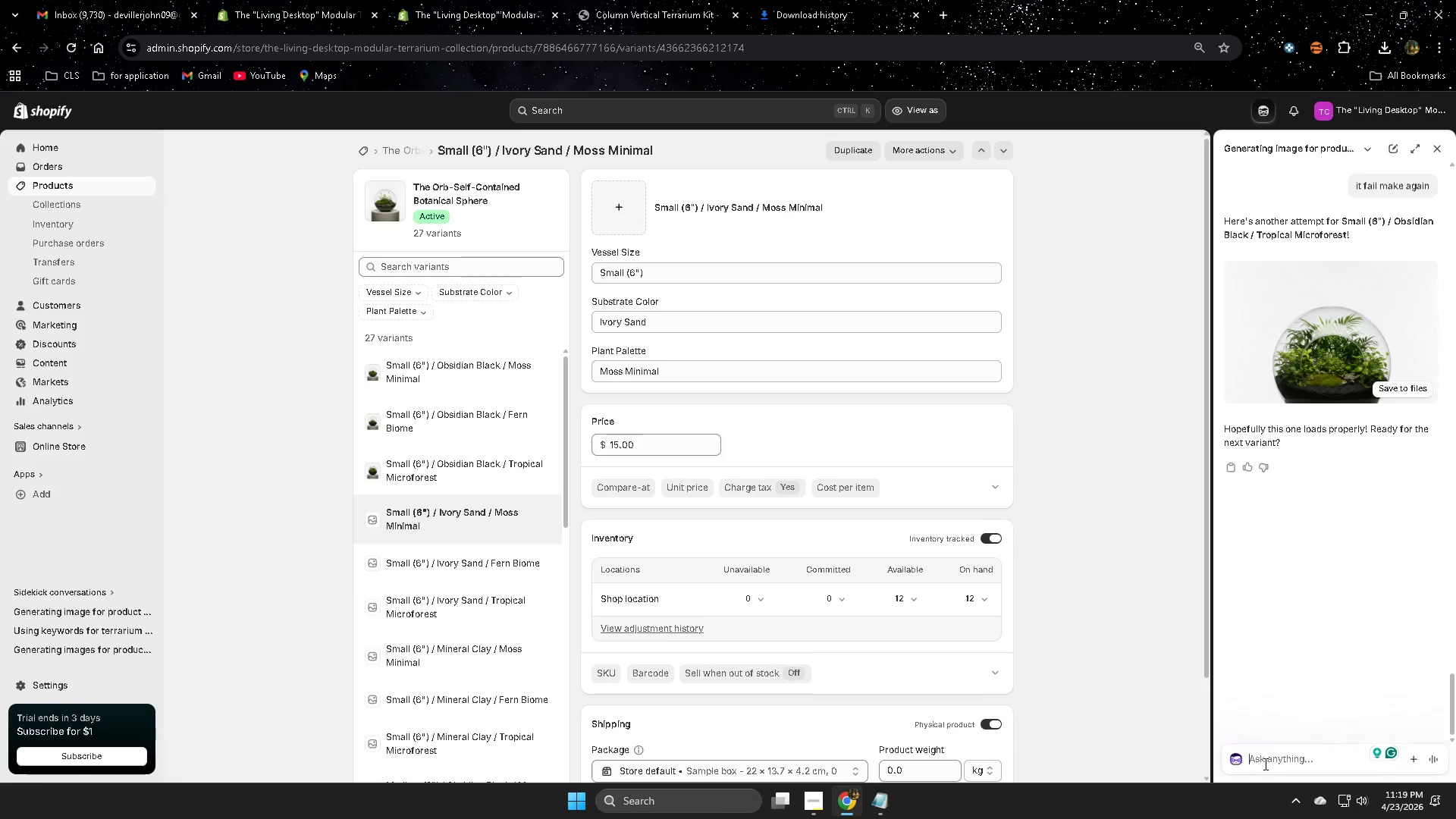 
type(next)
 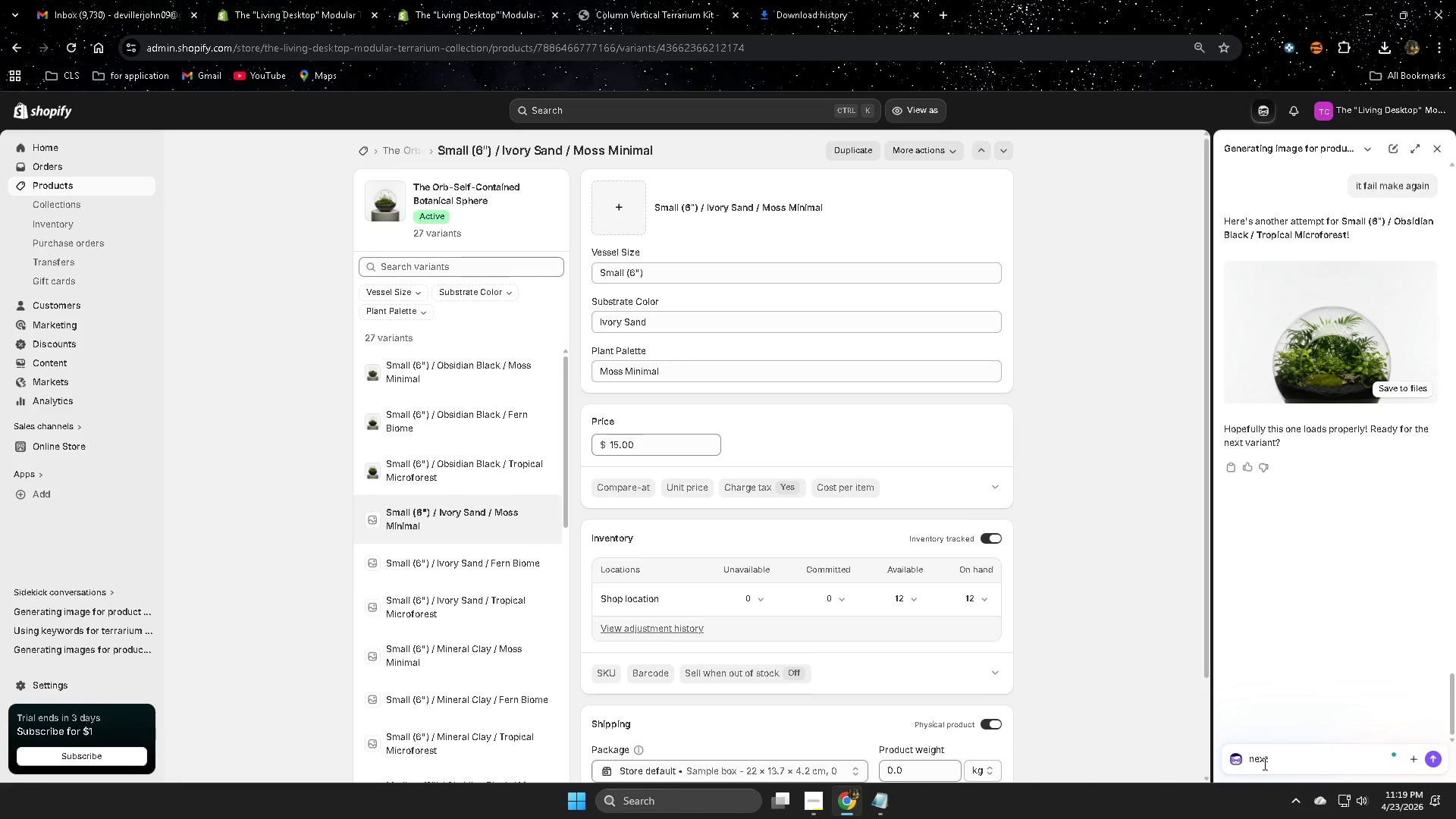 
key(Enter)
 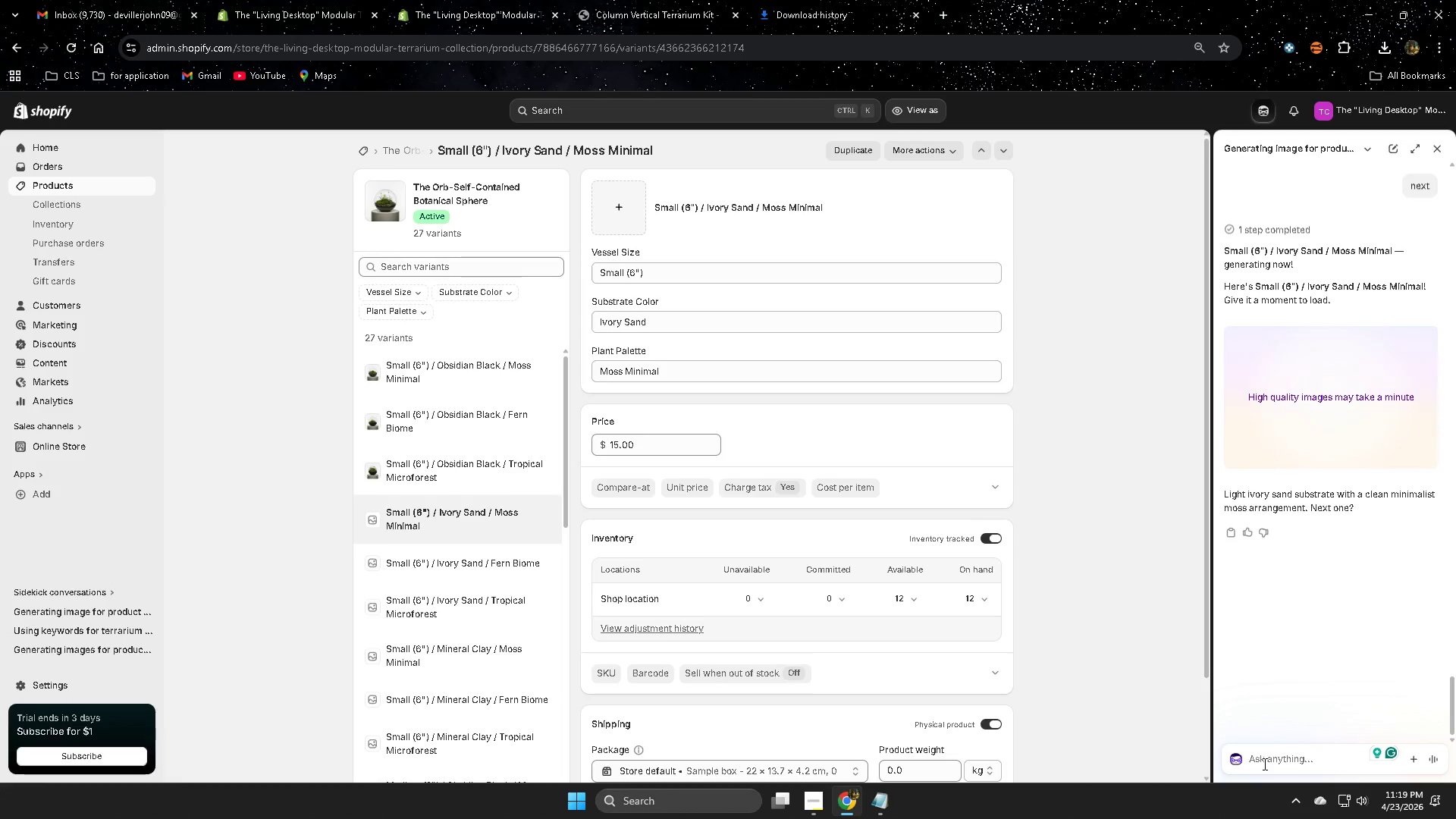 
wait(31.53)
 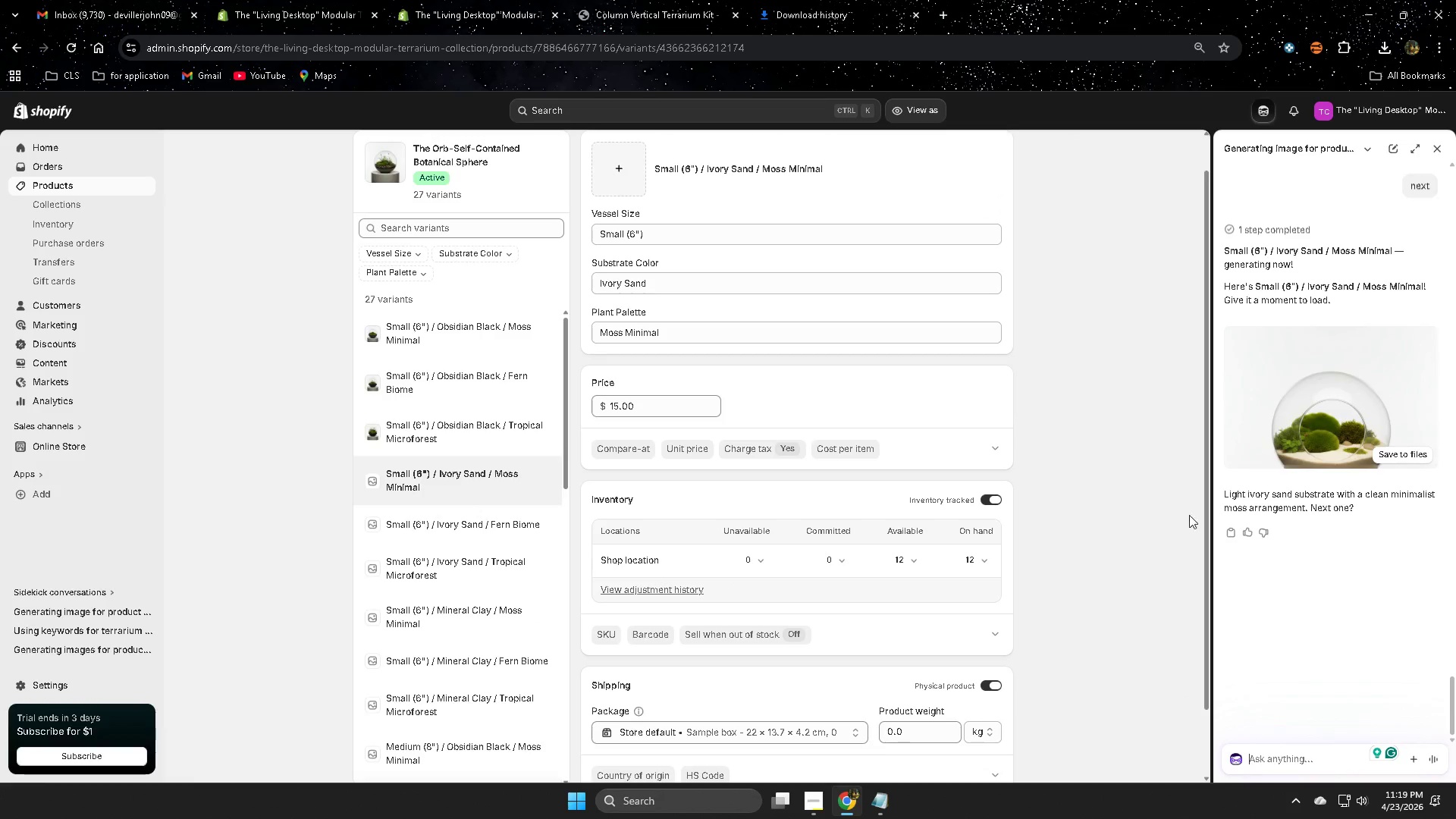 
left_click([1432, 337])
 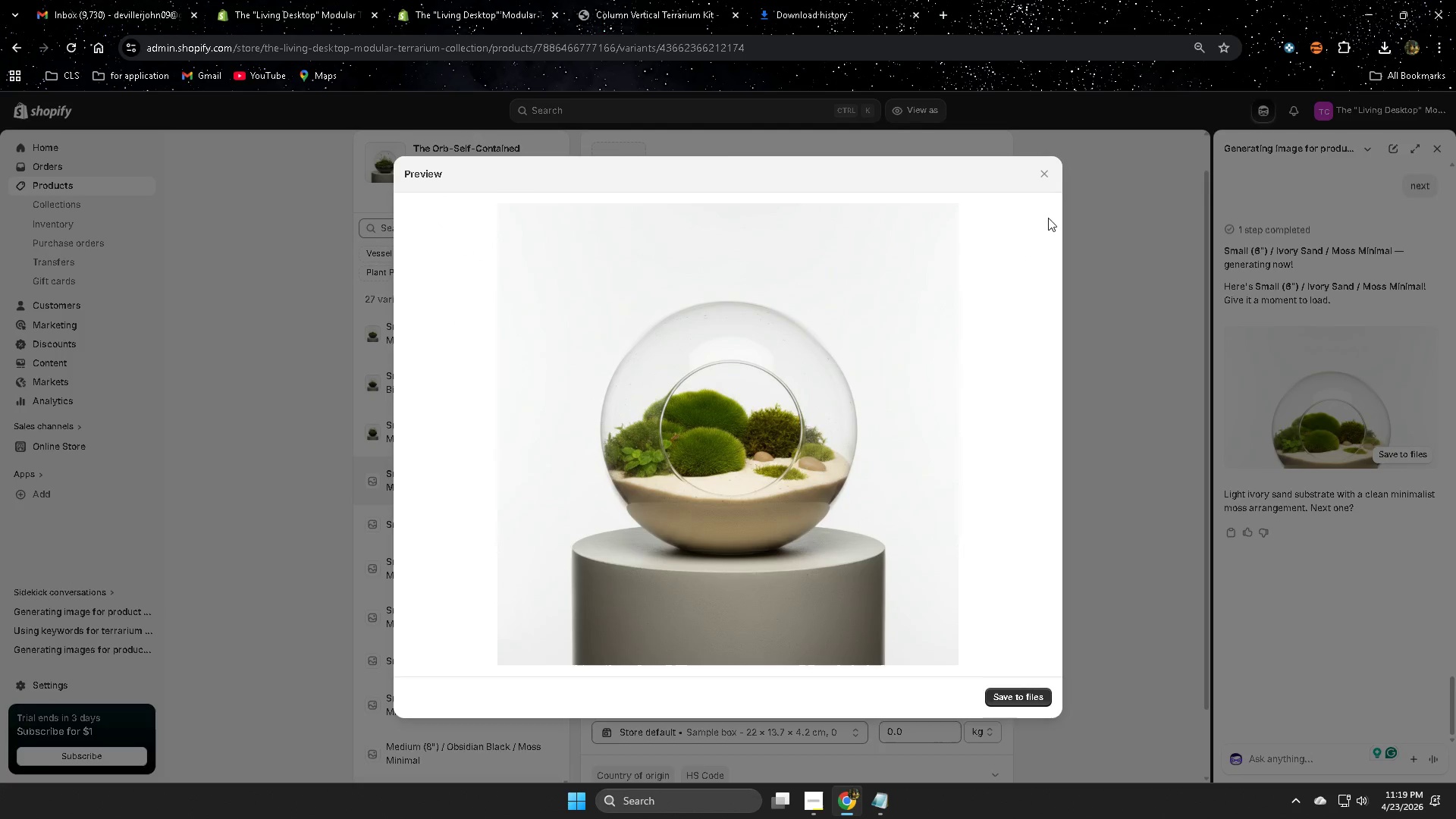 
scroll: coordinate [1072, 520], scroll_direction: down, amount: 2.0
 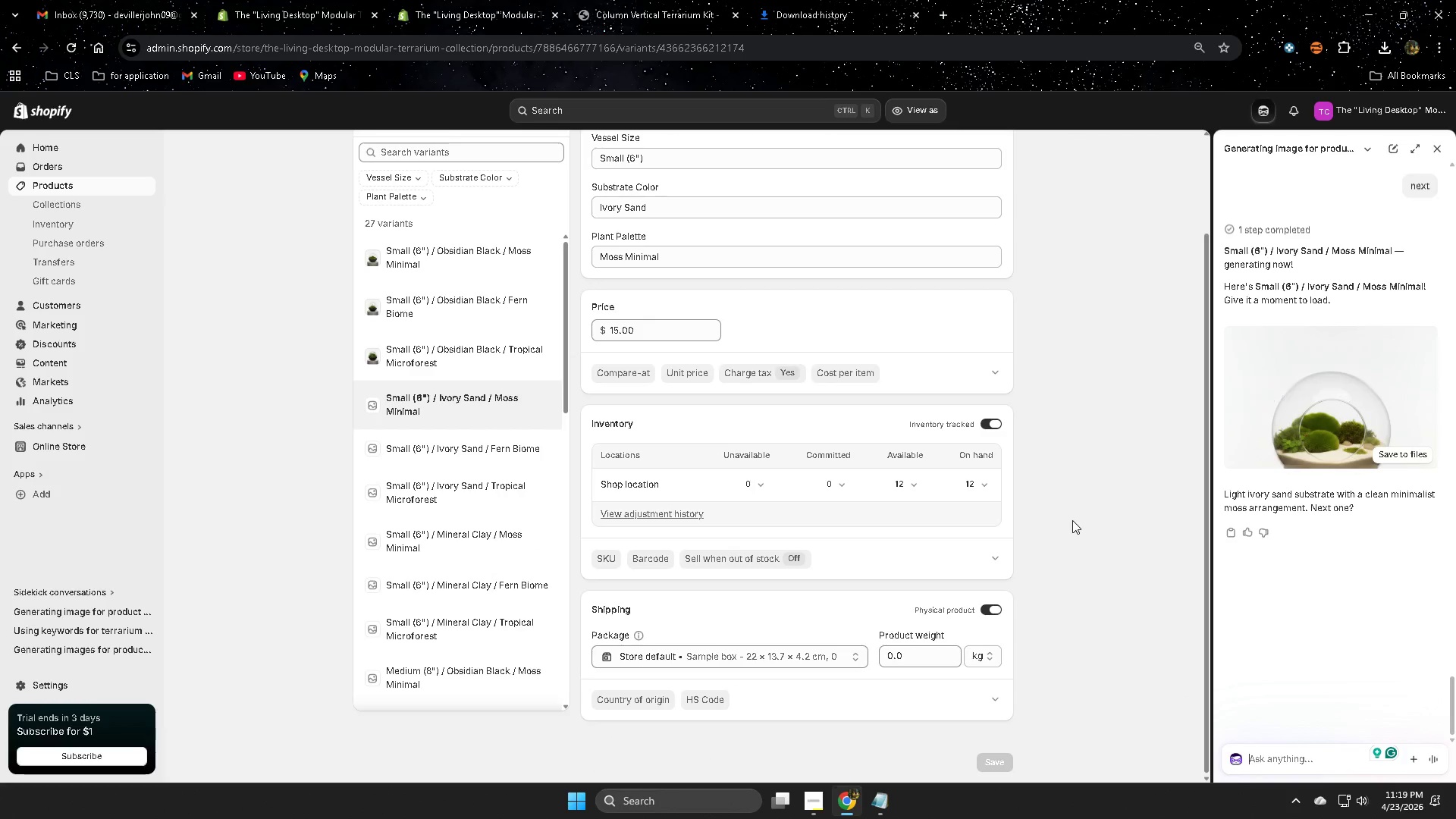 
scroll: coordinate [1072, 520], scroll_direction: up, amount: 1.0
 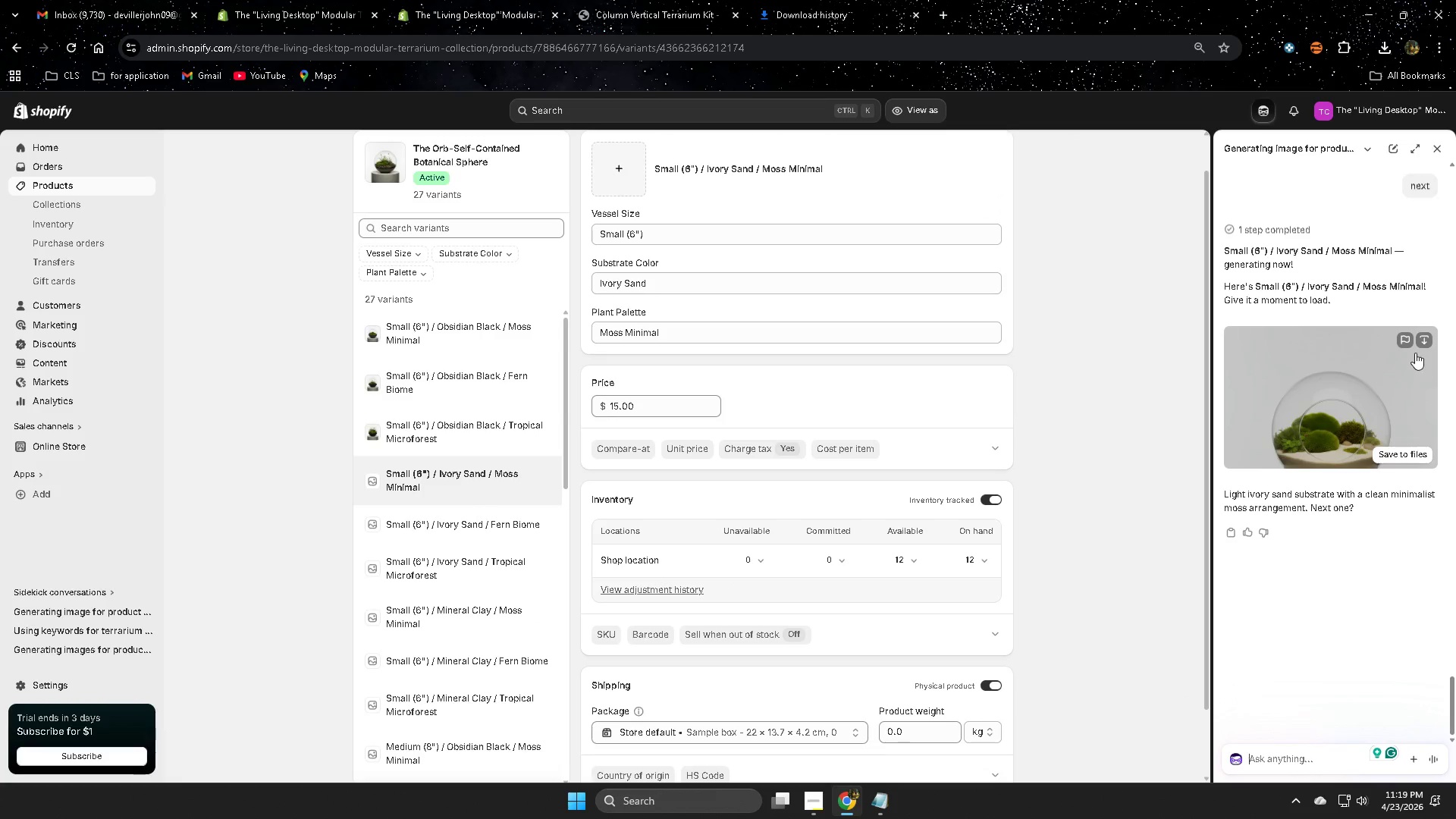 
left_click([1047, 169])
 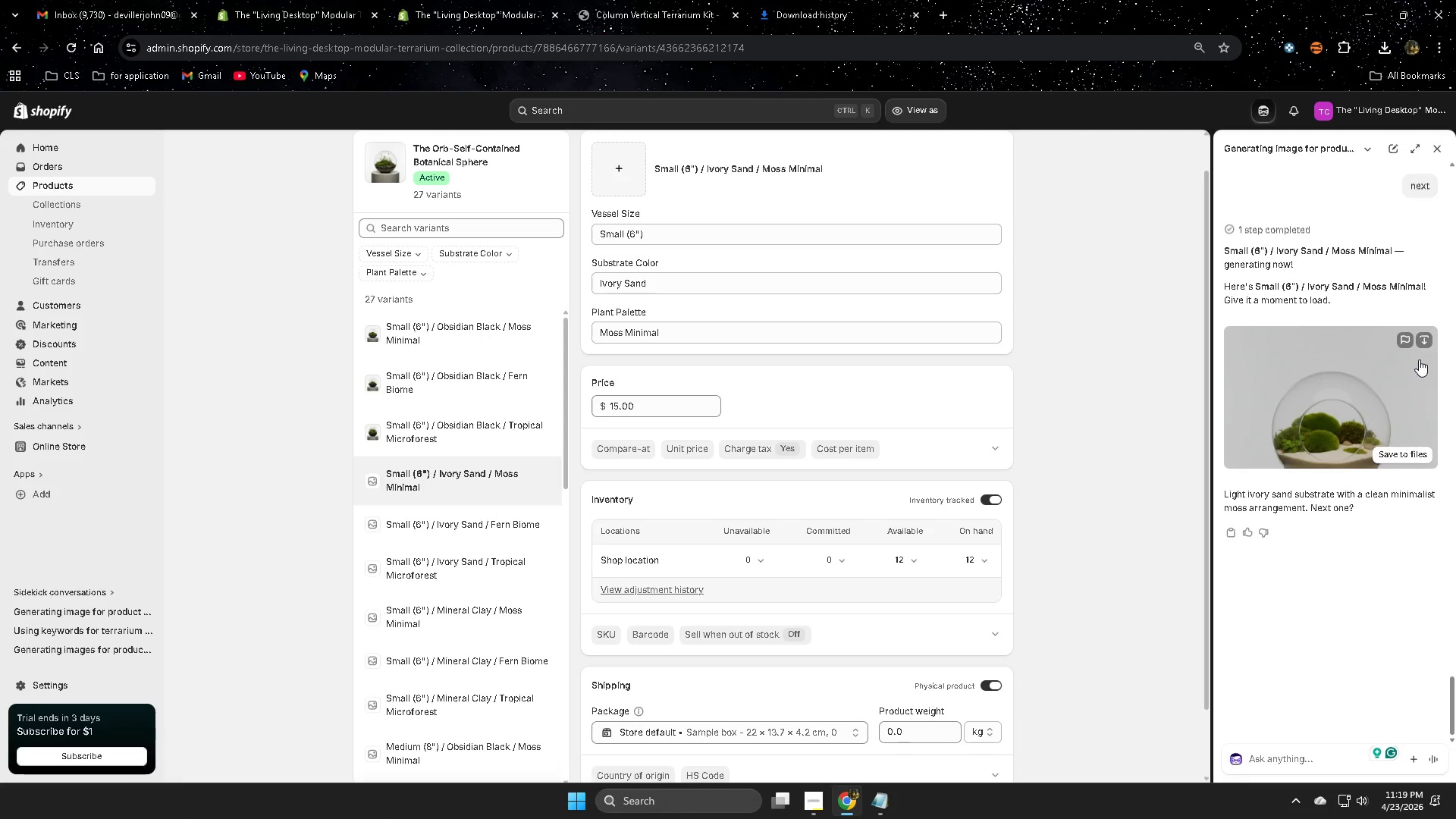 
left_click([1422, 347])
 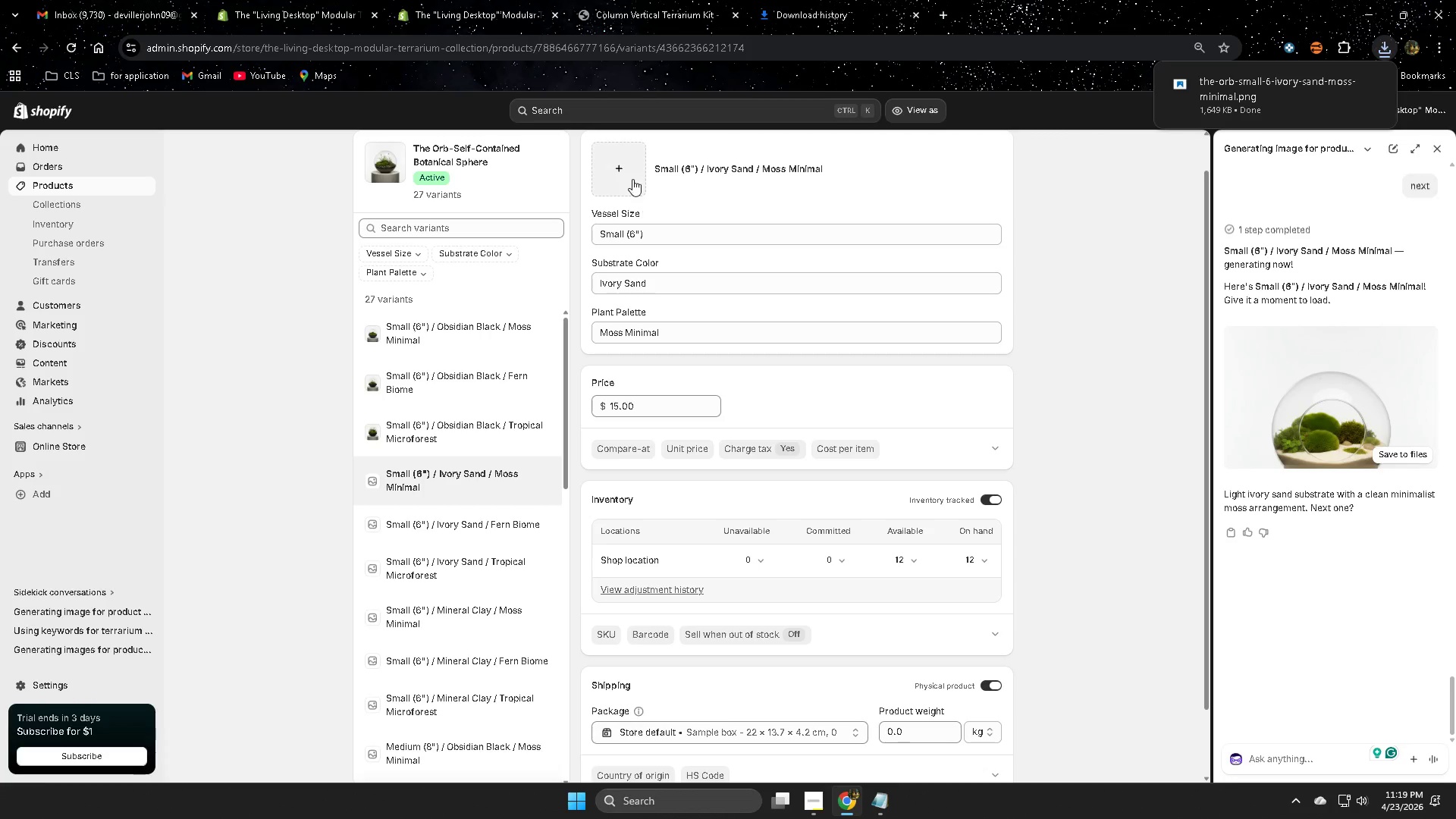 
left_click([622, 173])
 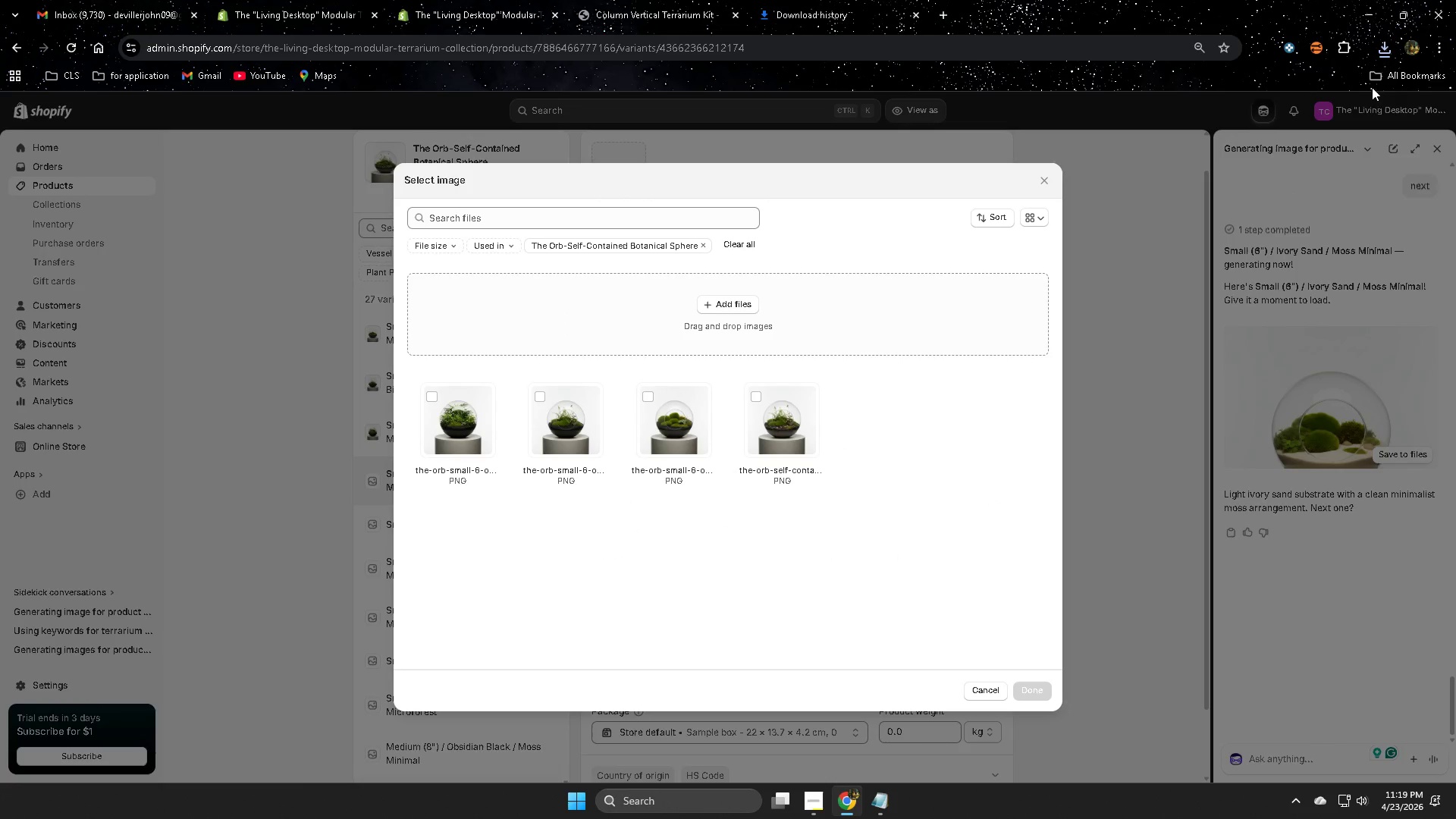 
left_click([1387, 52])
 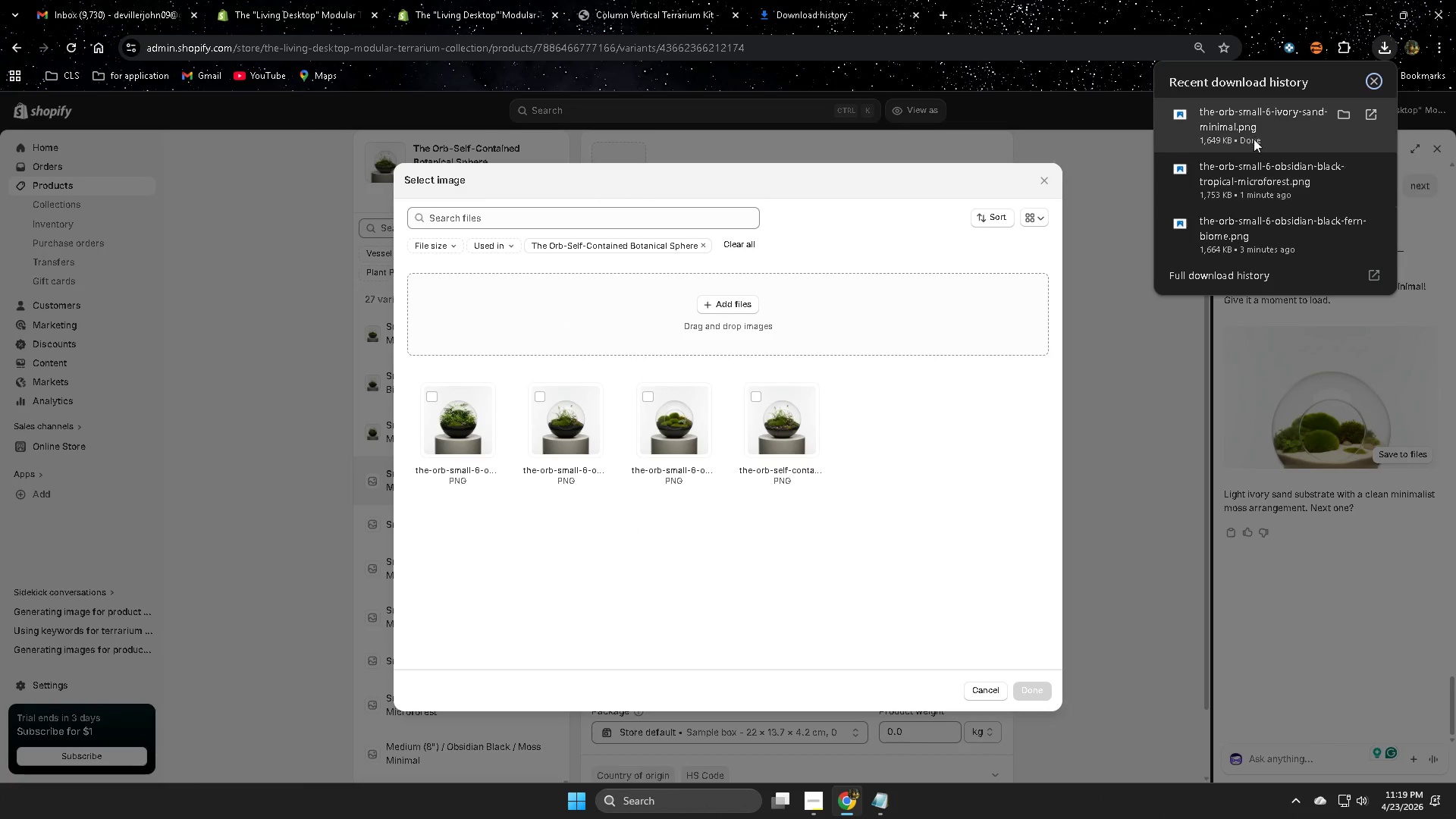 
left_click_drag(start_coordinate=[1259, 124], to_coordinate=[817, 328])
 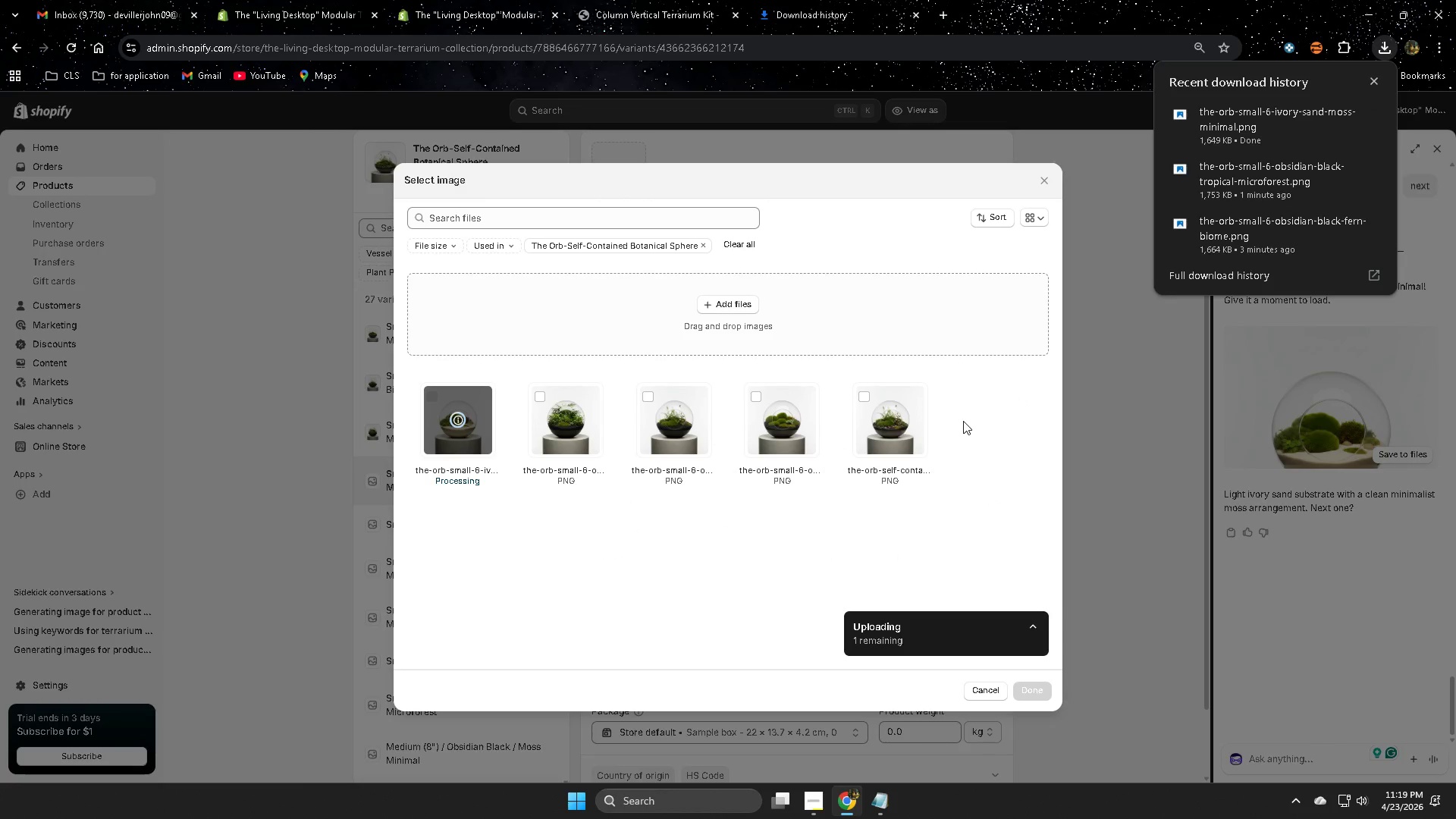 
wait(5.69)
 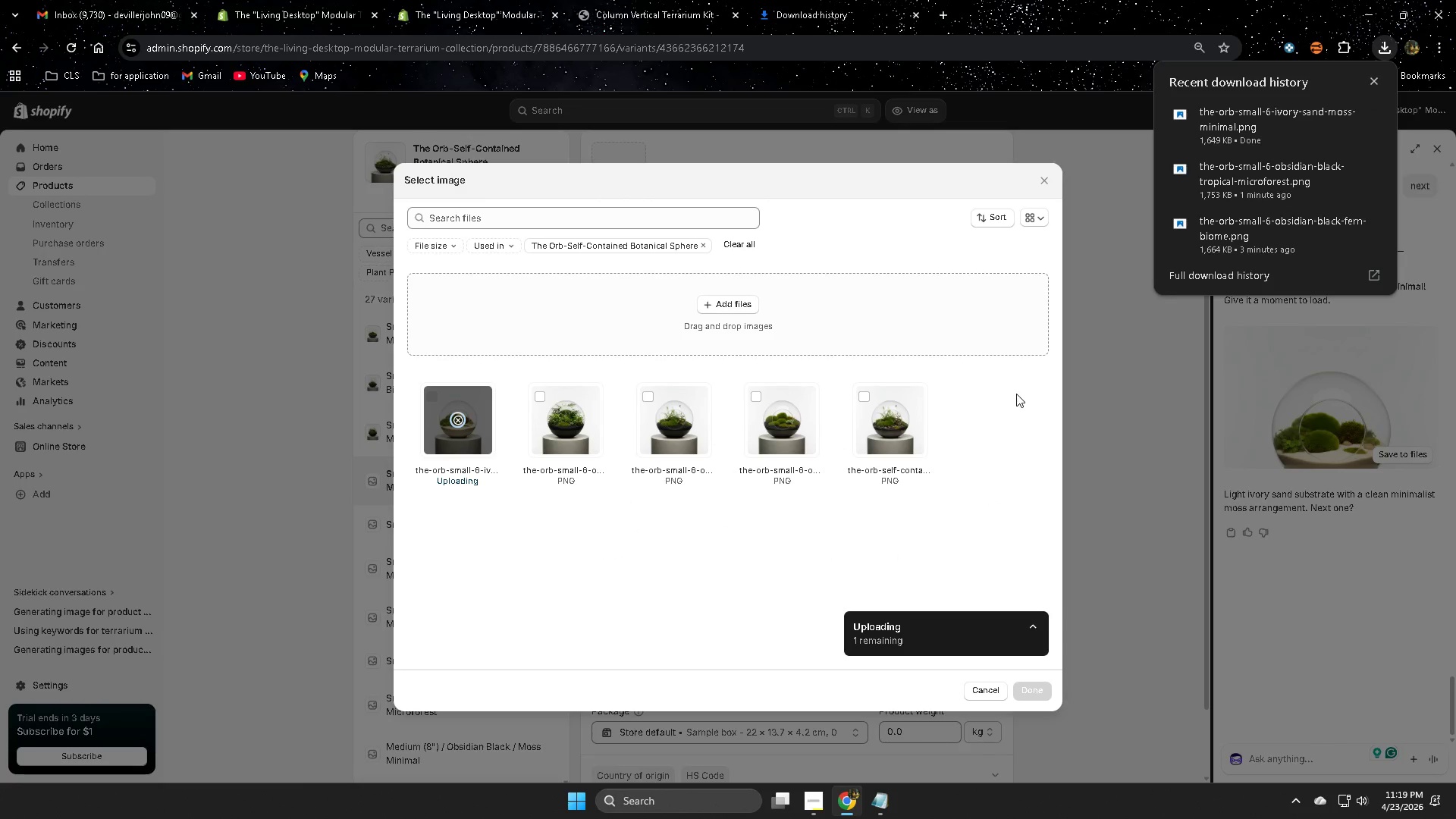 
left_click([1378, 85])
 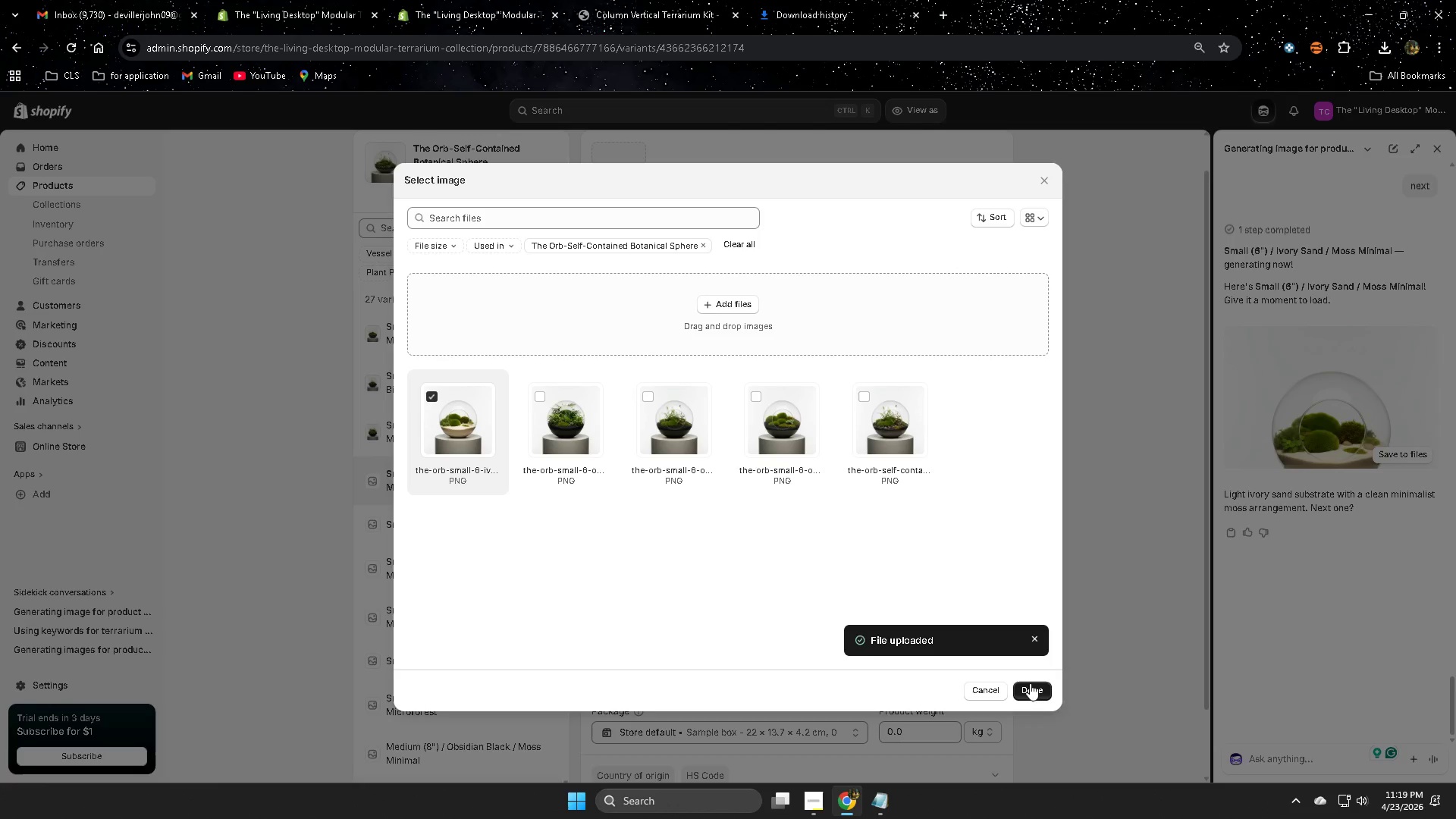 
left_click([1037, 692])
 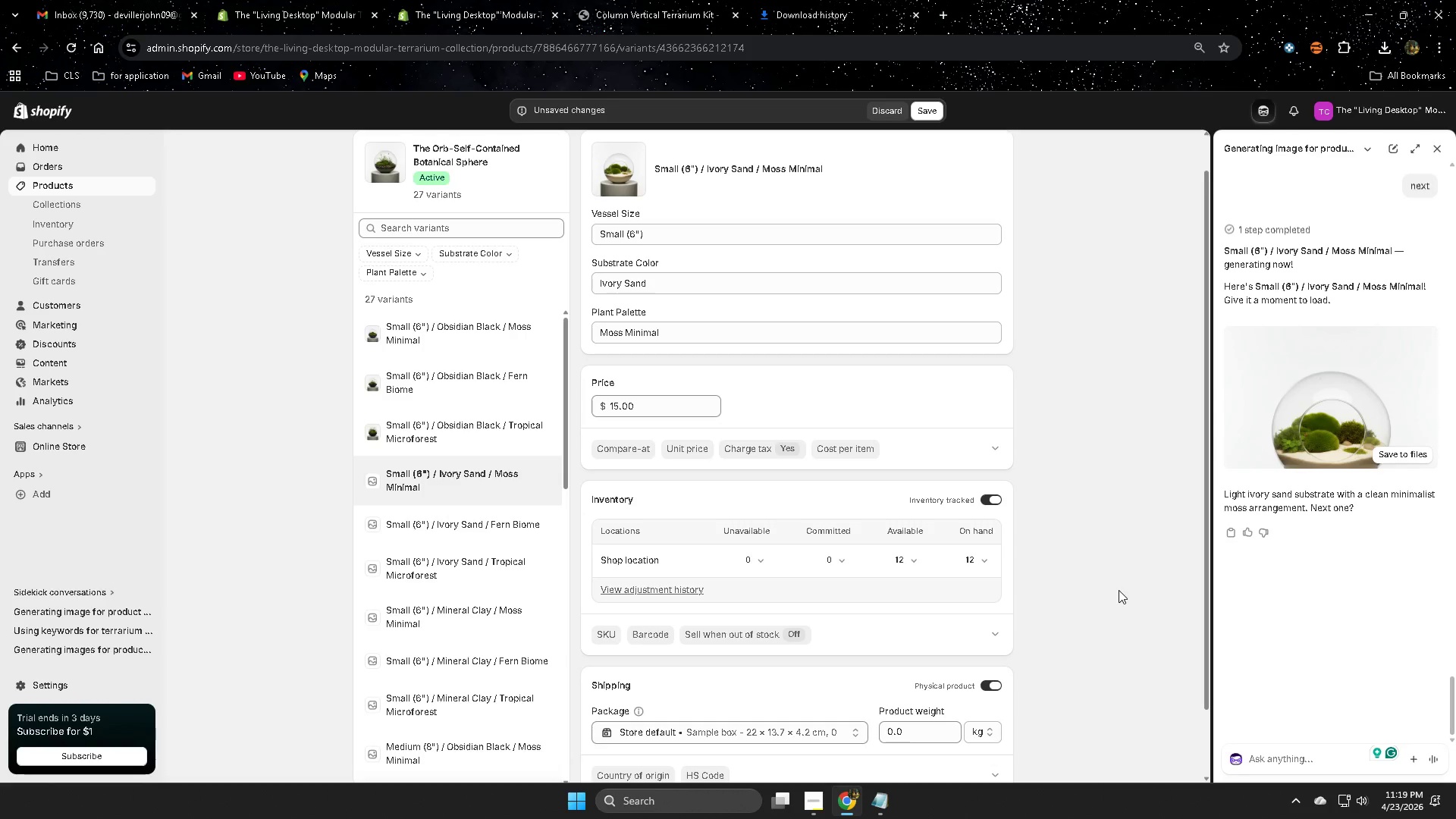 
wait(5.11)
 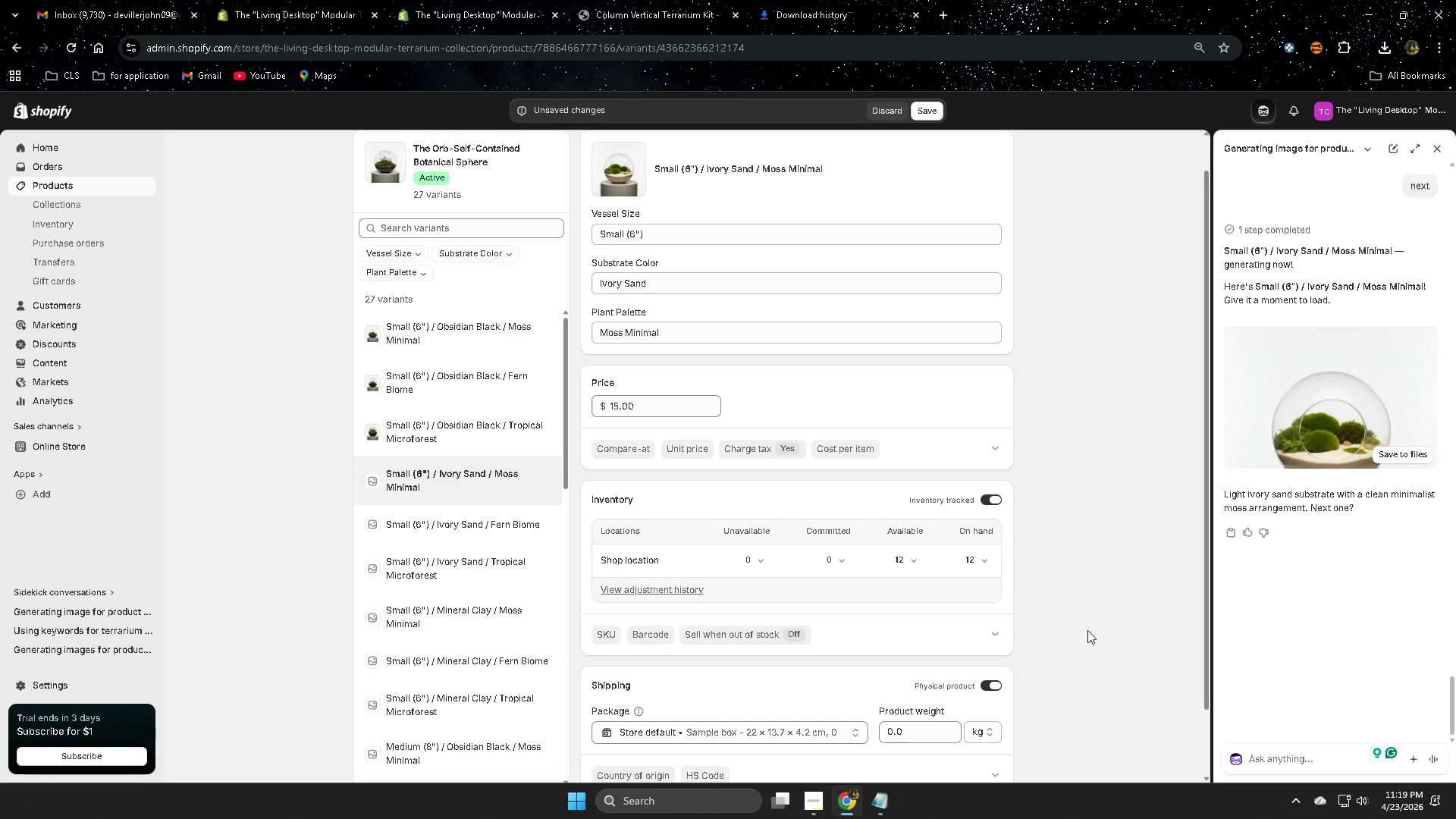 
left_click([917, 108])
 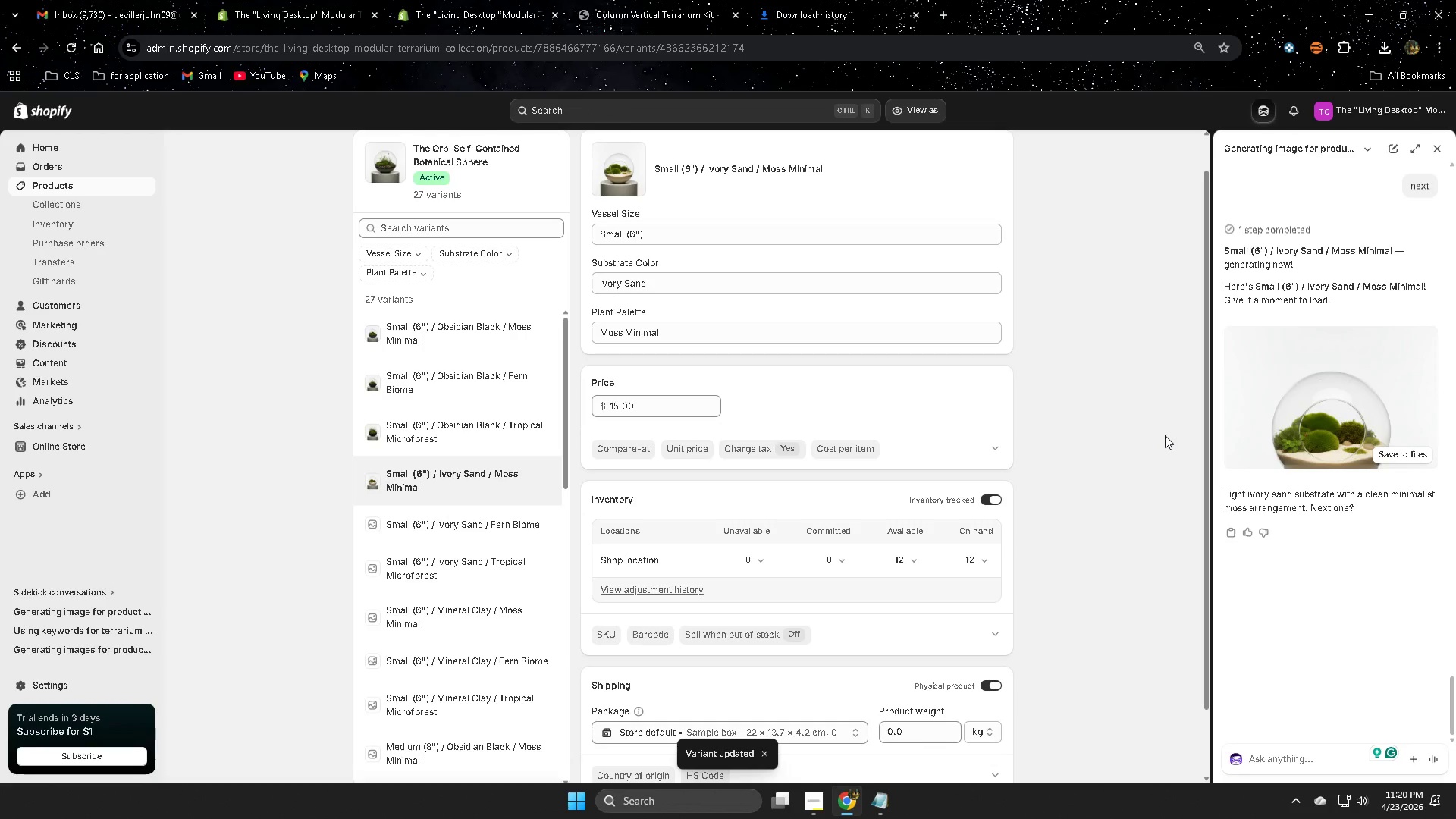 
left_click([464, 528])
 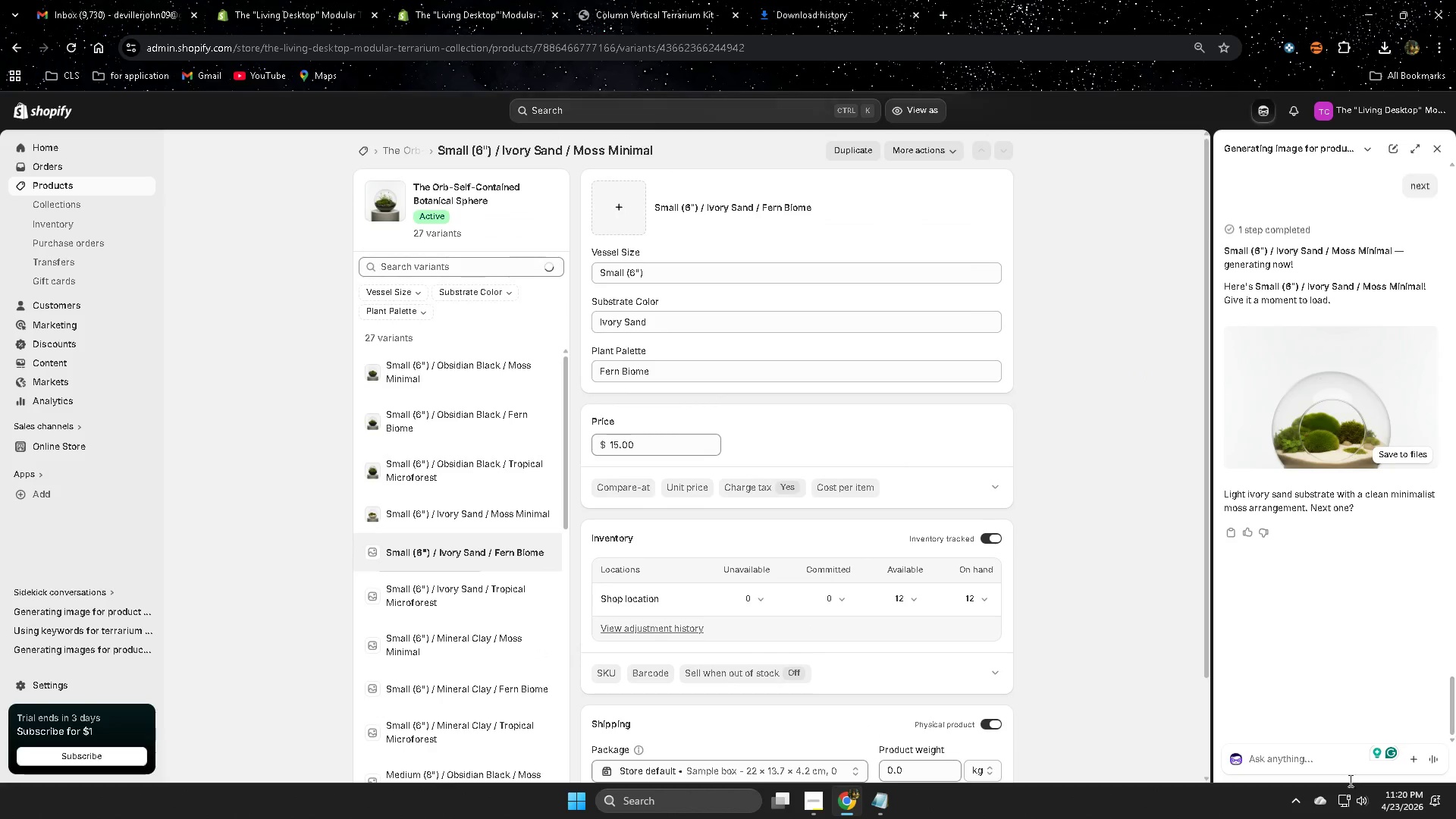 
left_click([1298, 760])
 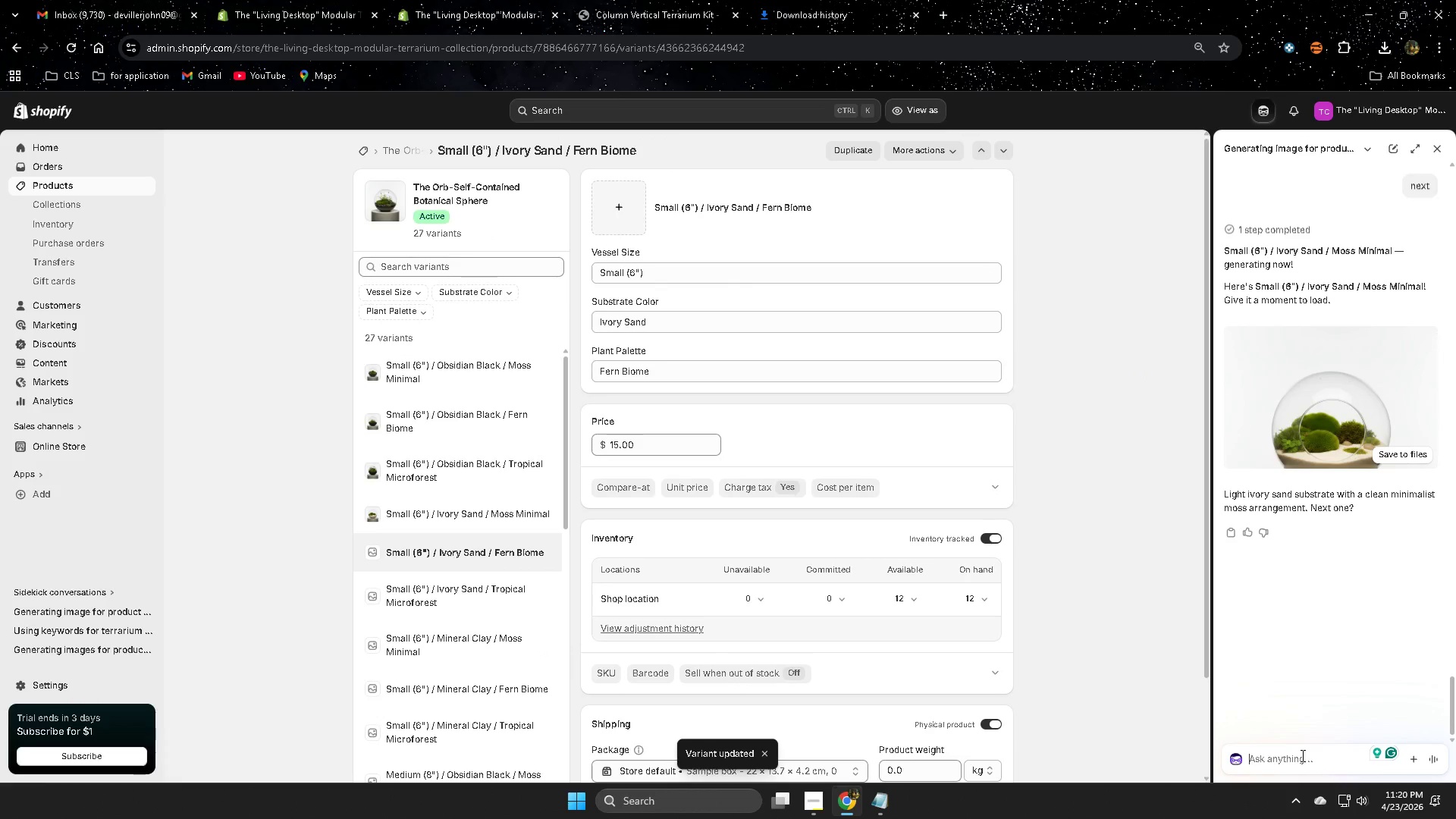 
type(next)
 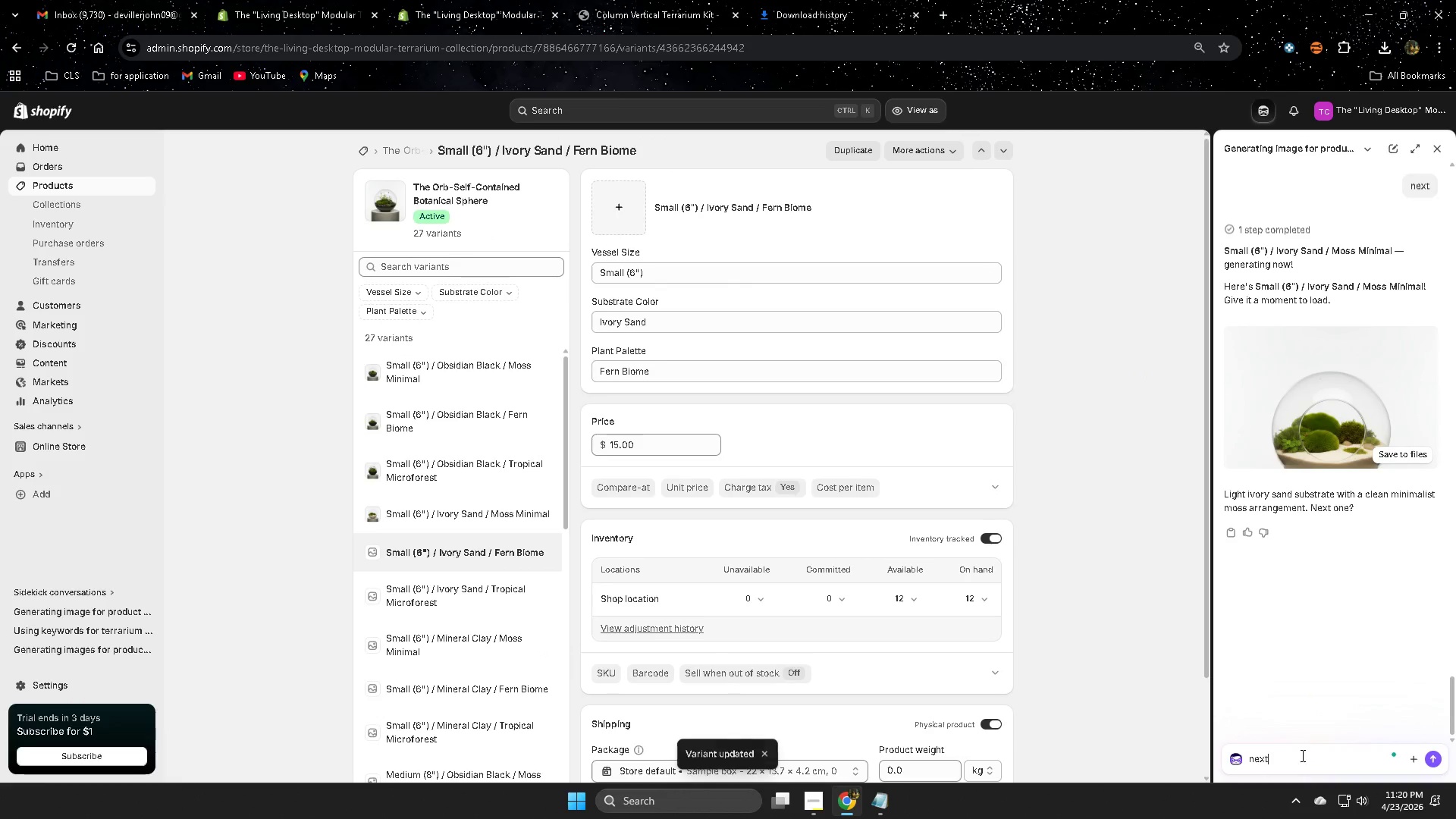 
key(Enter)
 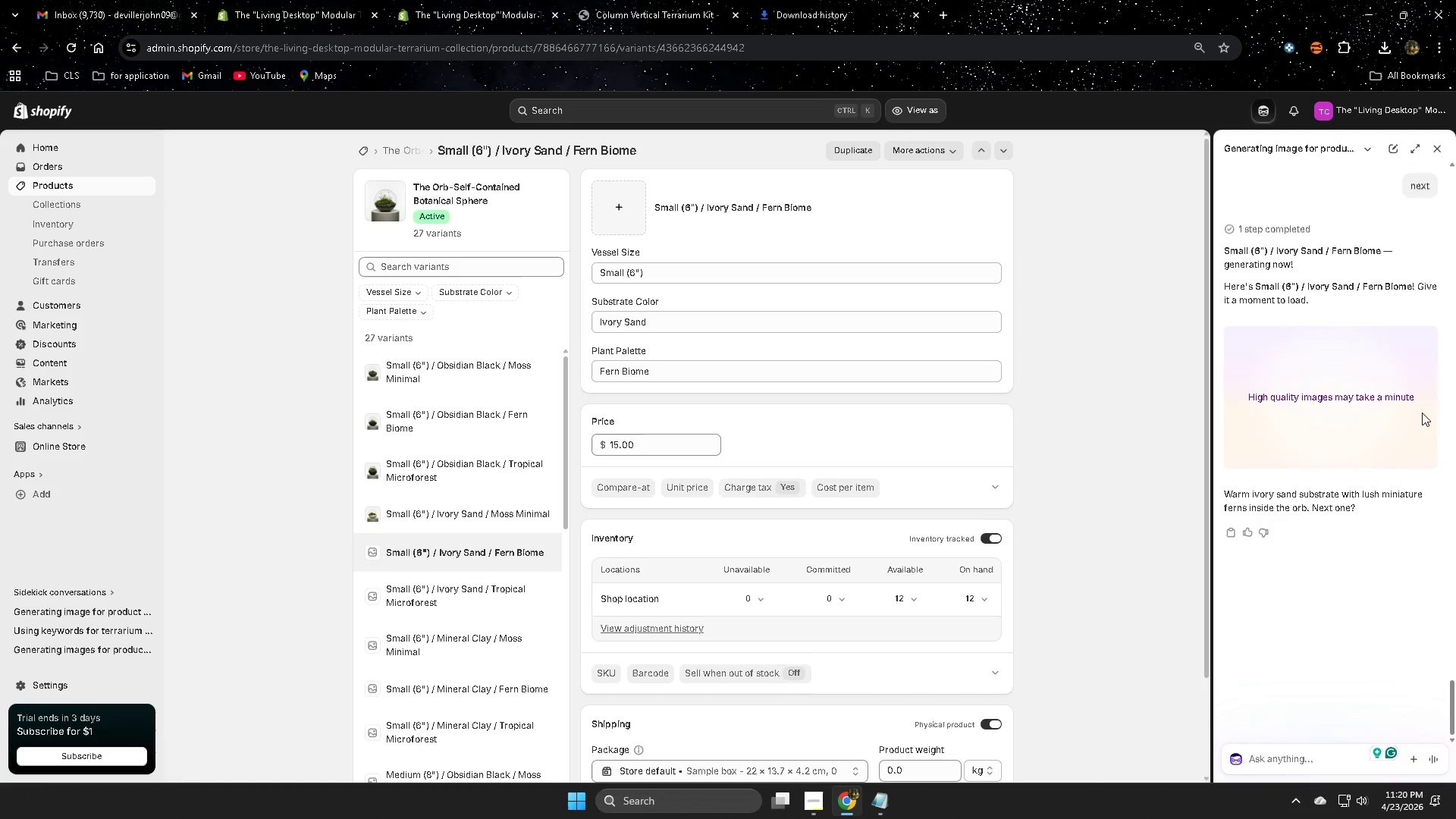 
wait(37.52)
 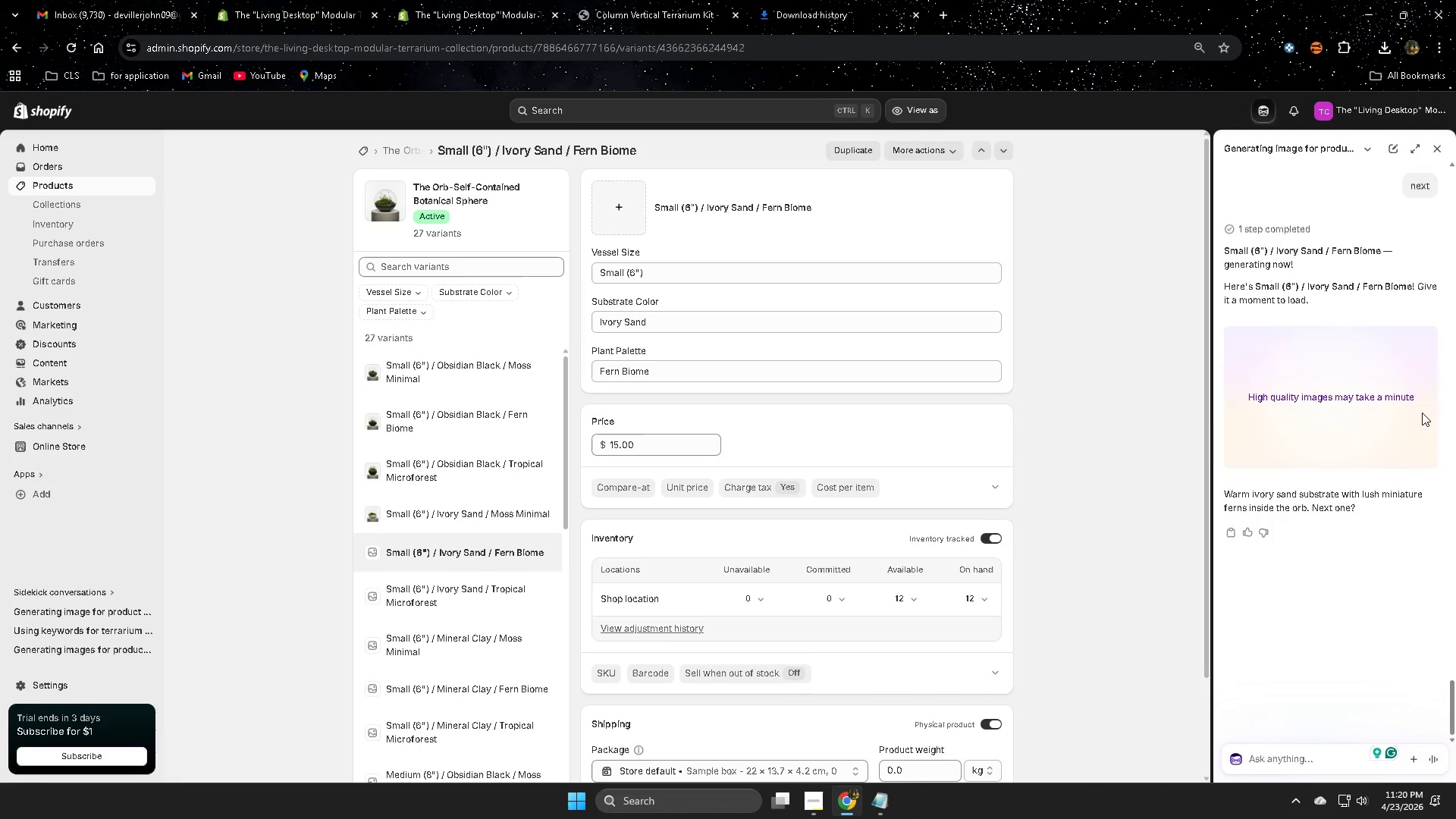 
left_click([1429, 340])
 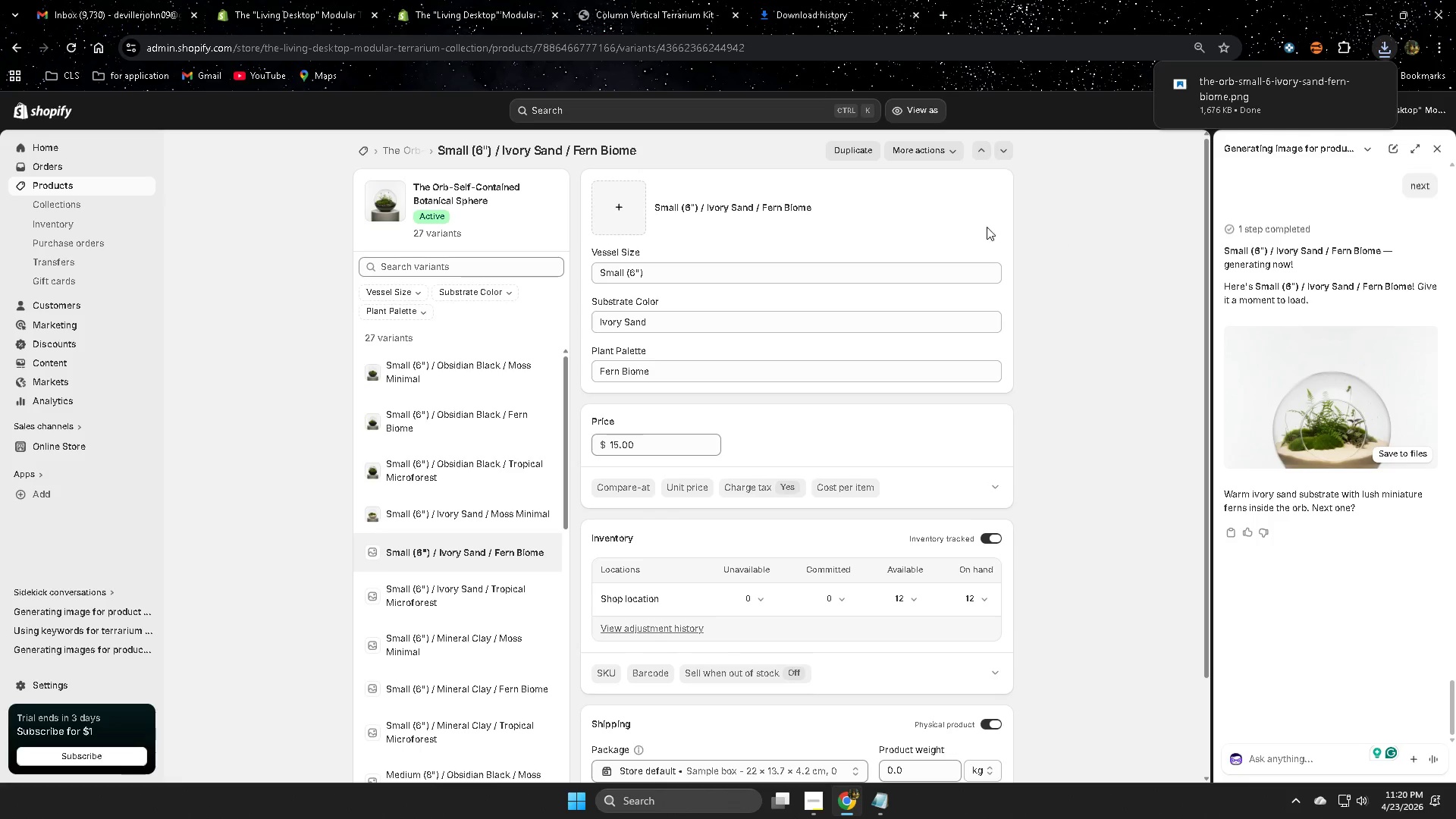 
left_click([621, 211])
 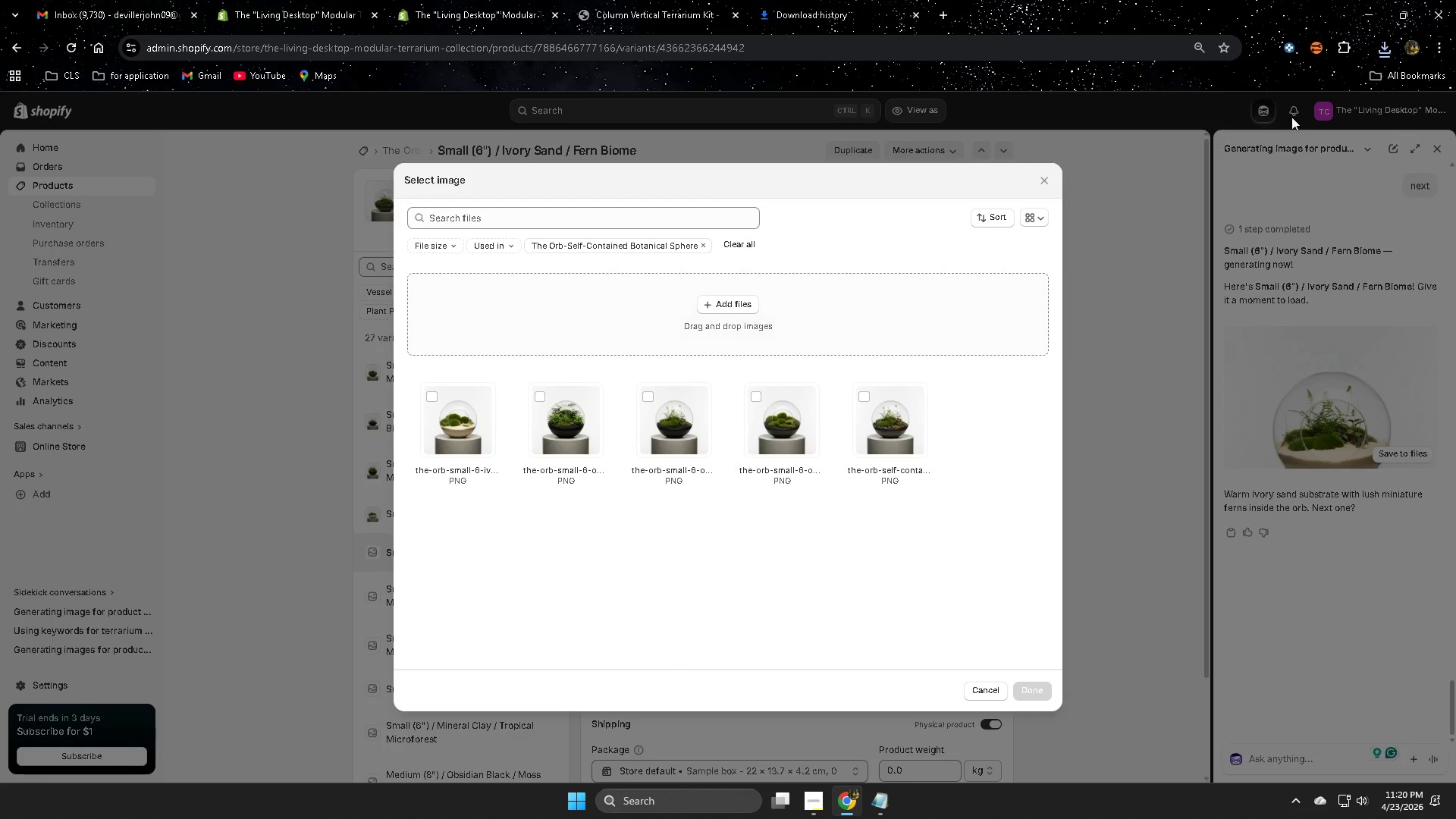 
left_click([1383, 51])
 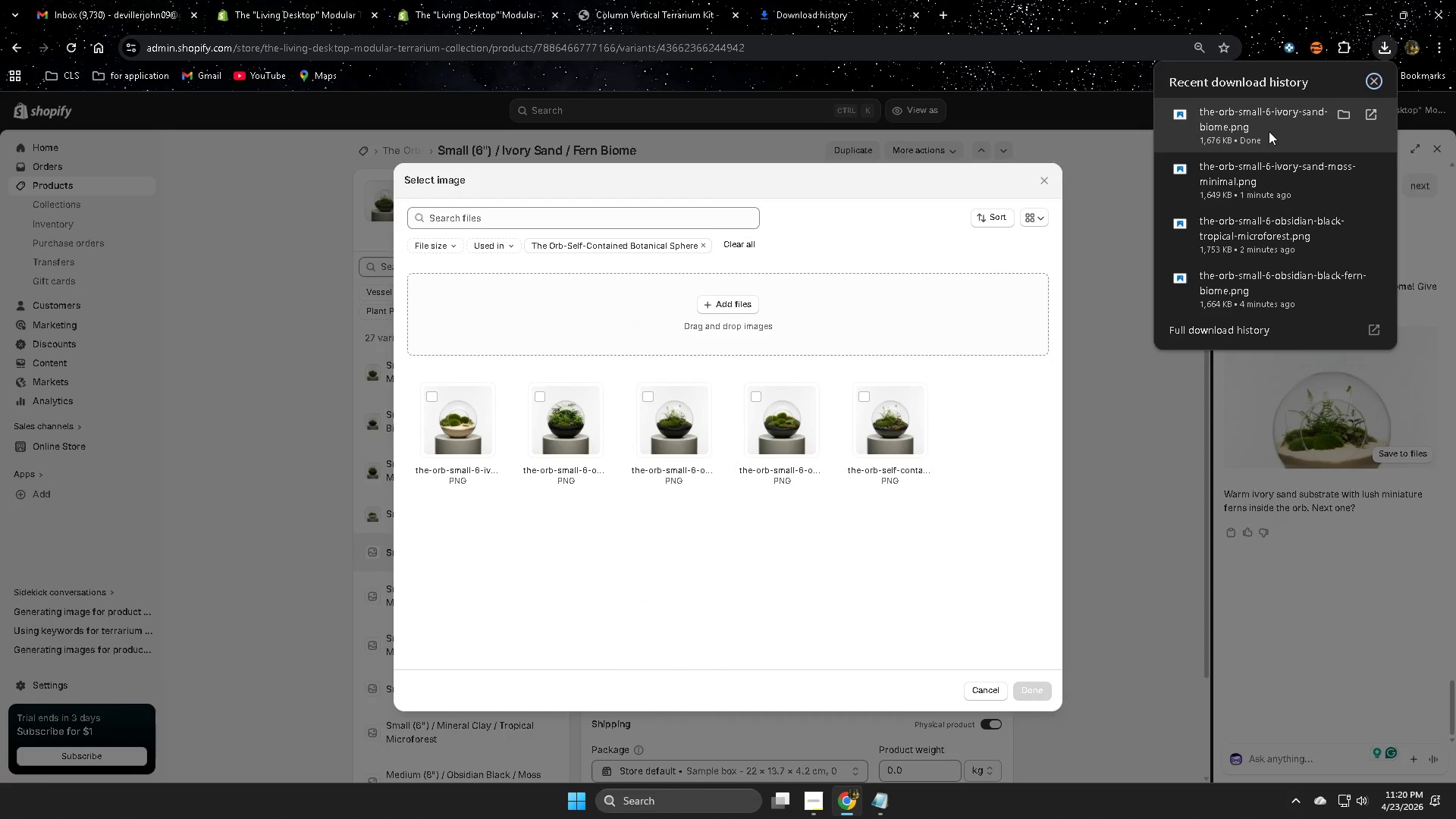 
left_click_drag(start_coordinate=[1269, 126], to_coordinate=[665, 413])
 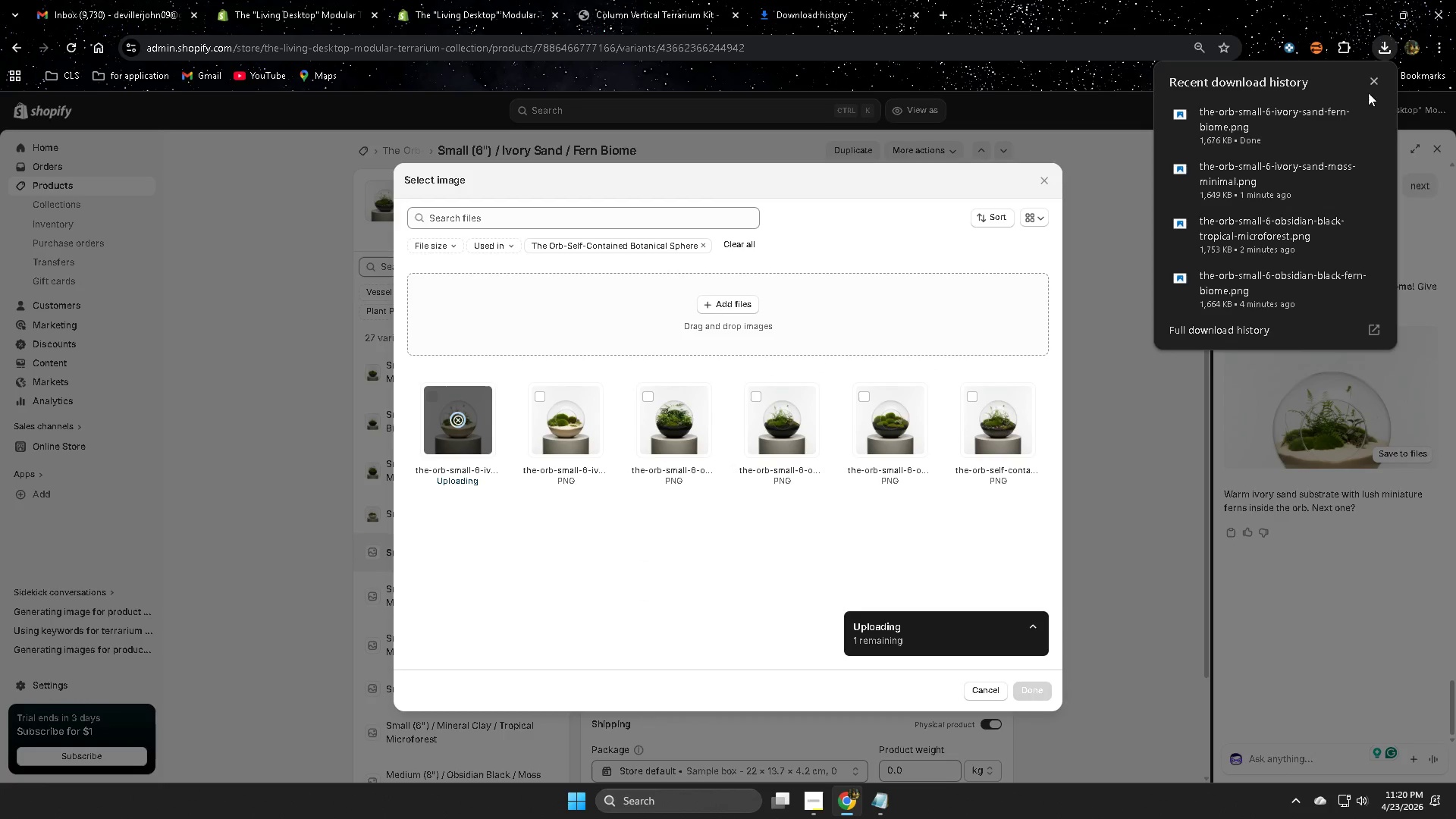 
left_click([1377, 84])
 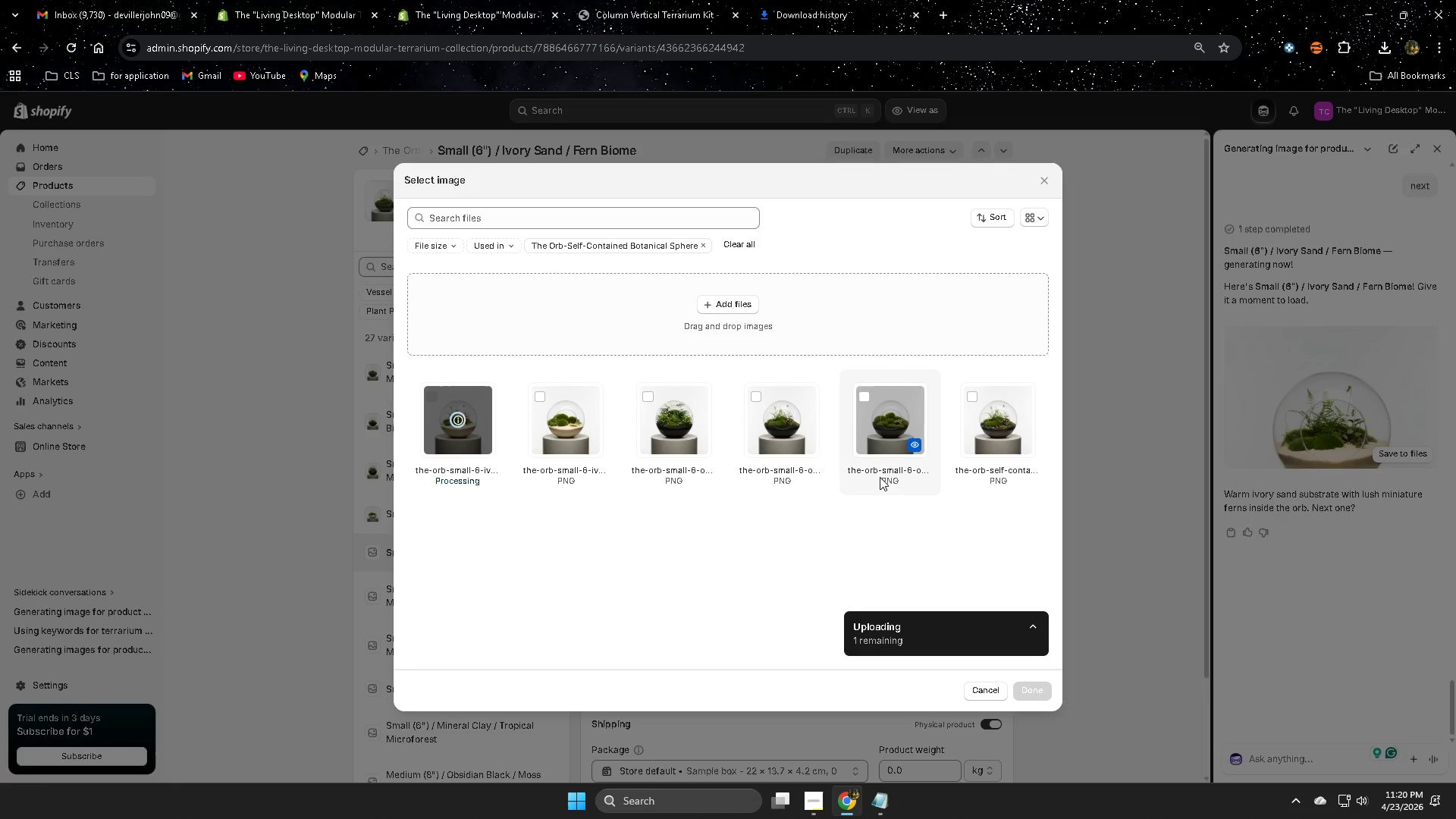 
wait(6.56)
 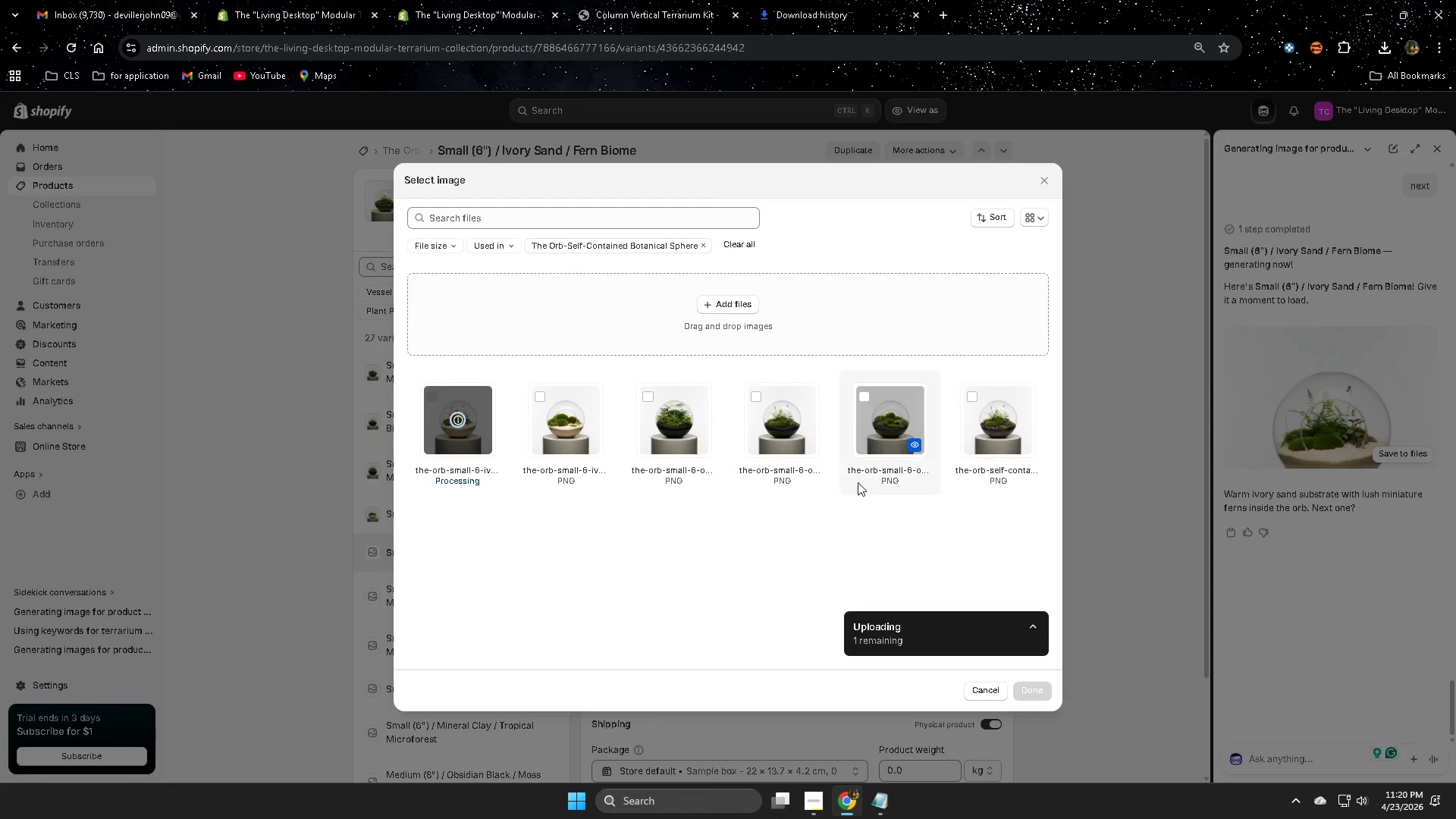 
left_click([1035, 690])
 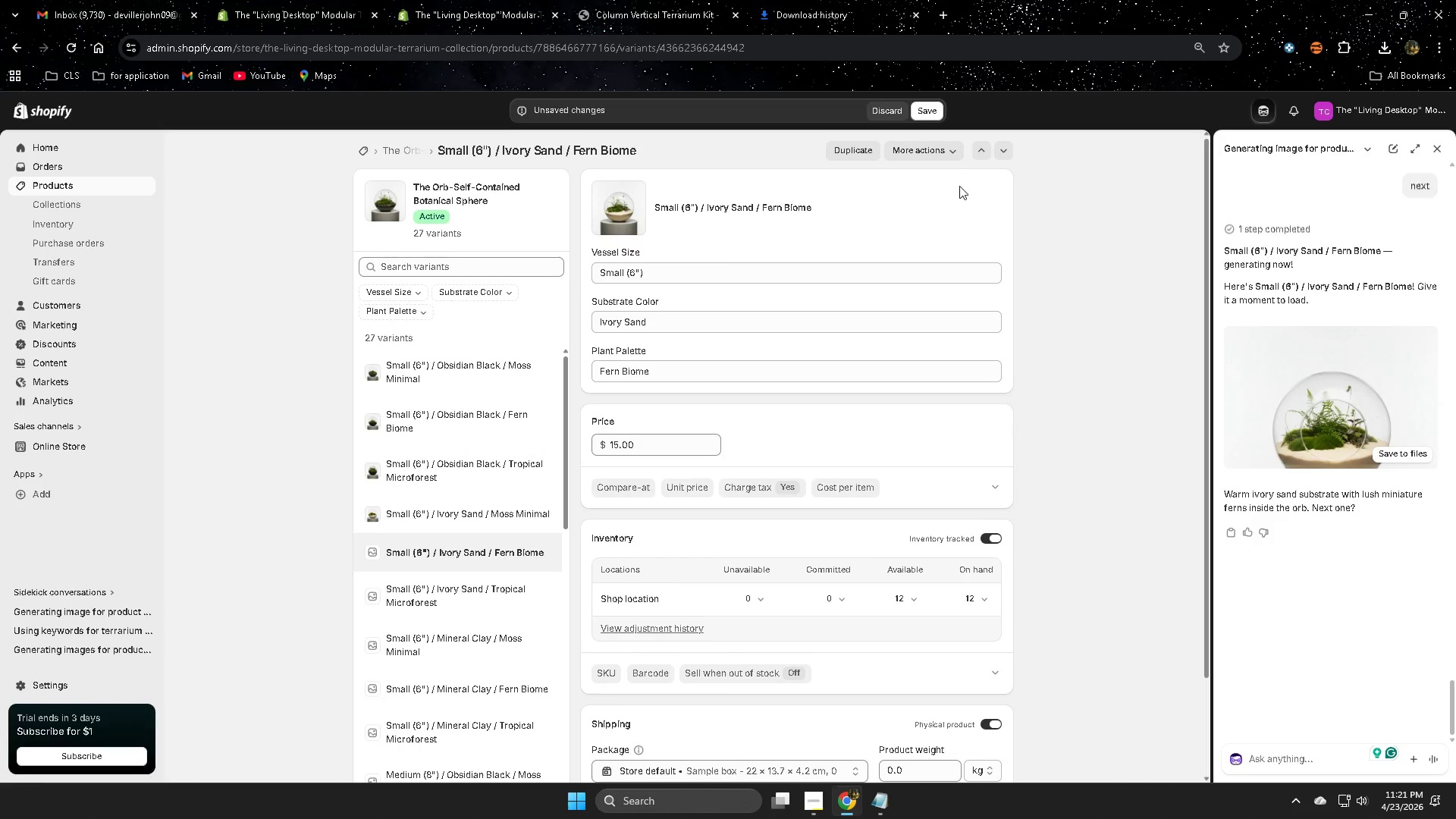 
left_click([937, 113])
 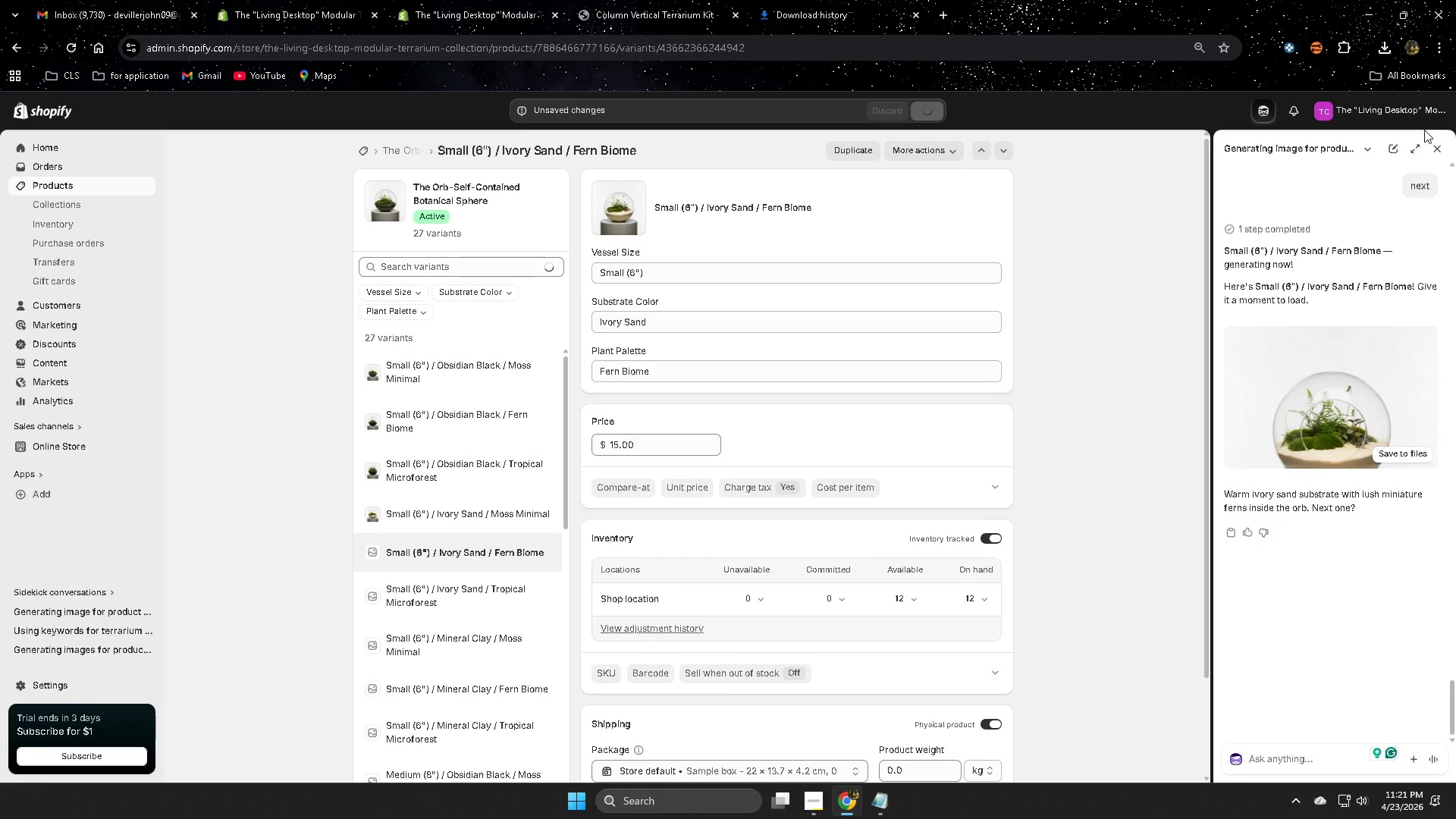 
left_click([1435, 150])
 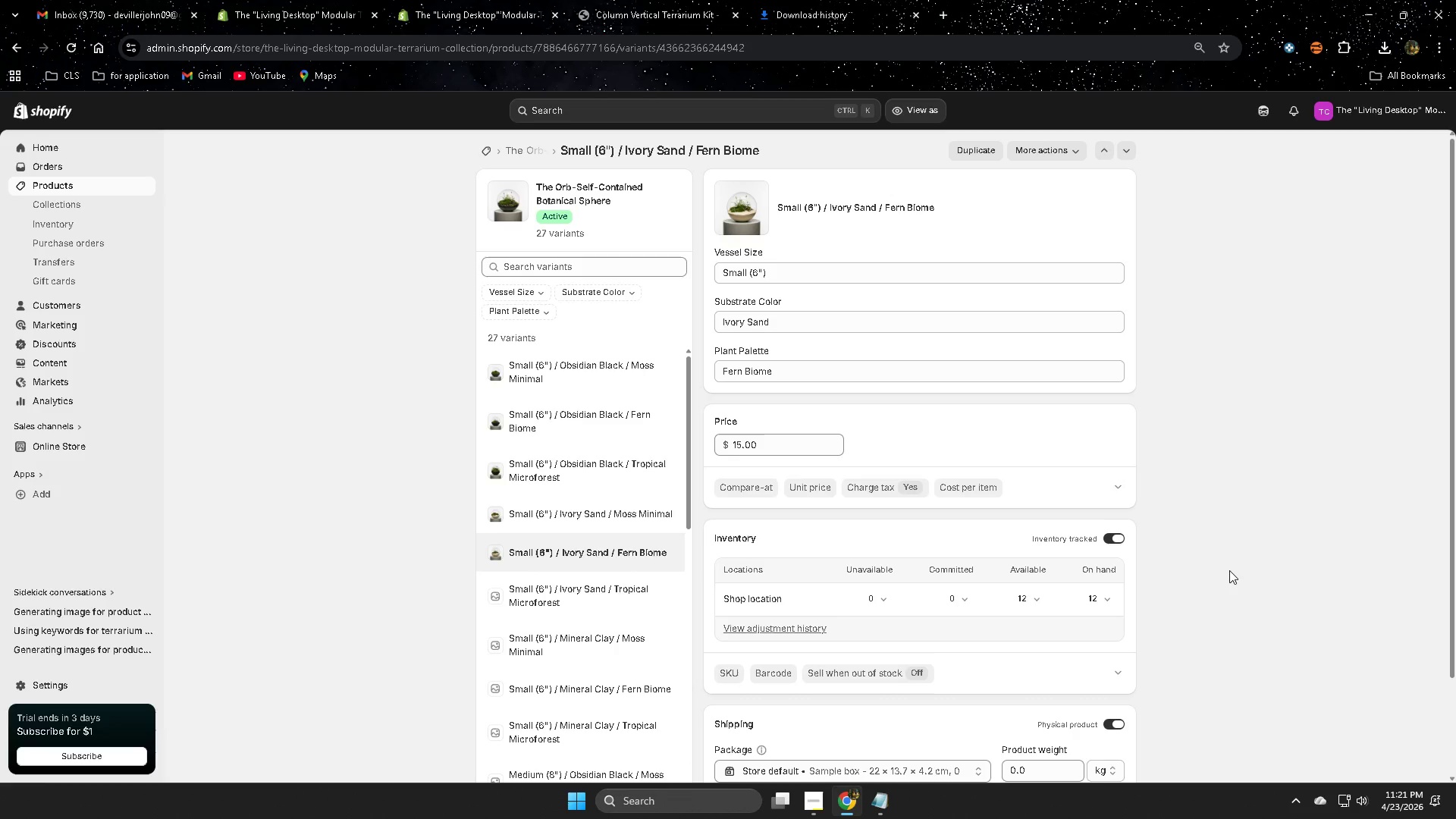 
wait(17.51)
 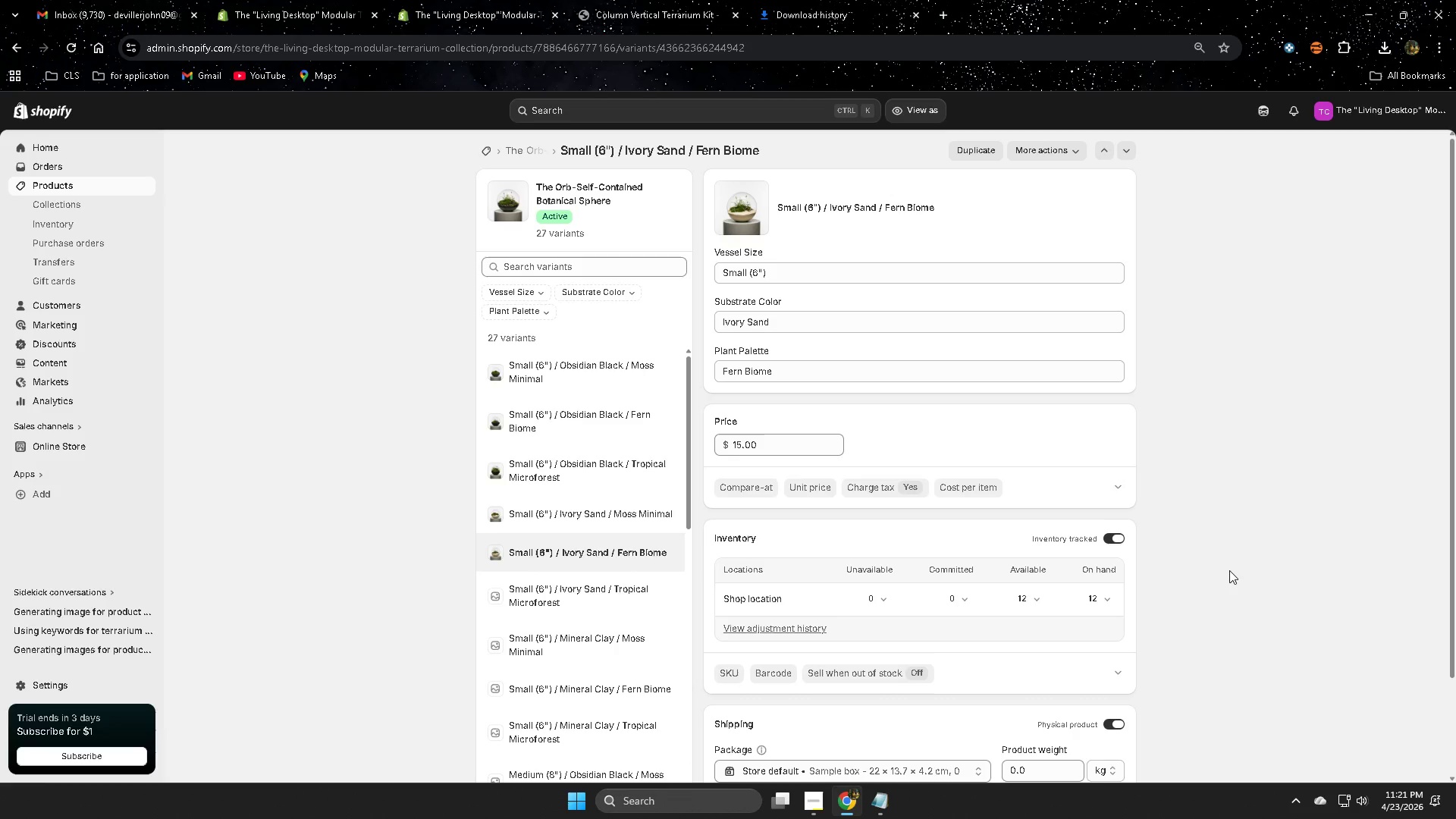 
scroll: coordinate [1208, 469], scroll_direction: down, amount: 2.0
 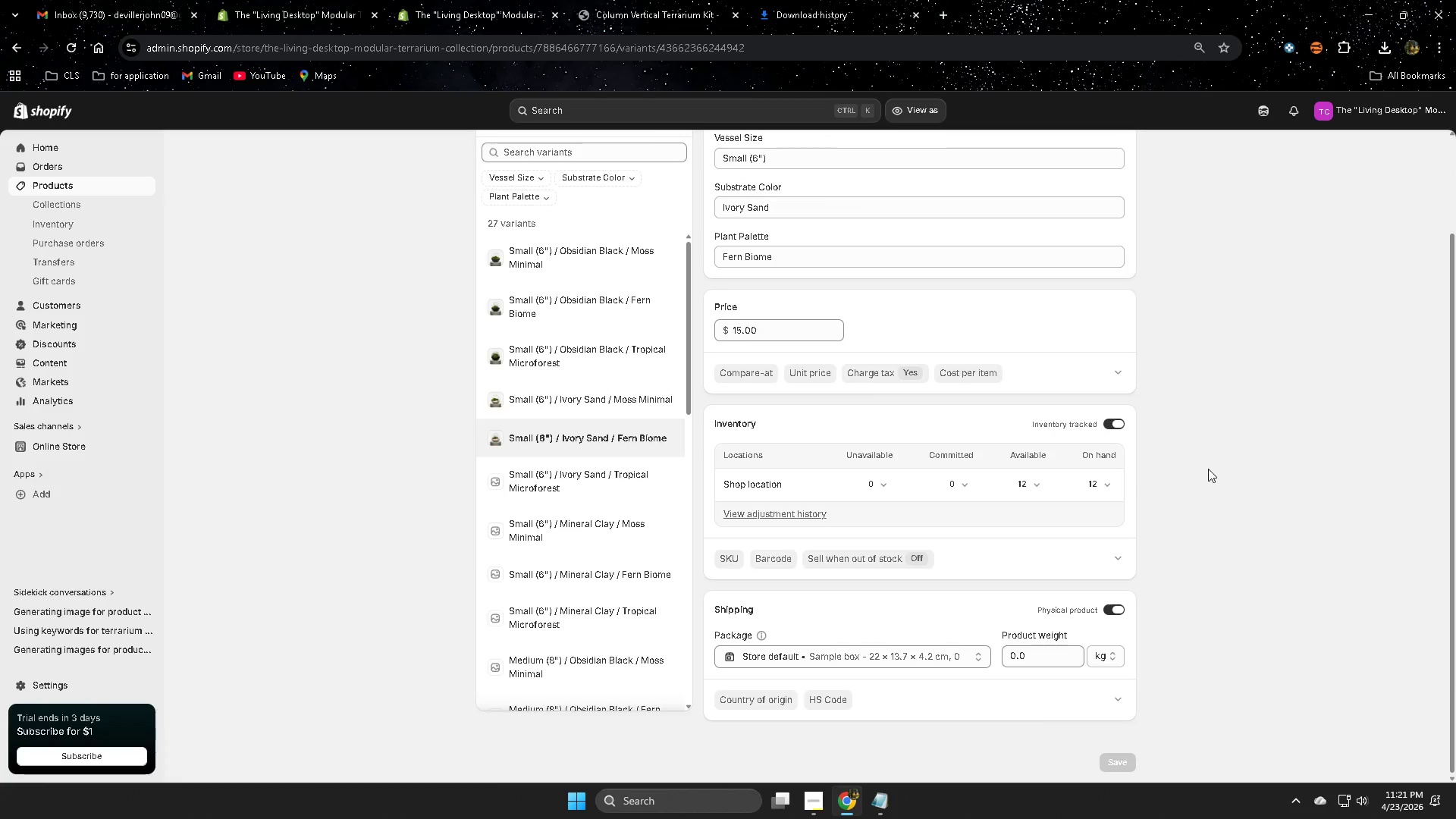 
left_click([548, 516])
 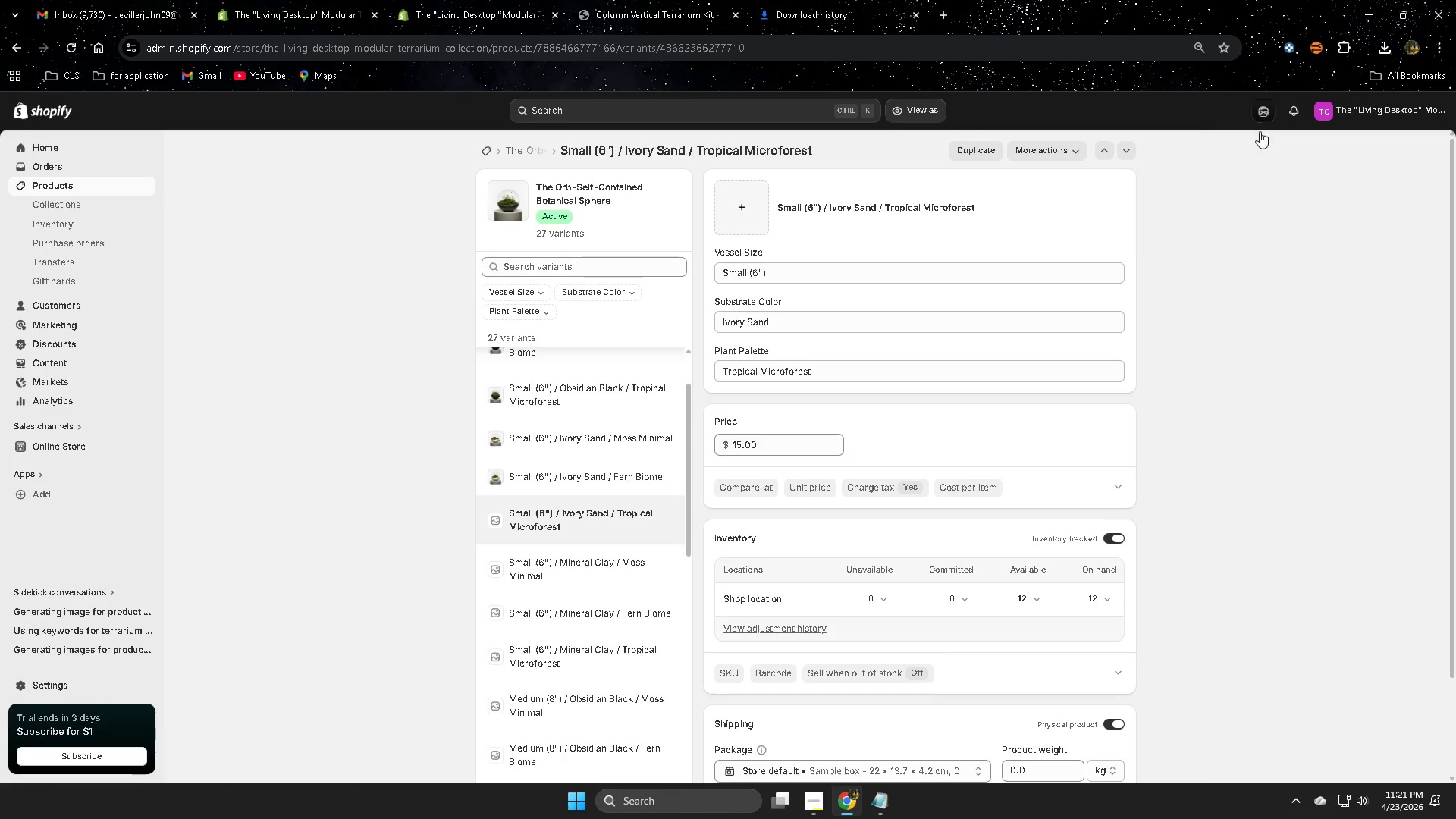 
scroll: coordinate [1208, 469], scroll_direction: up, amount: 2.0
 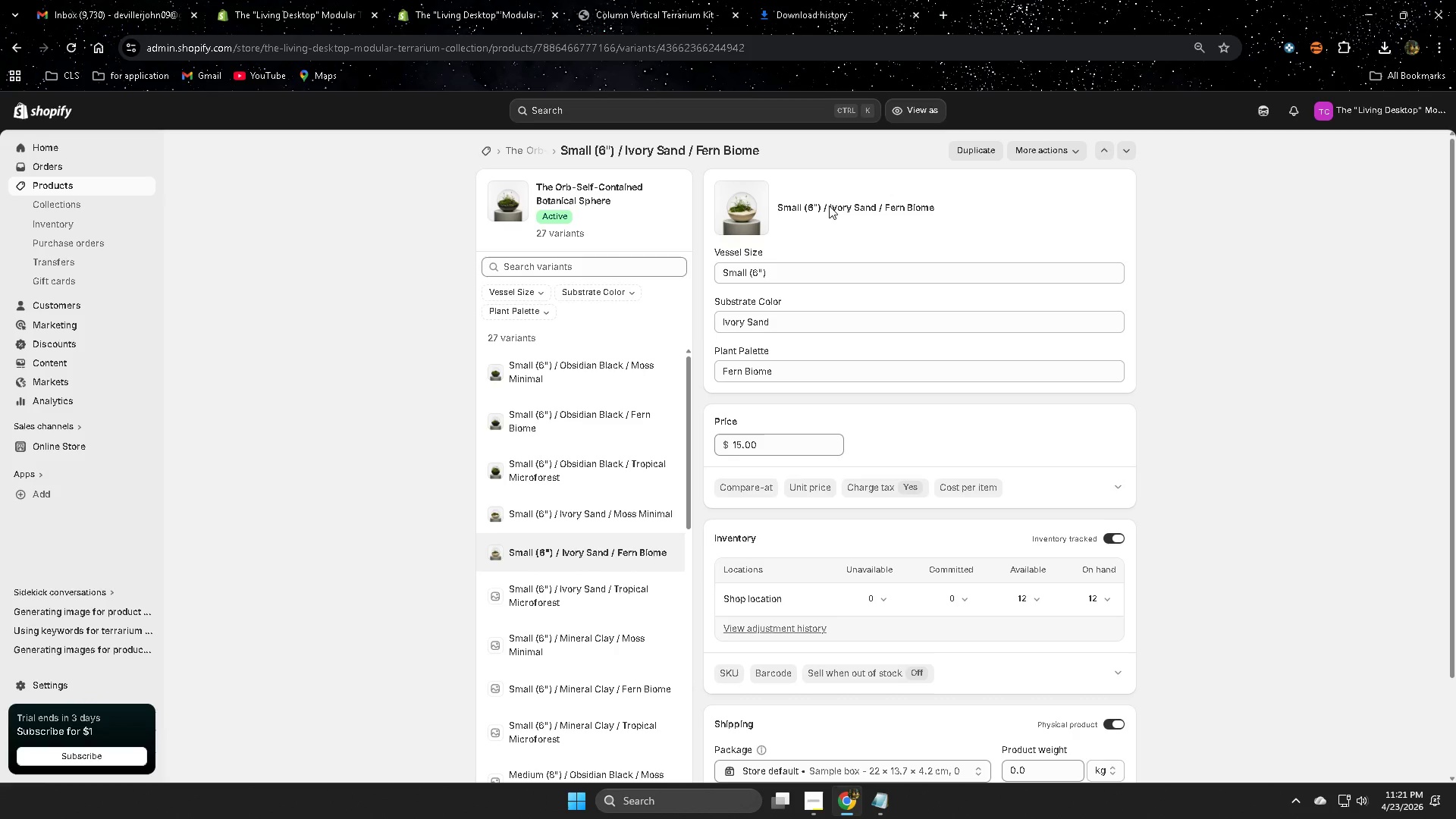 
scroll: coordinate [564, 504], scroll_direction: down, amount: 1.0
 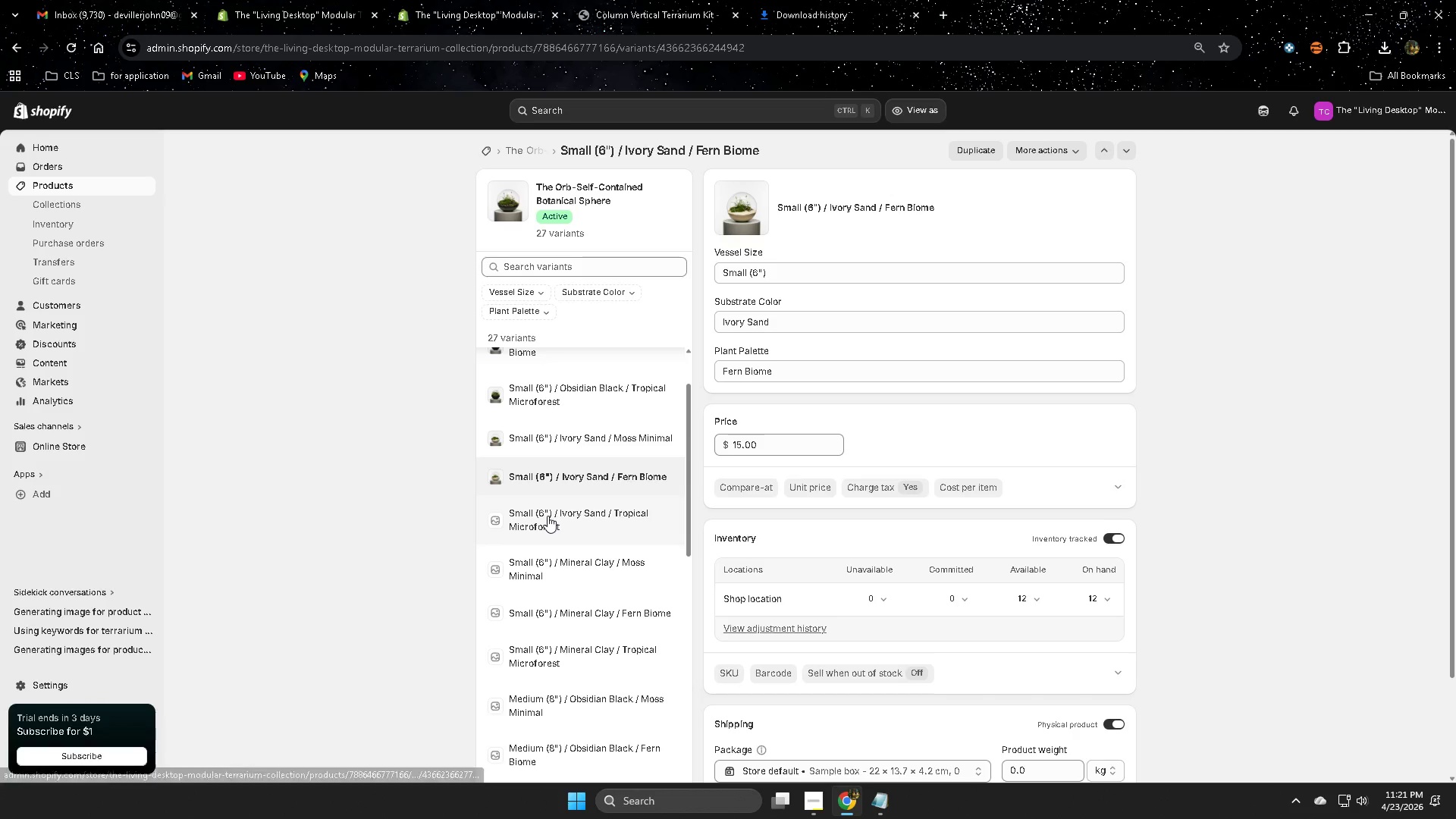 
key(N)
 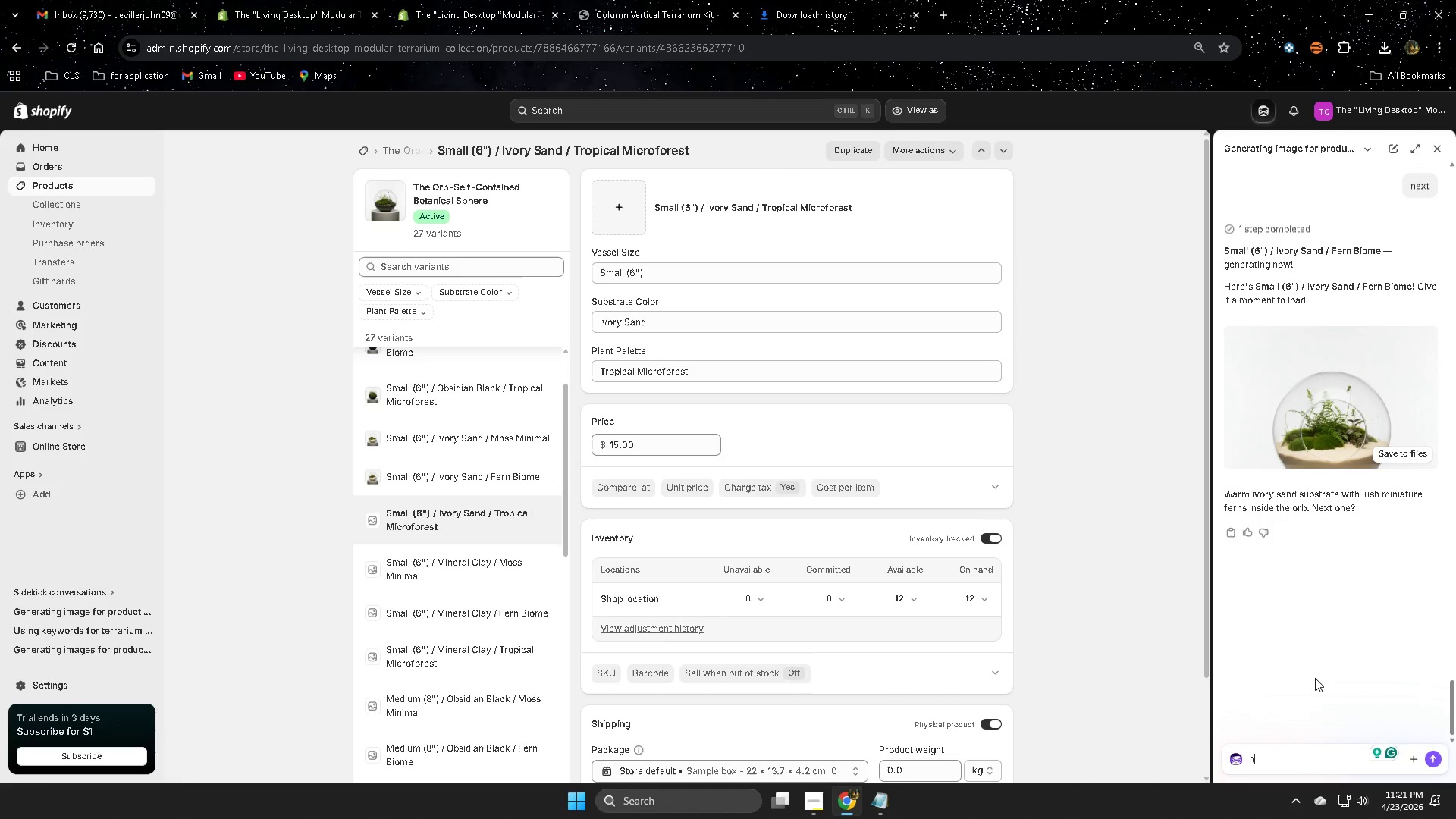 
type(ext)
 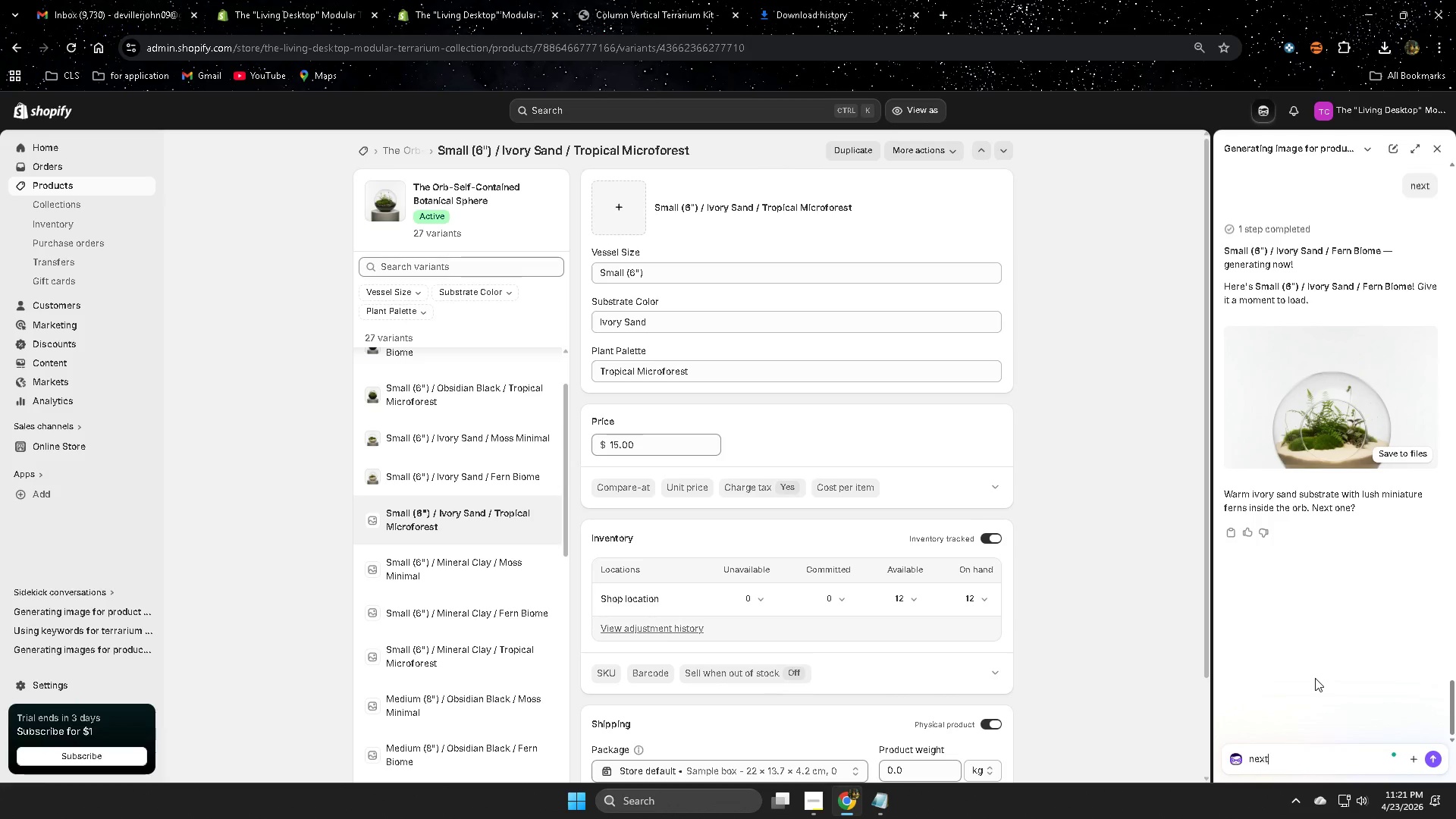 
key(Enter)
 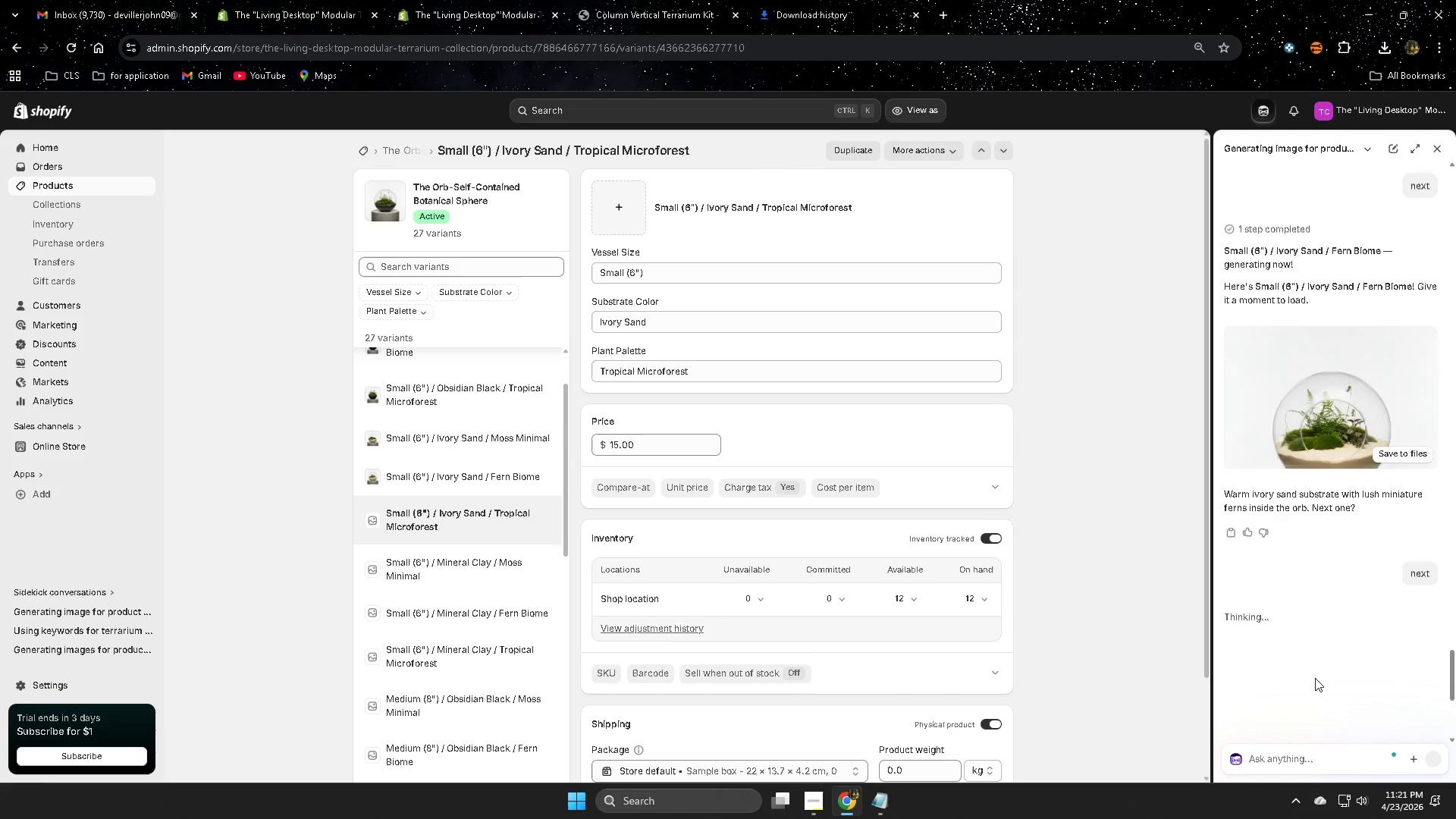 
mouse_move([1321, 676])
 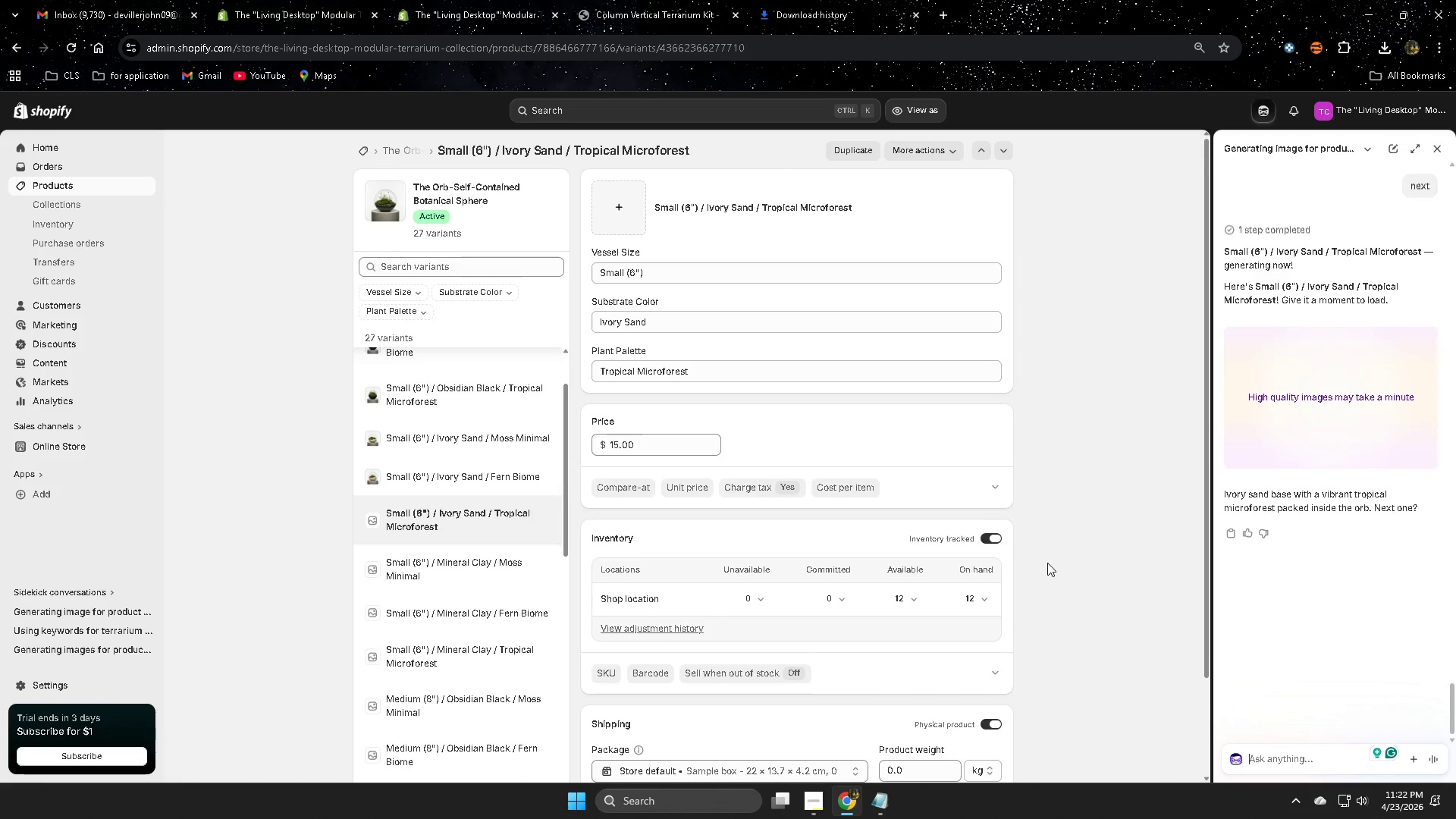 
wait(43.73)
 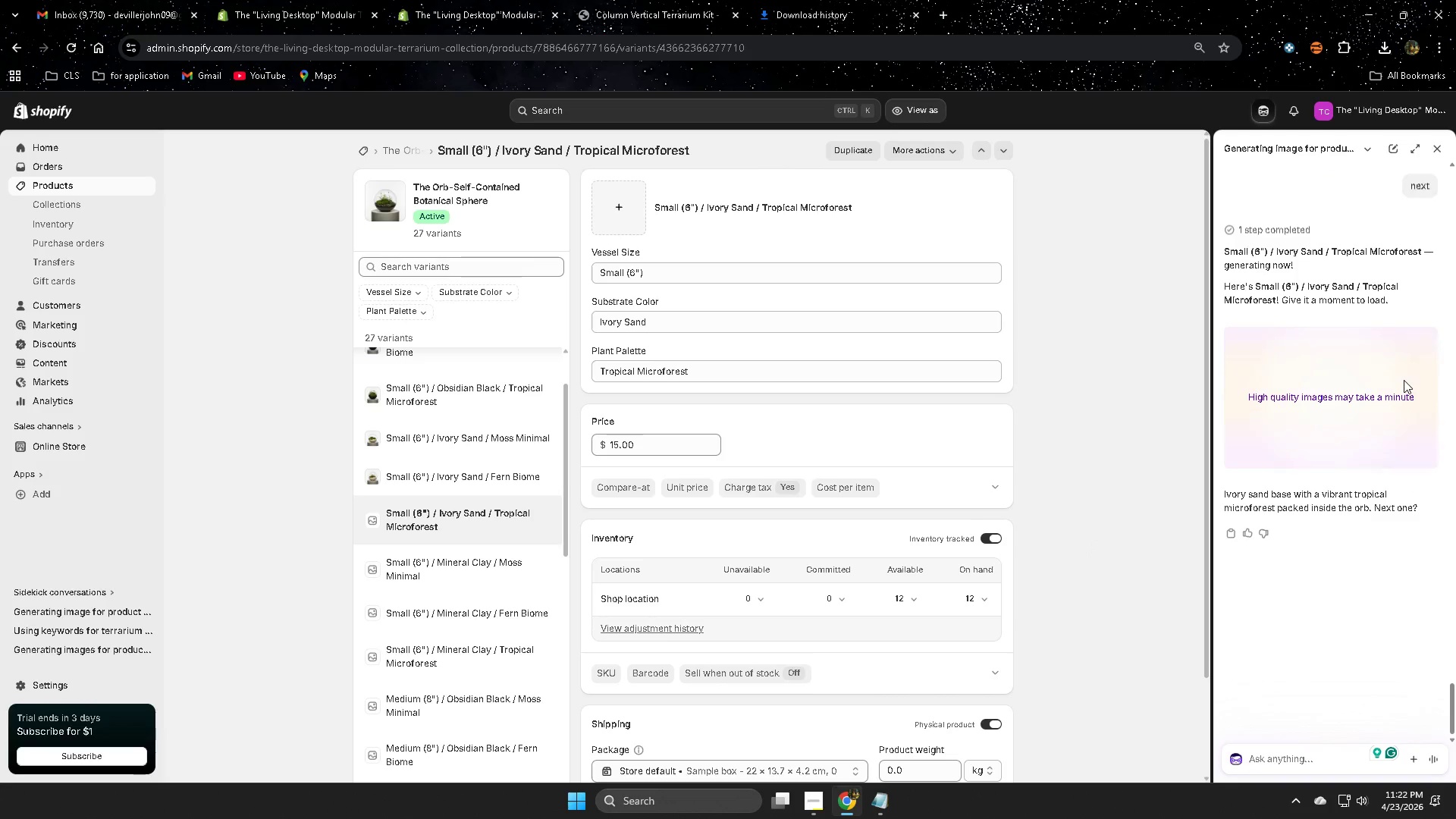 
left_click([682, 0])
 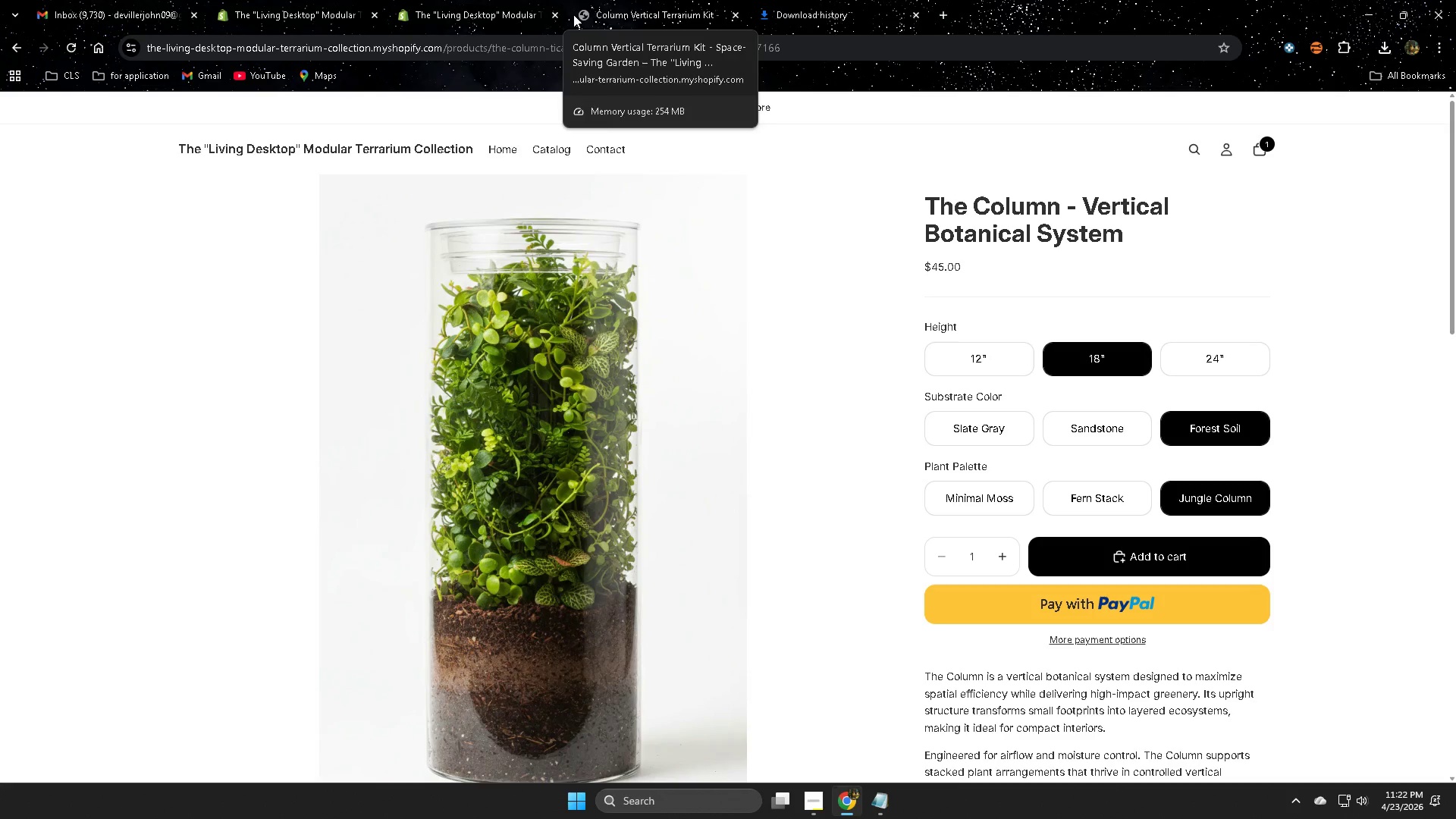 
scroll: coordinate [1404, 380], scroll_direction: none, amount: 0.0
 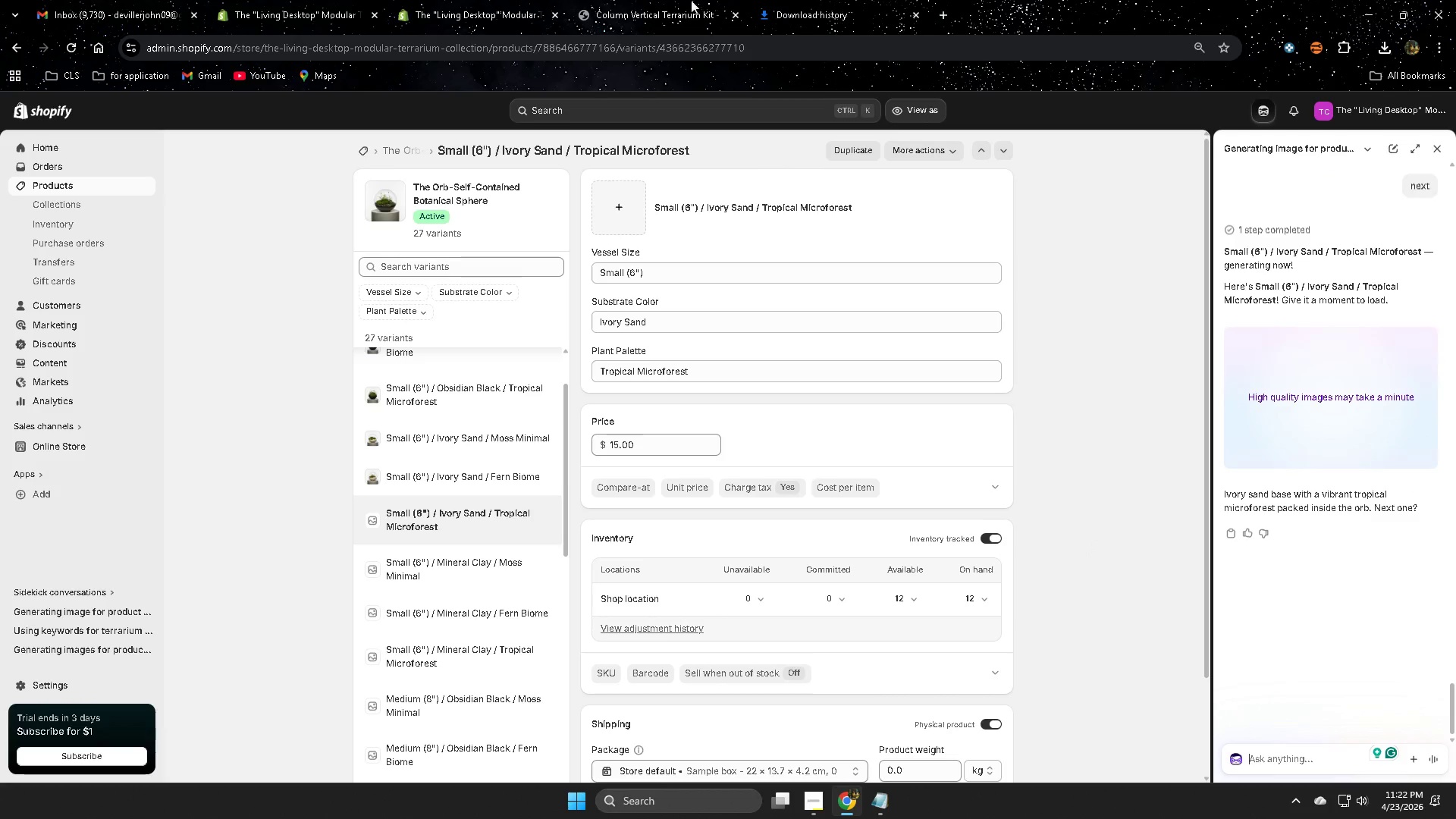 
wait(13.82)
 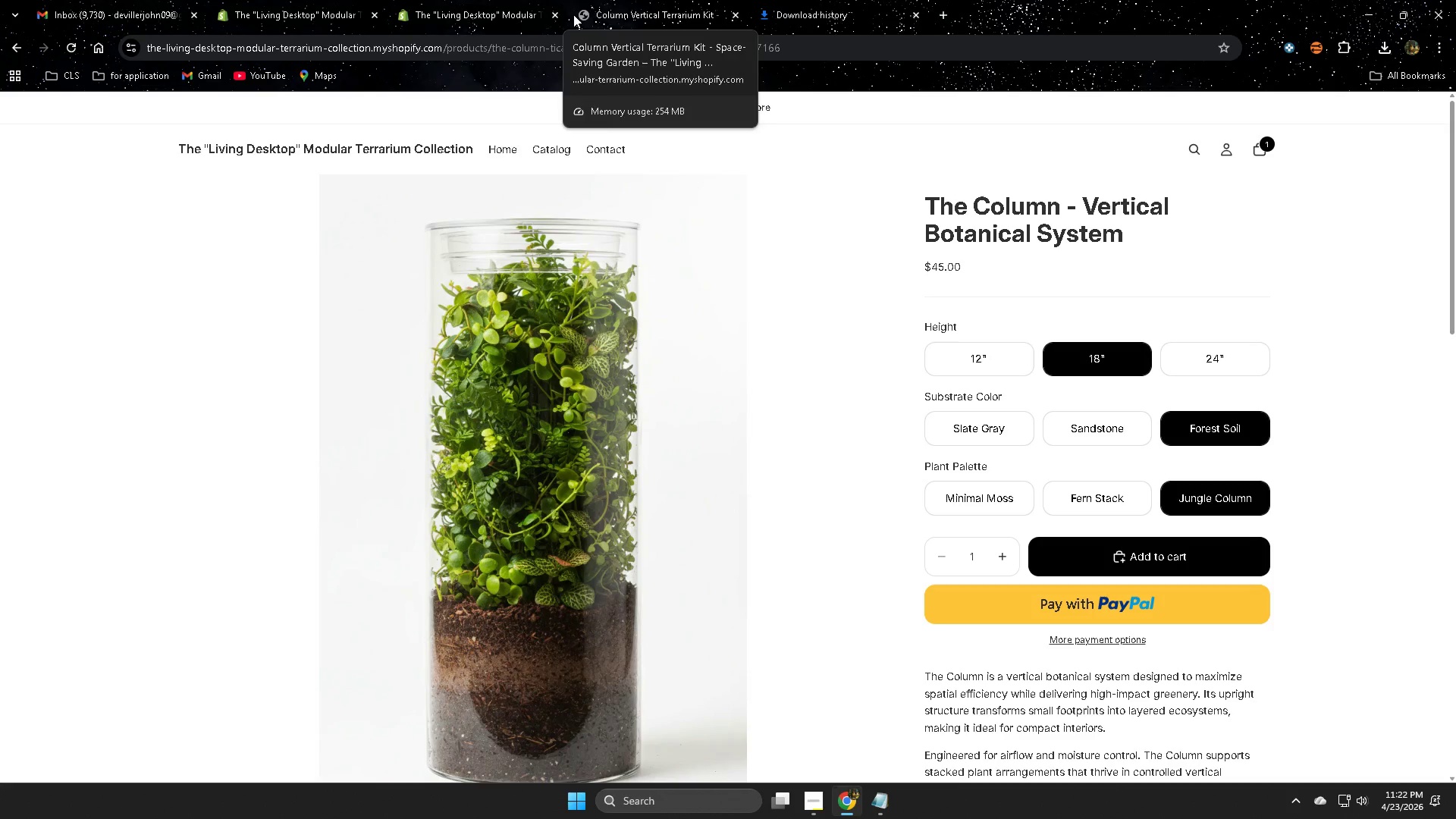 
left_click([449, 0])
 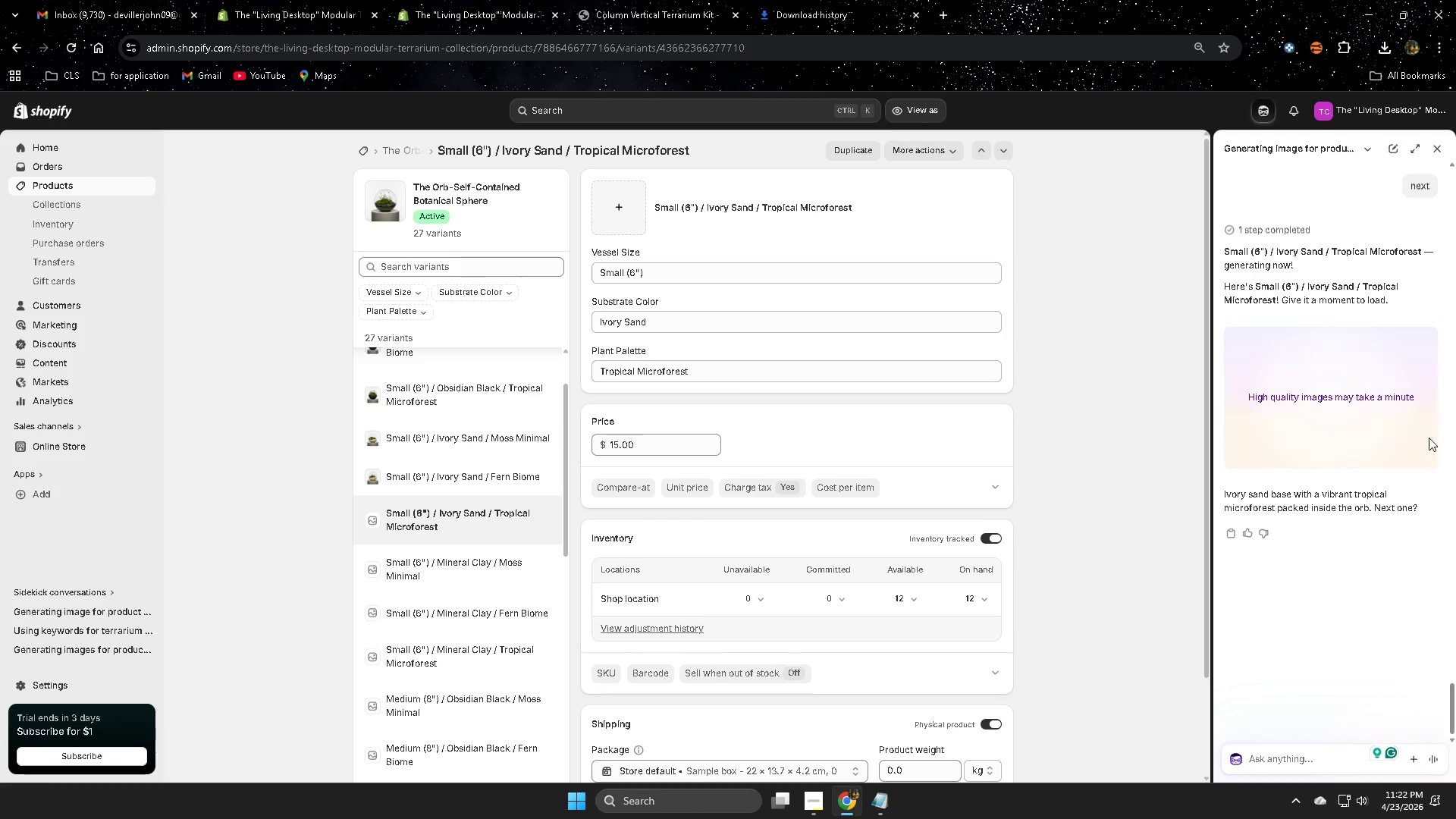 
left_click_drag(start_coordinate=[1271, 504], to_coordinate=[1358, 507])
 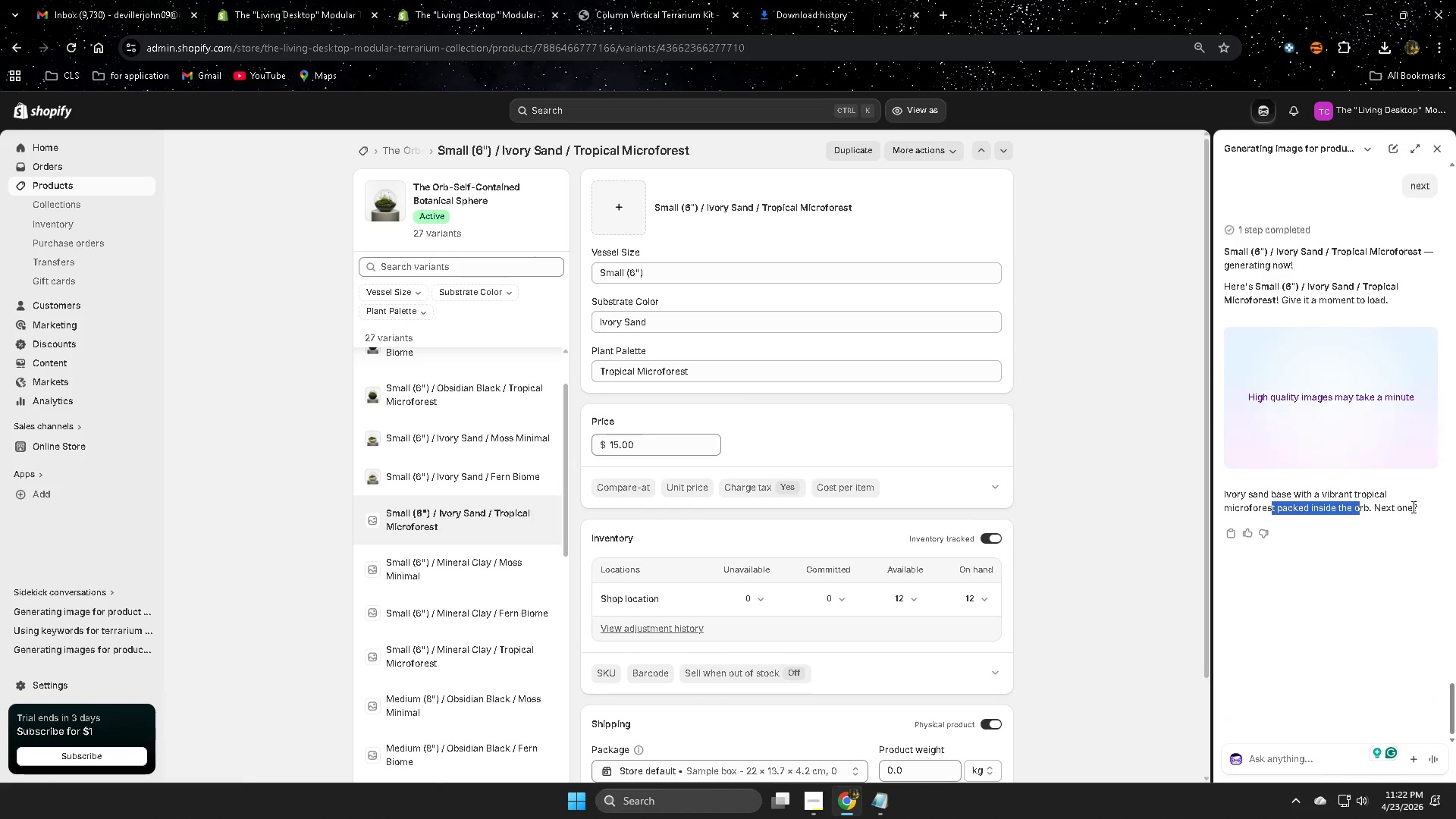 
scroll: coordinate [1335, 492], scroll_direction: down, amount: 2.0
 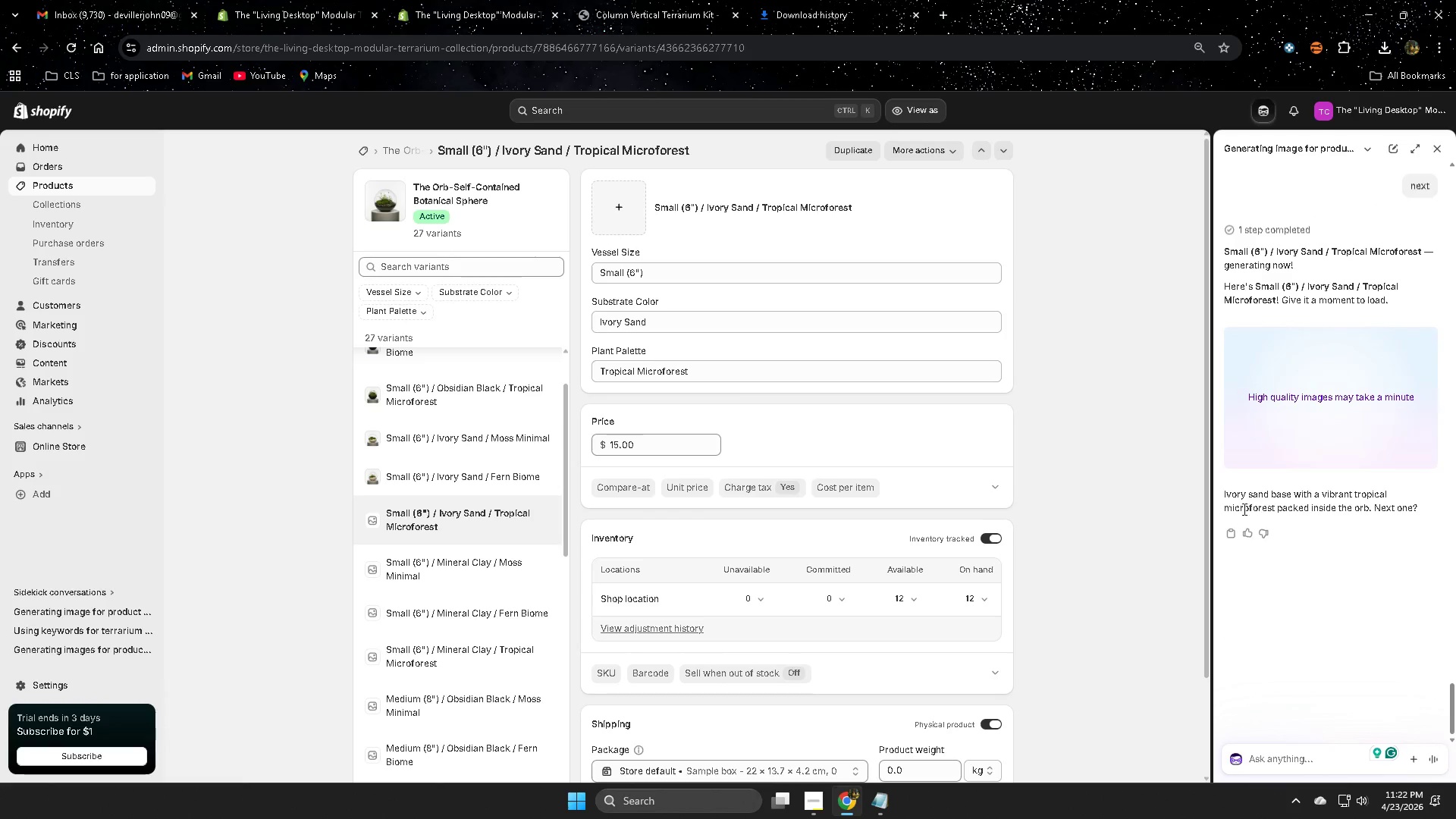 
left_click([1404, 542])
 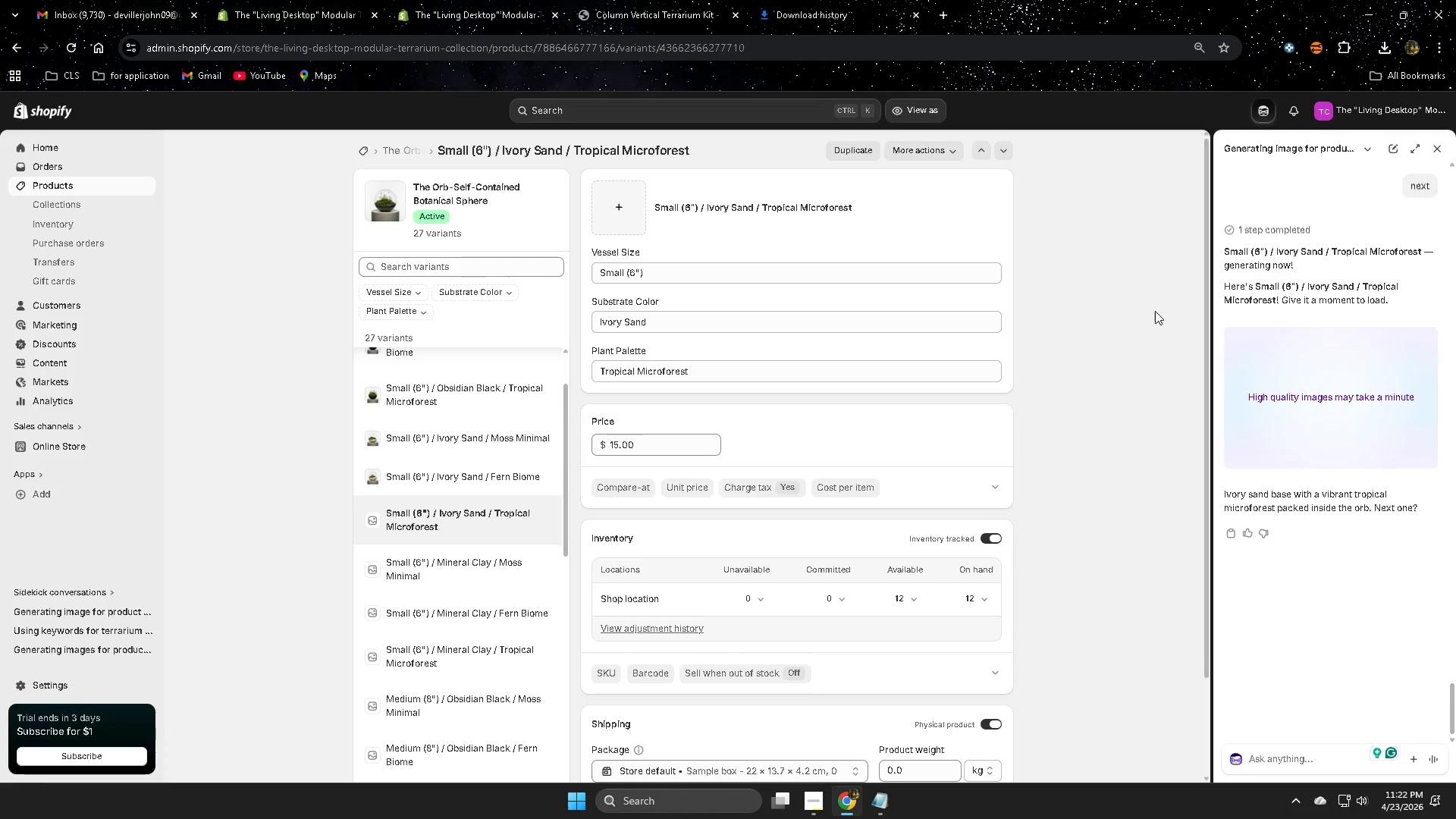 
wait(6.95)
 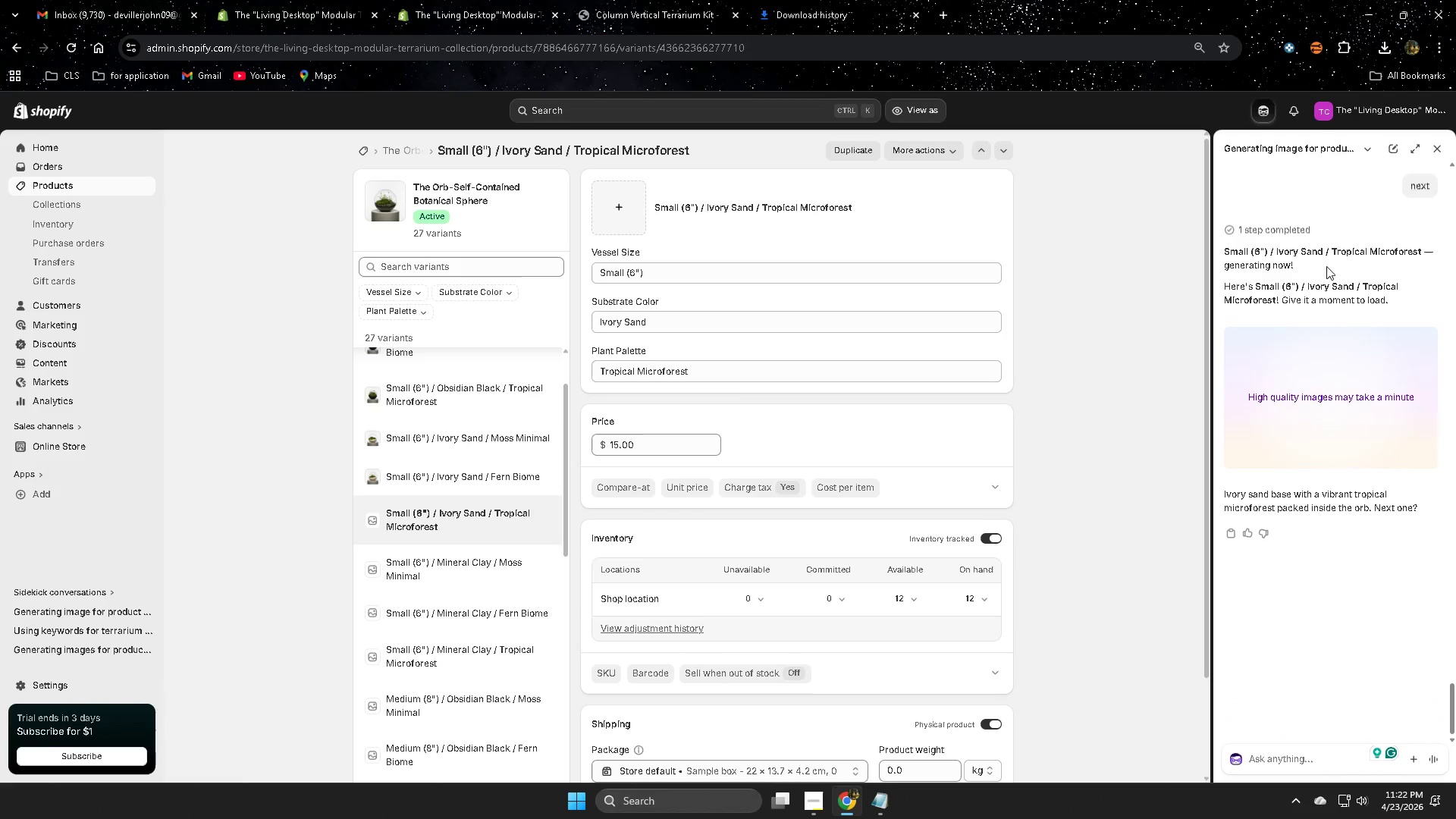 
left_click([1315, 287])
 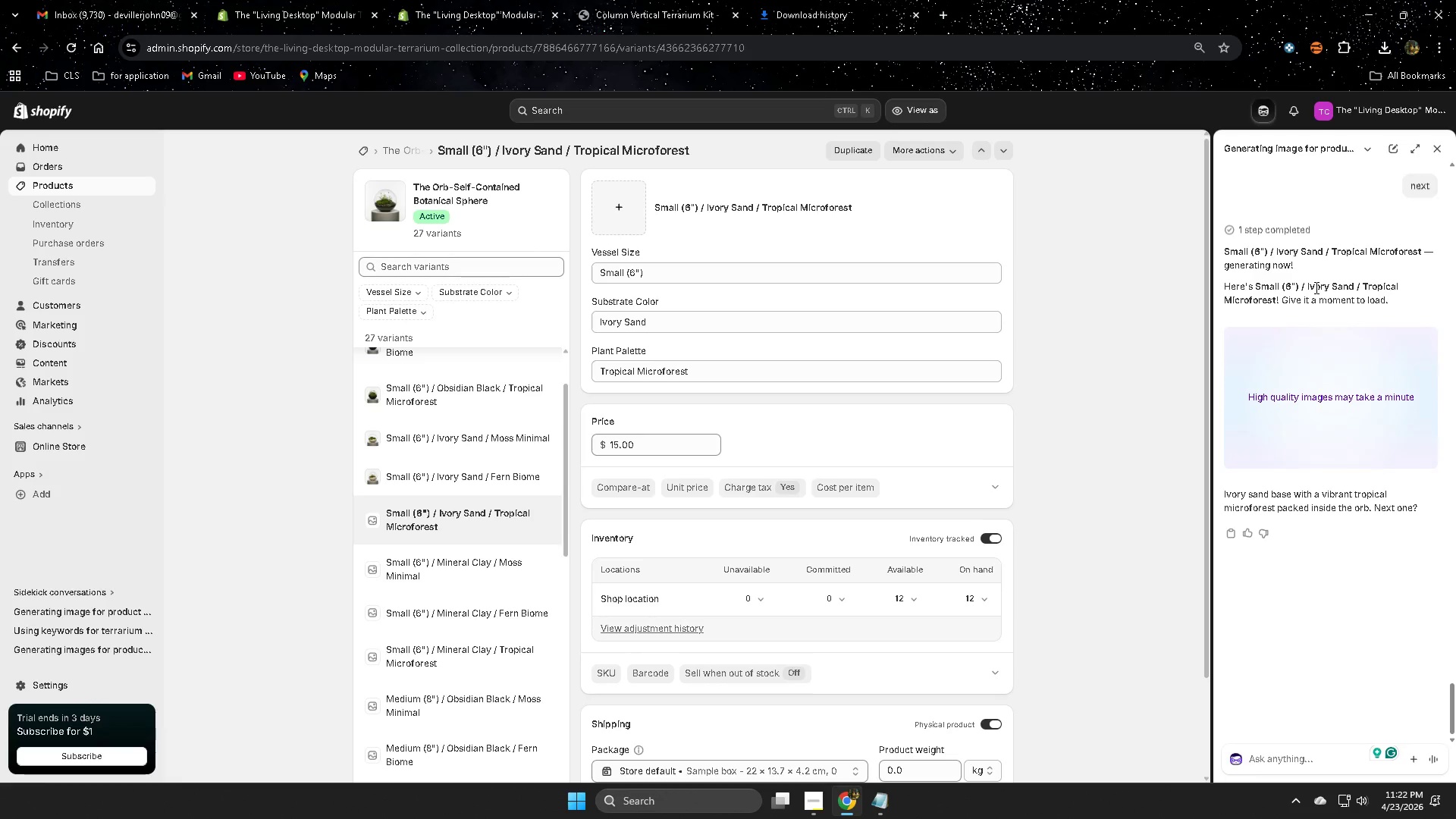 
left_click_drag(start_coordinate=[1315, 287], to_coordinate=[1272, 302])
 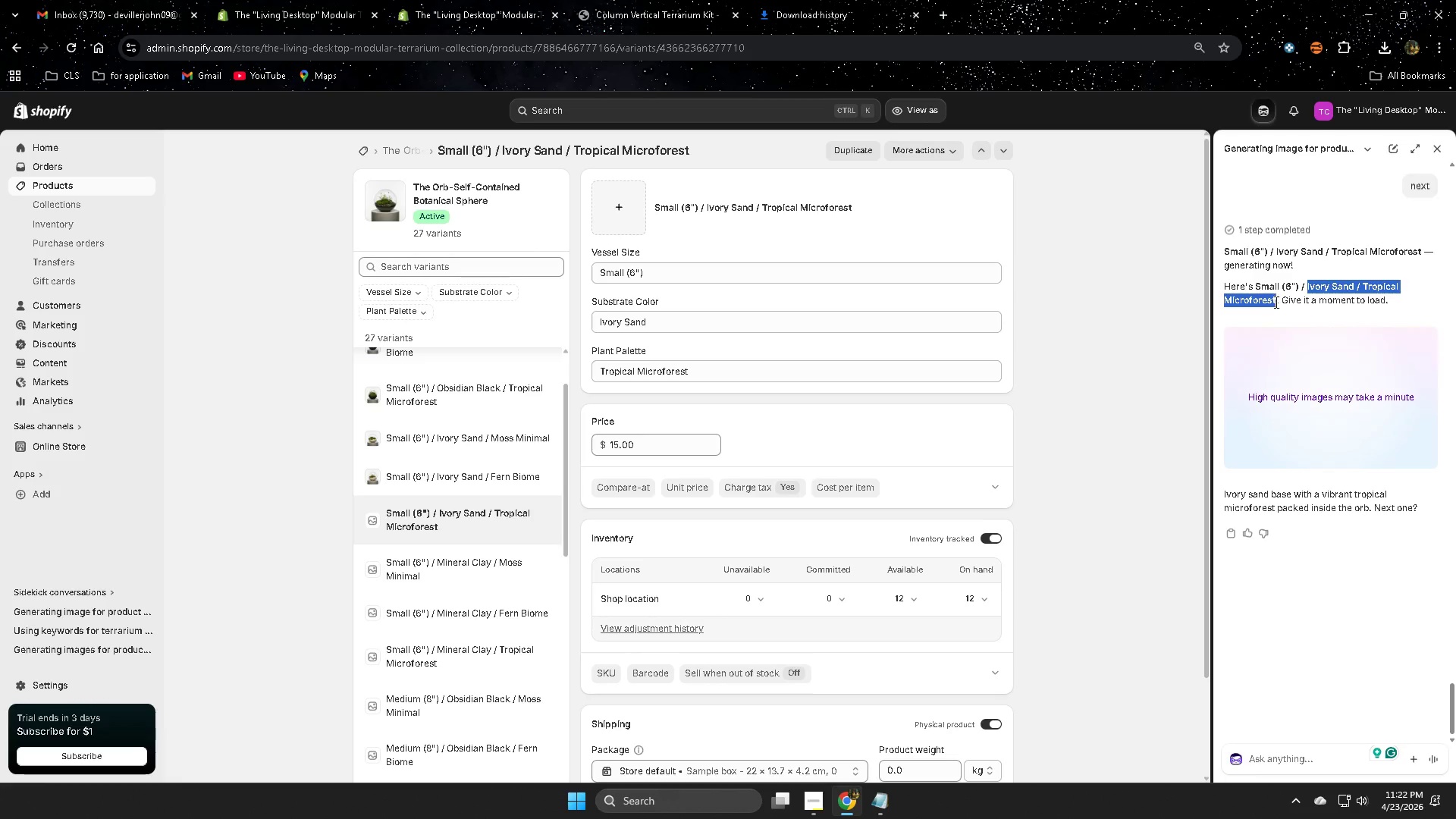 
key(Control+C)
 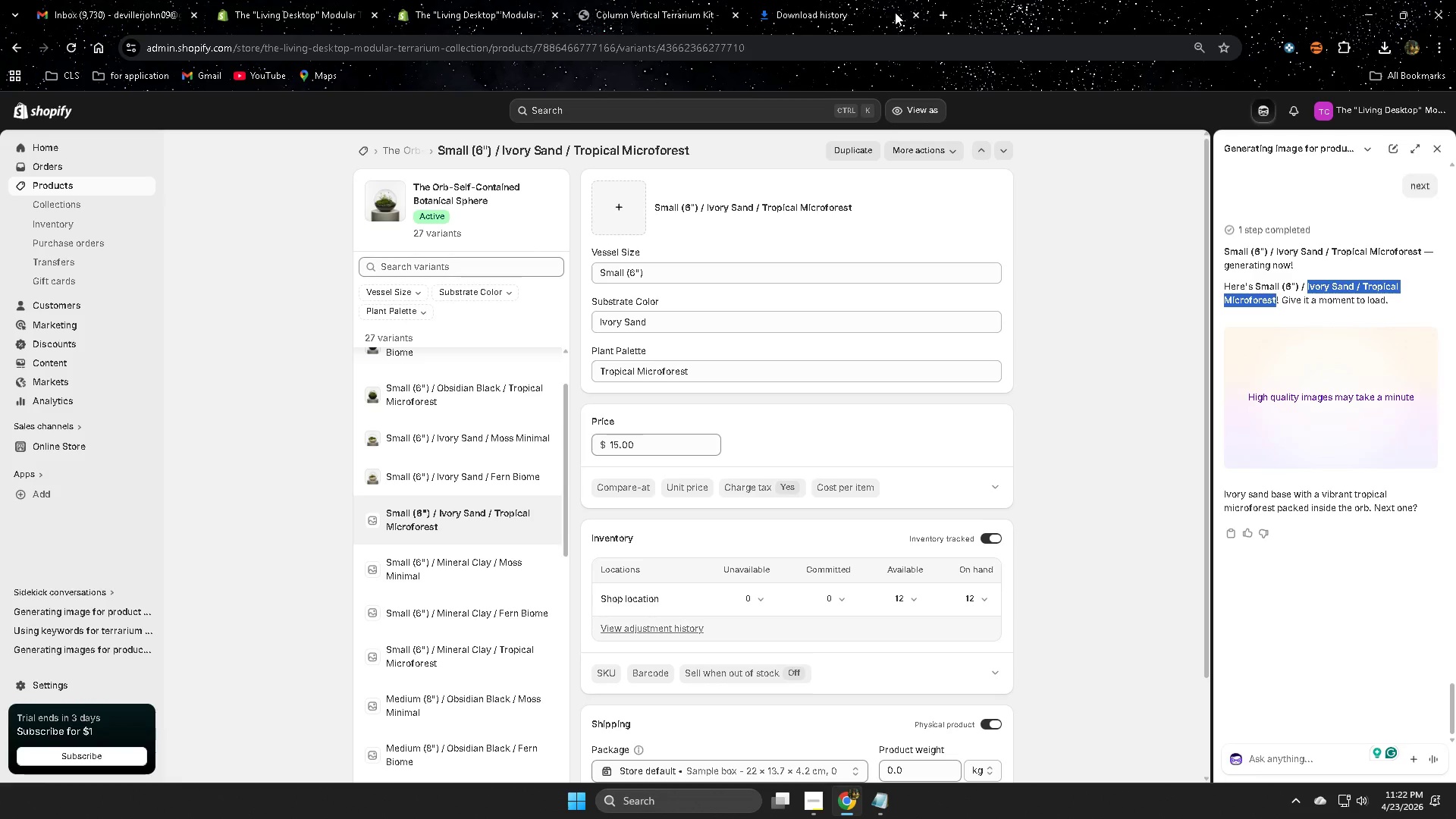 
left_click([943, 15])
 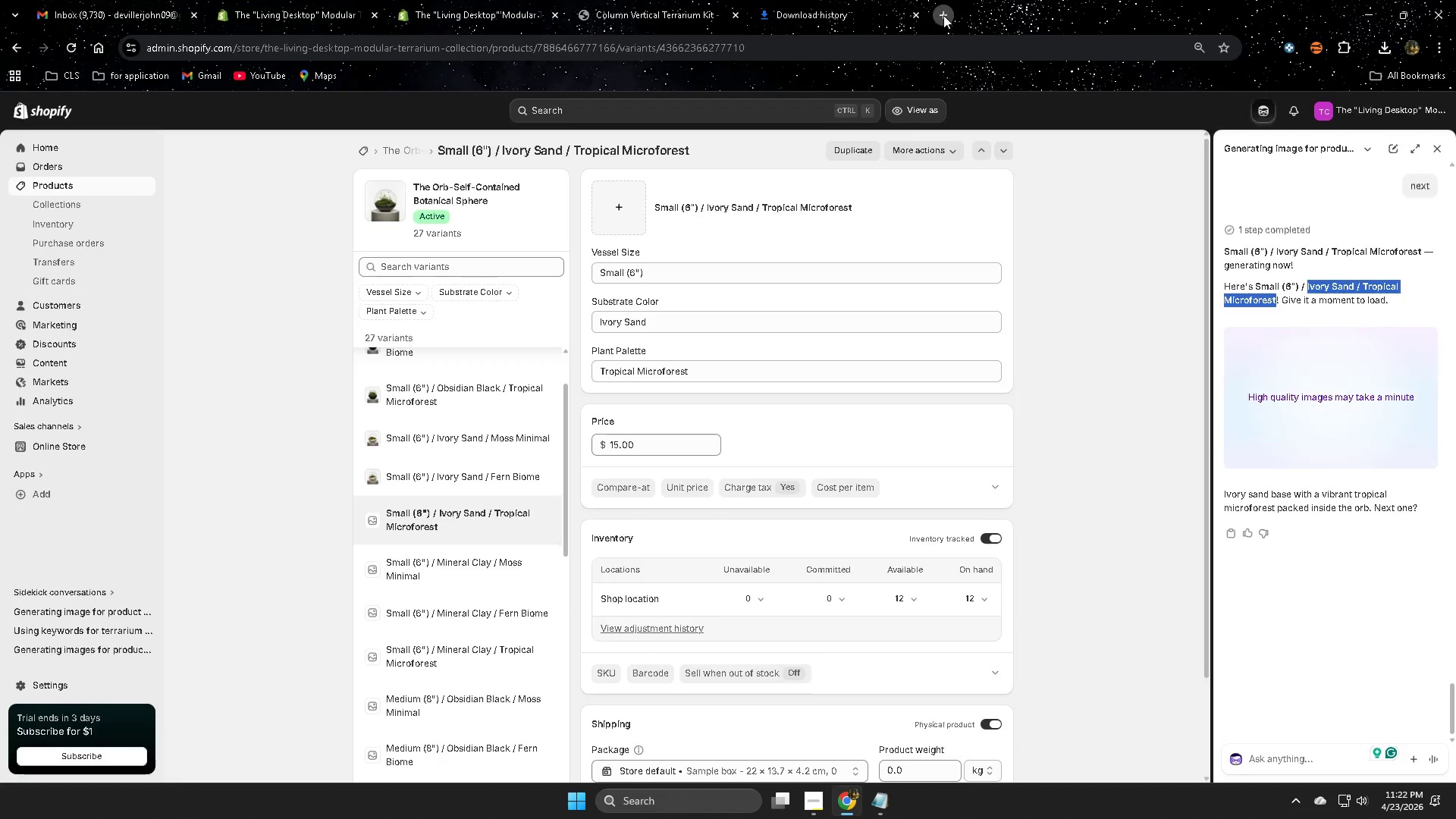 
key(Control+V)
 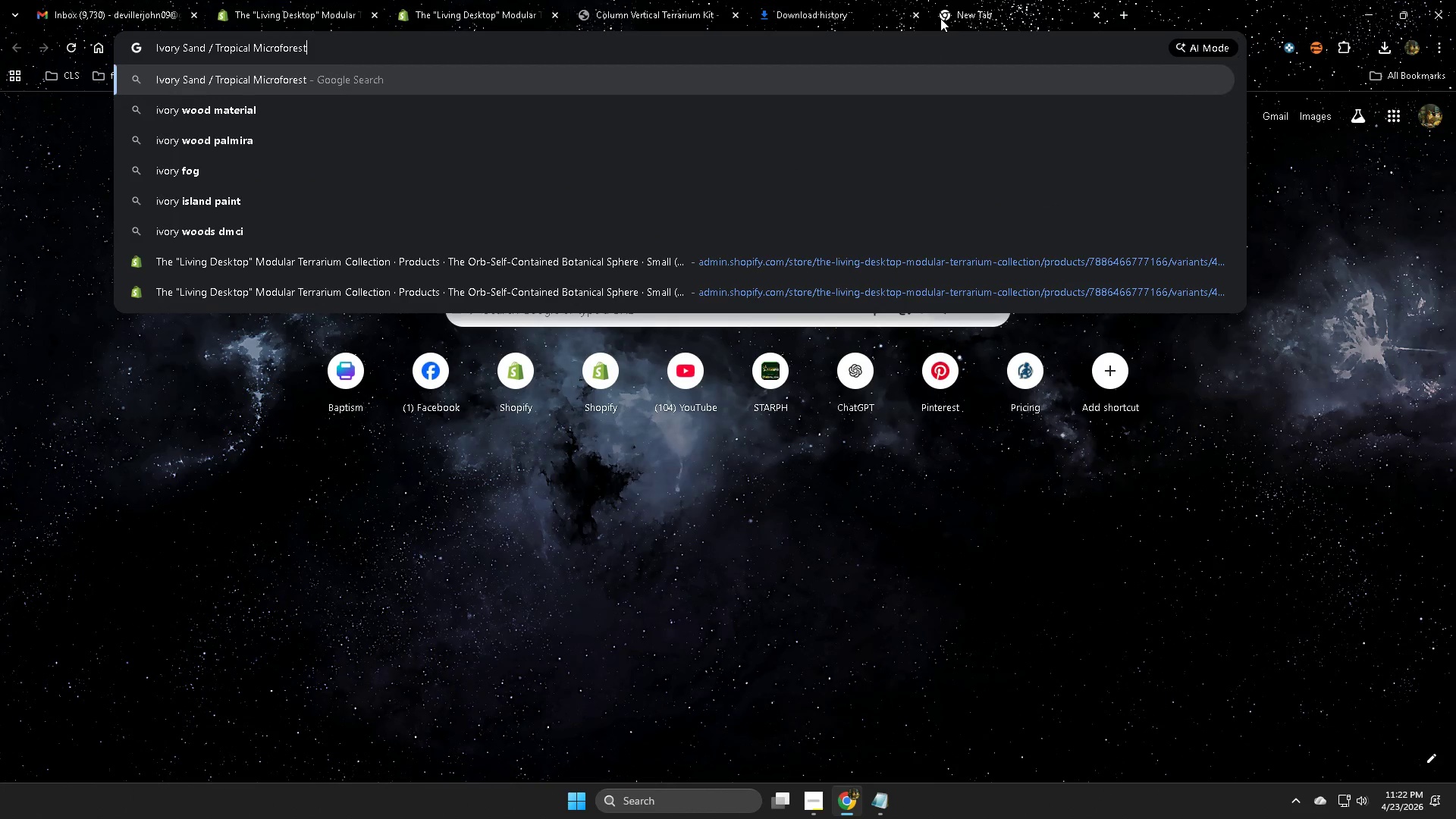 
key(Enter)
 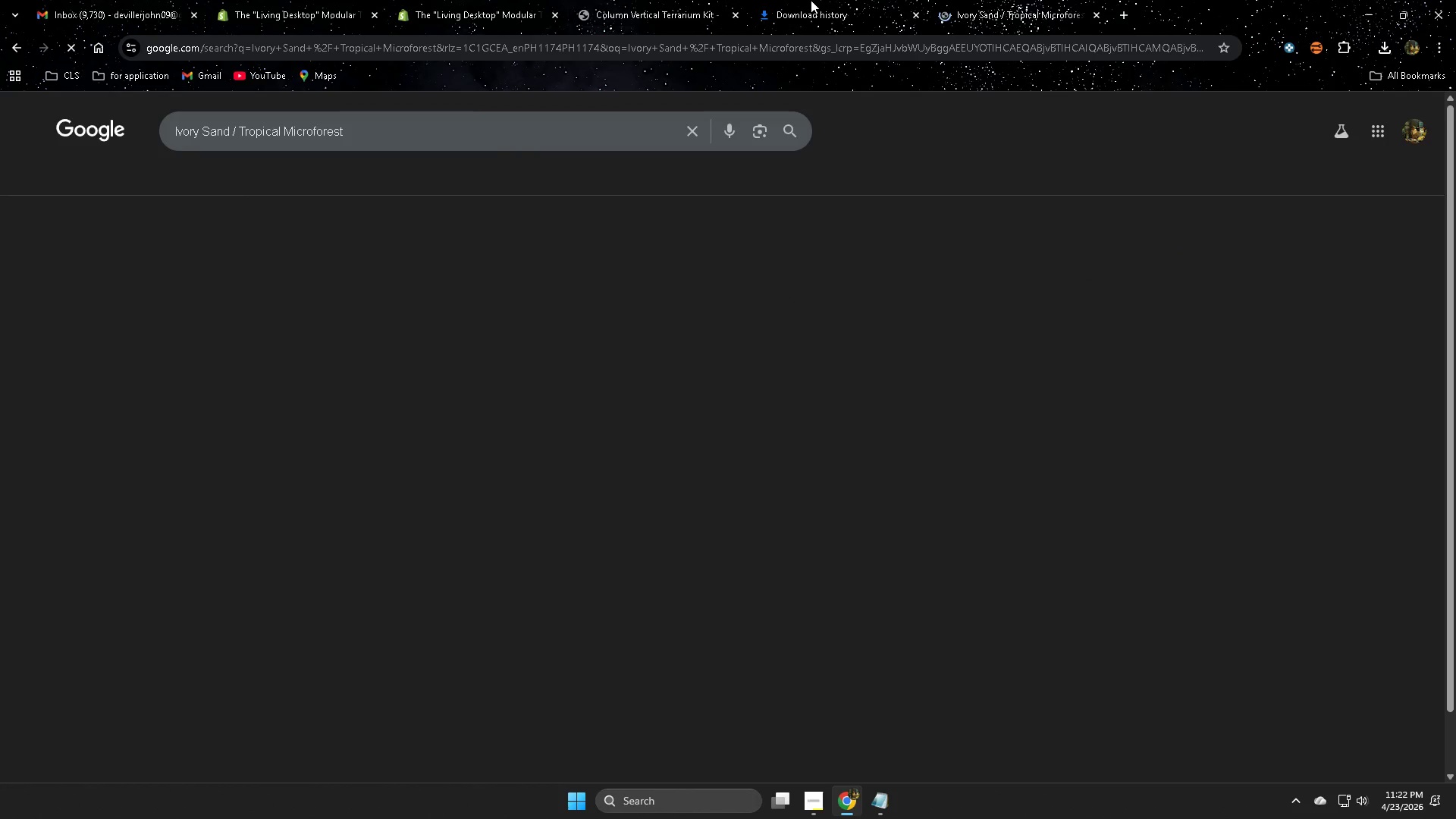 
left_click([811, 0])
 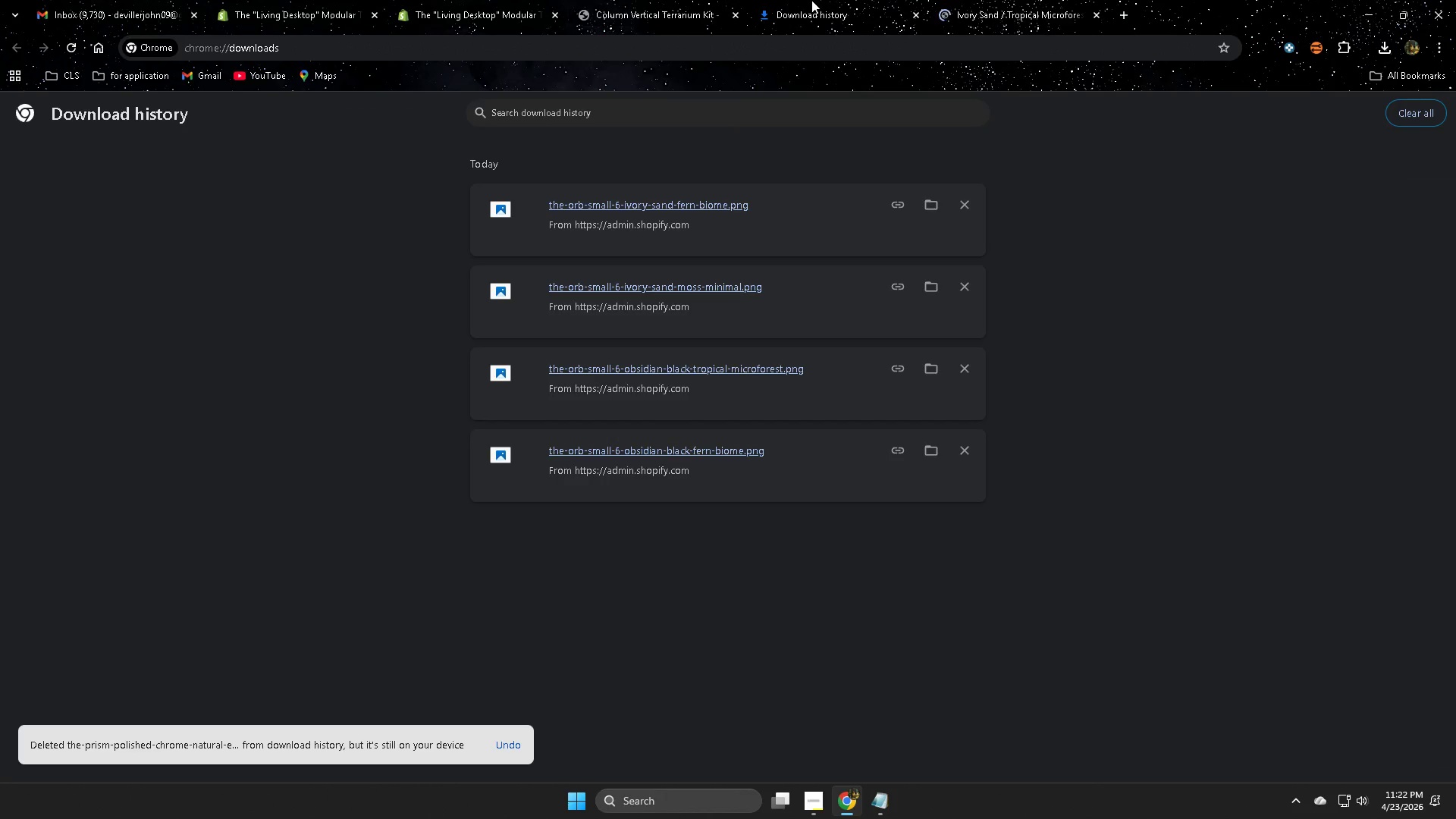 
key(Control+W)
 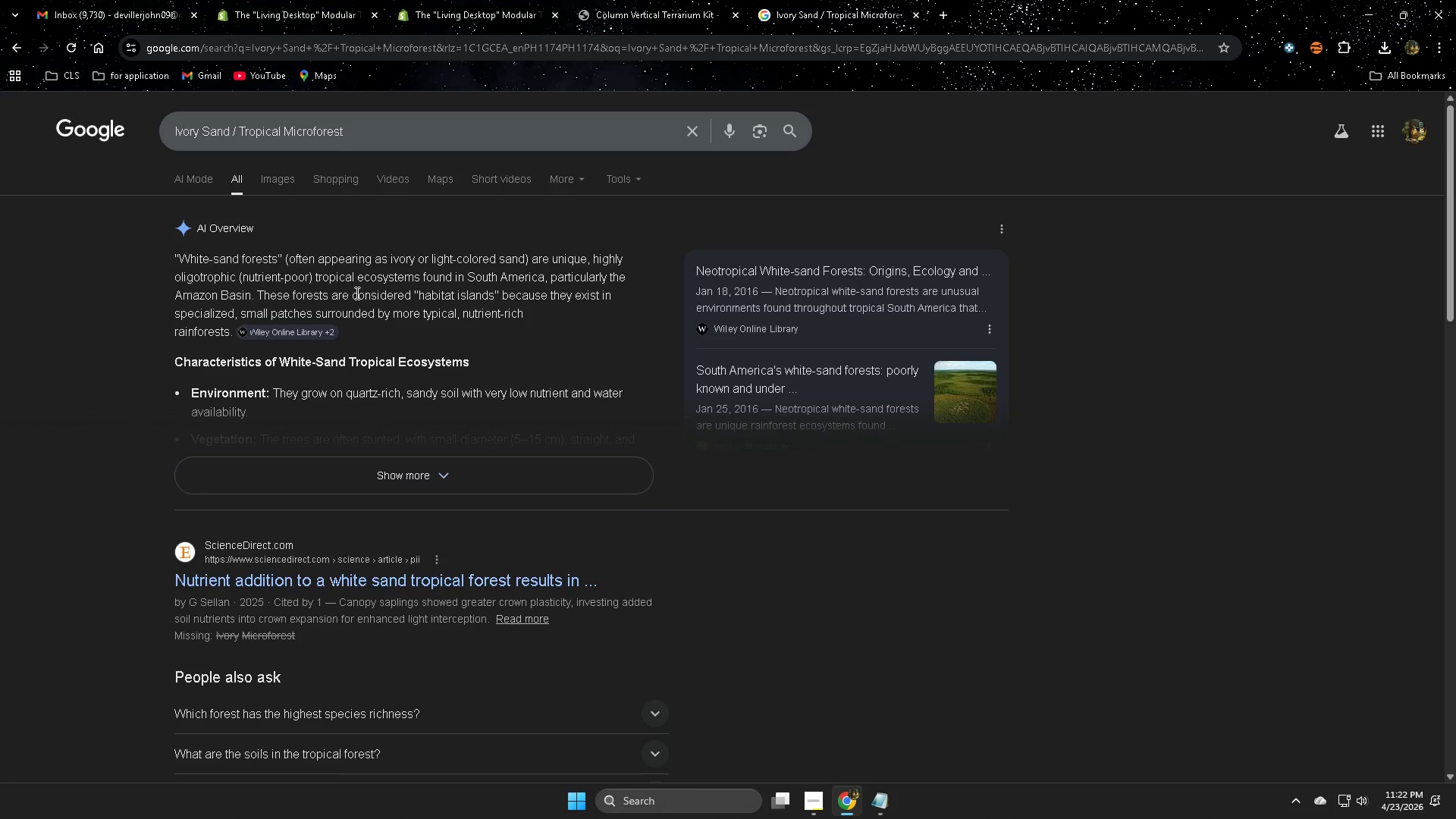 
left_click([296, 352])
 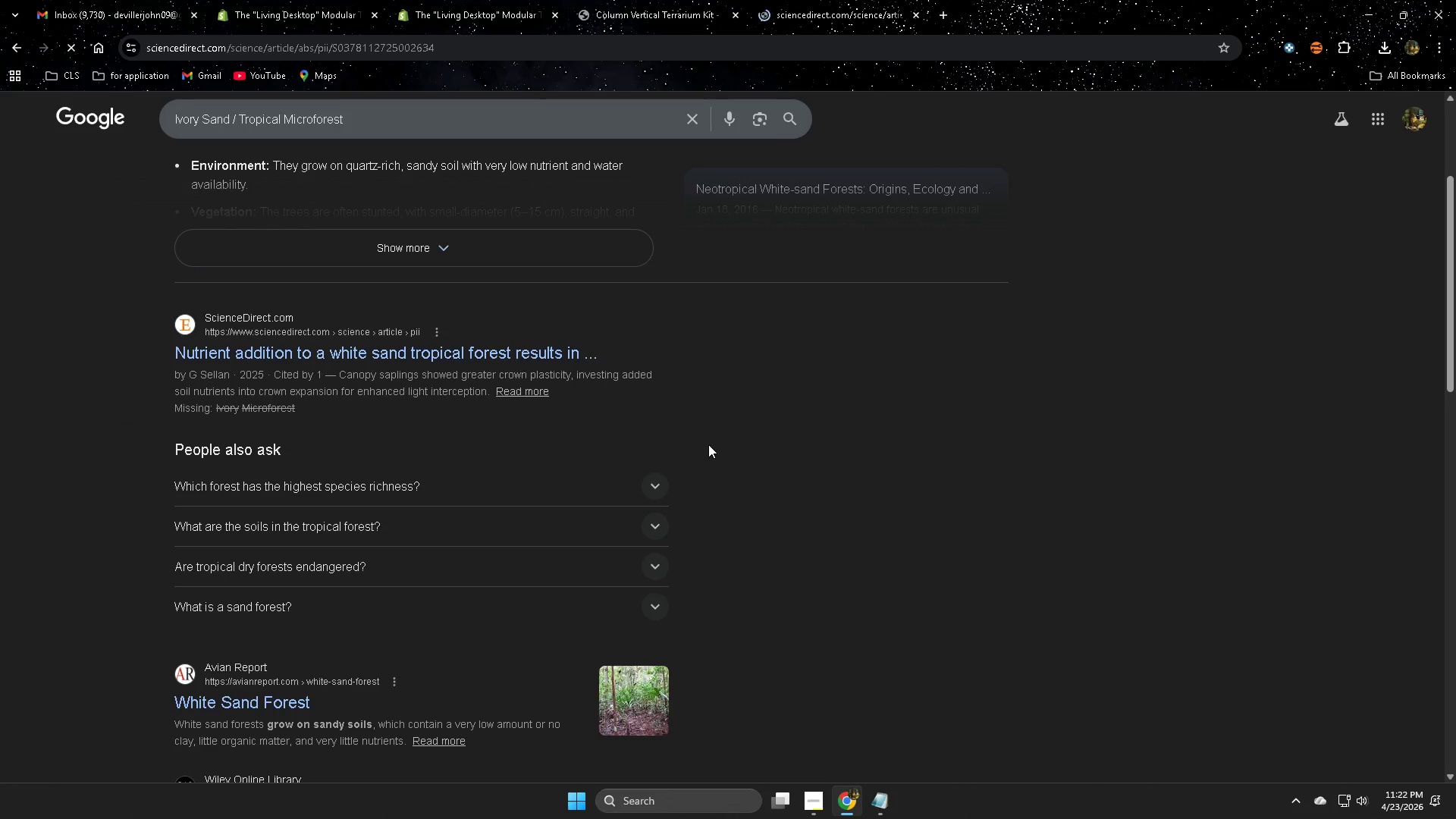 
scroll: coordinate [377, 375], scroll_direction: down, amount: 3.0
 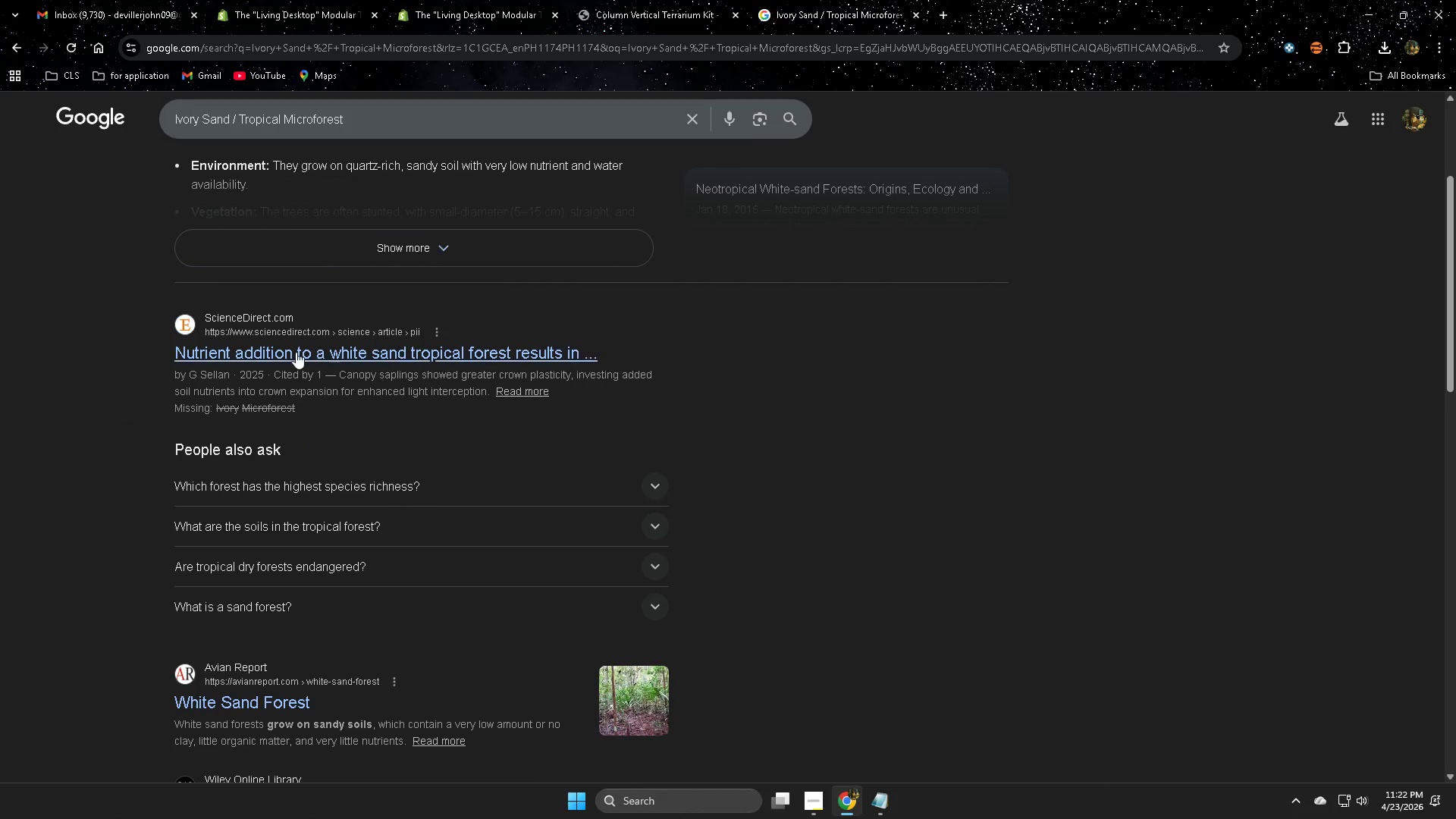 
left_click([818, 0])
 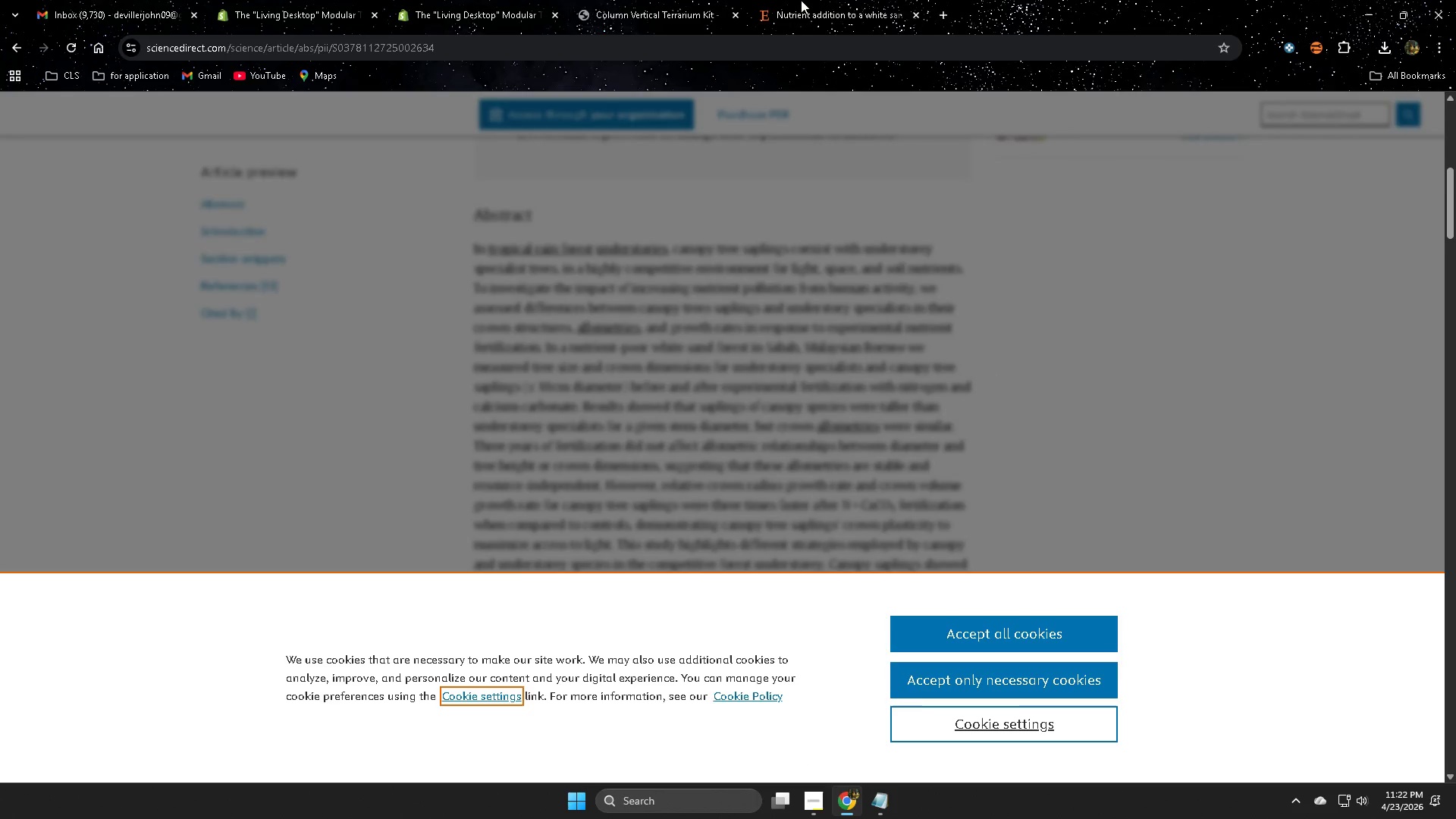 
key(Control+ControlLeft)
 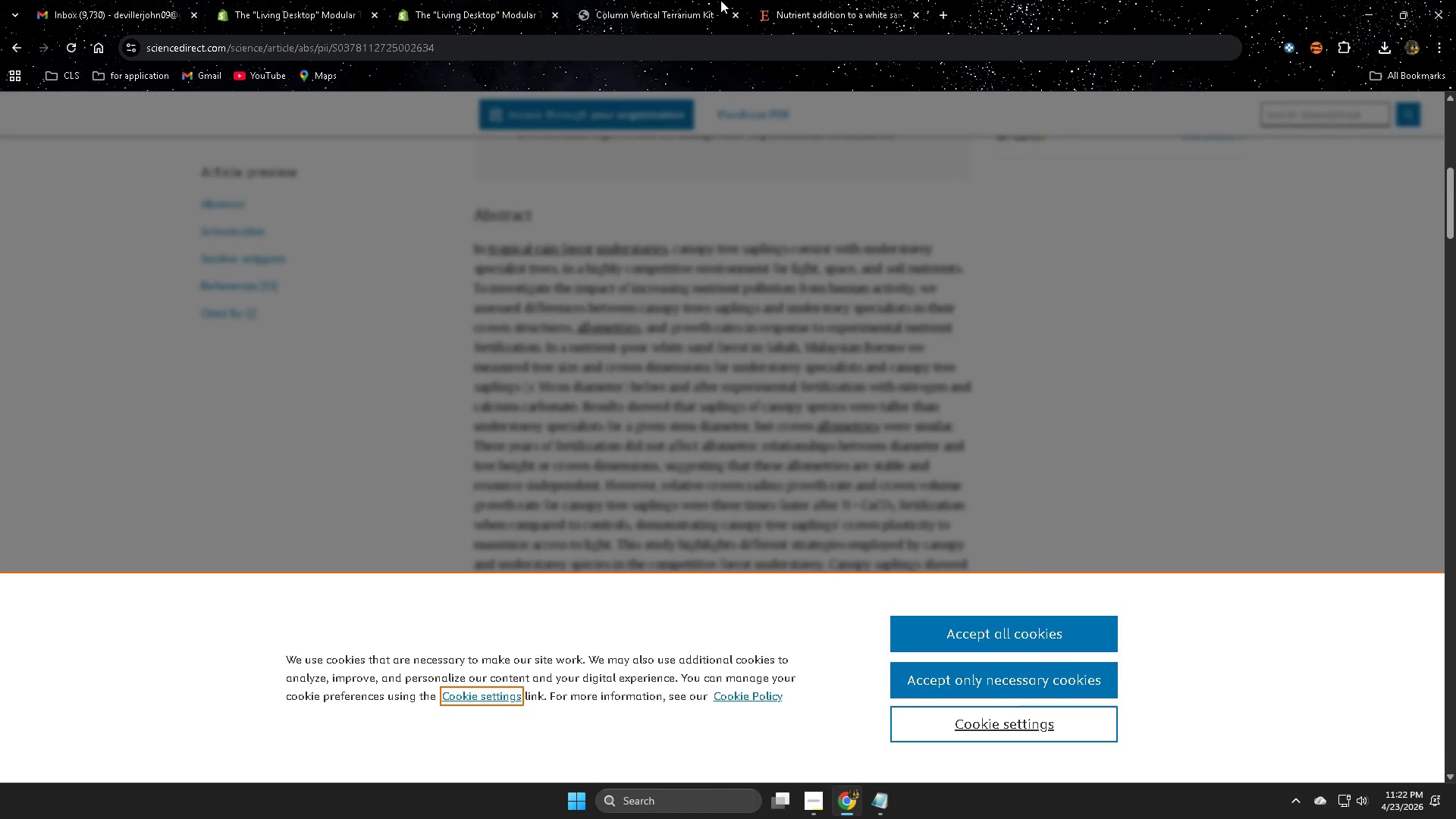 
key(Control+W)
 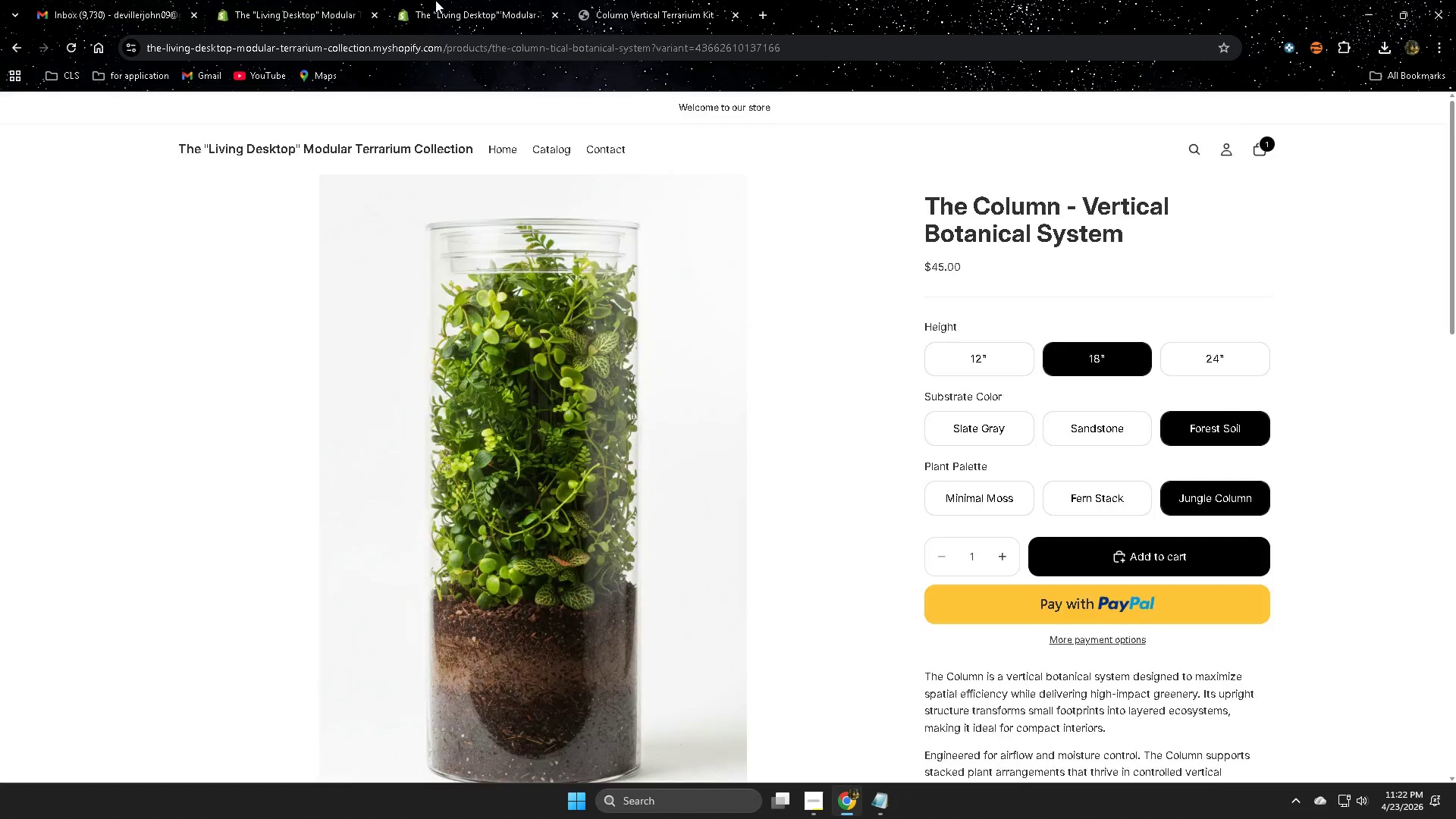 
left_click([435, 0])
 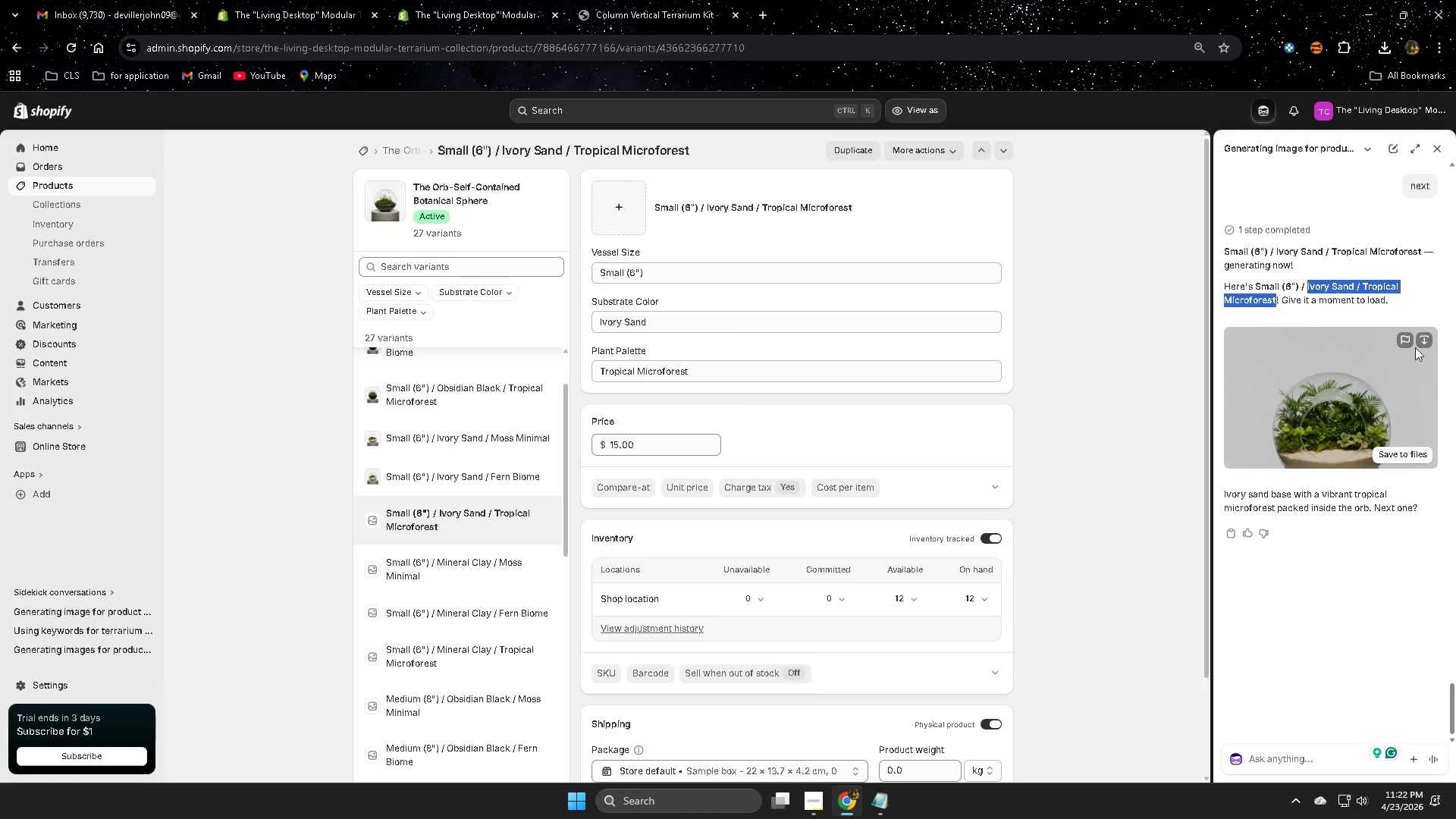 
scroll: coordinate [912, 513], scroll_direction: down, amount: 8.0
 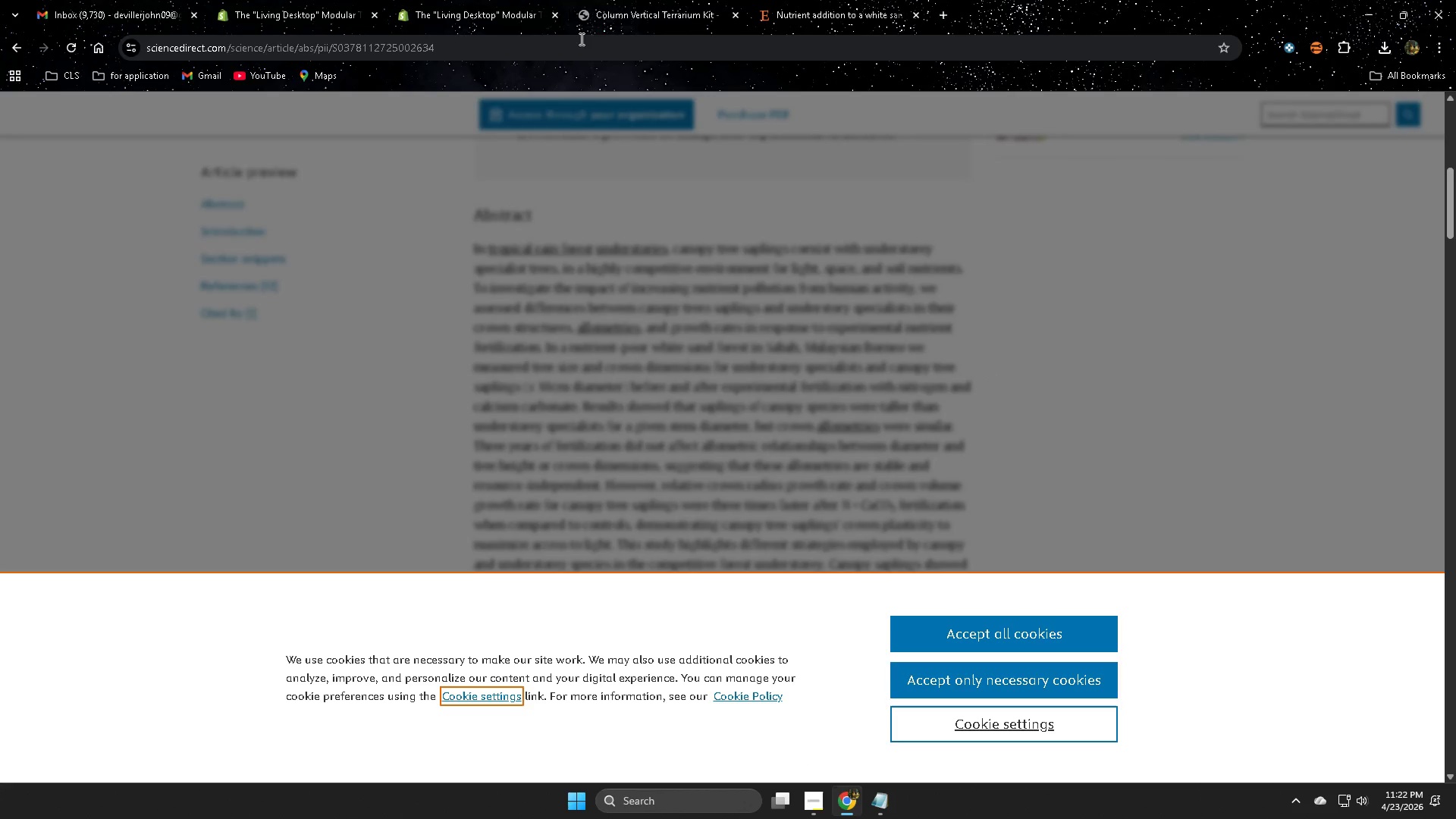 
left_click([1425, 340])
 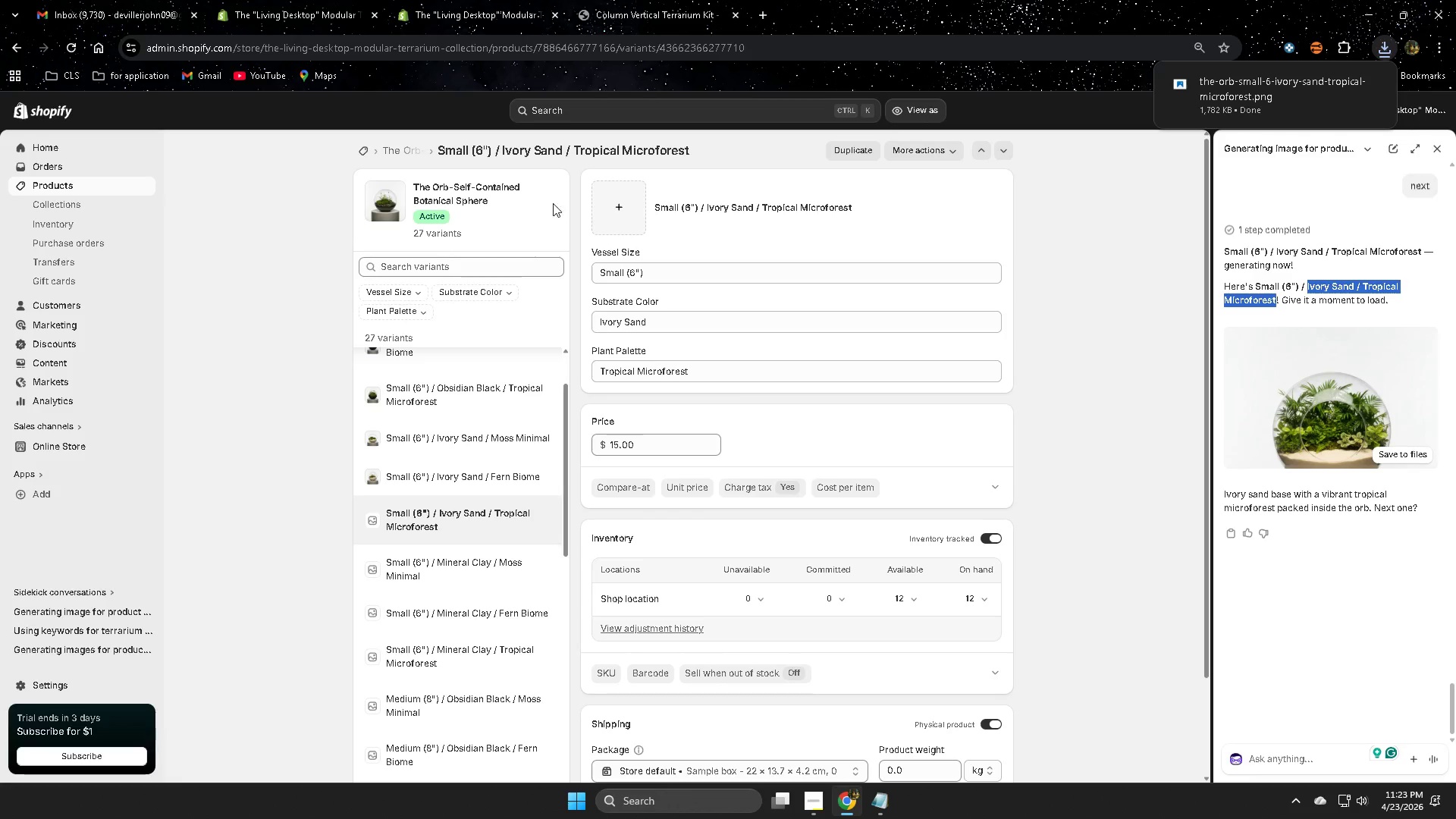 
left_click([609, 218])
 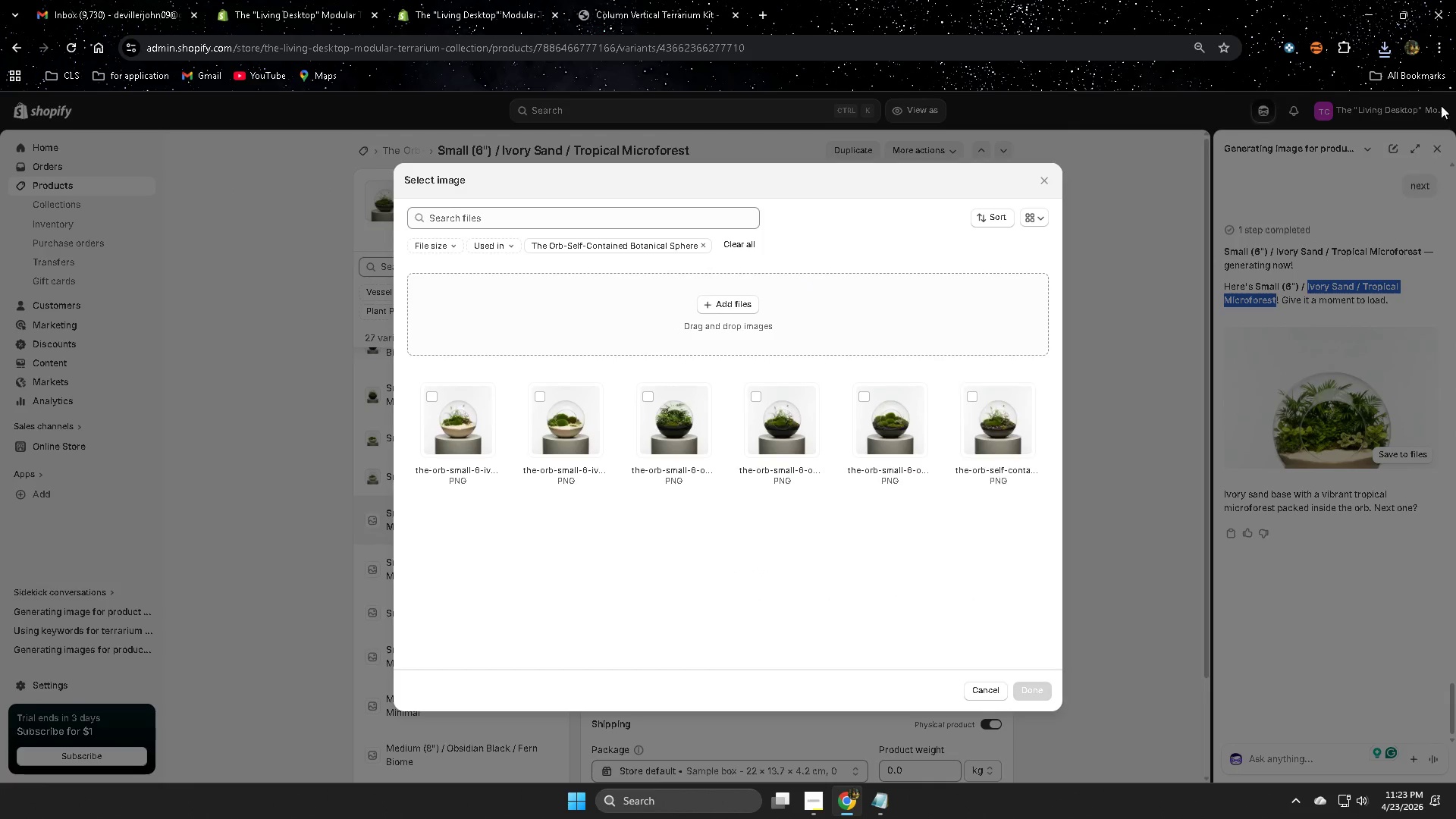 
left_click([1385, 47])
 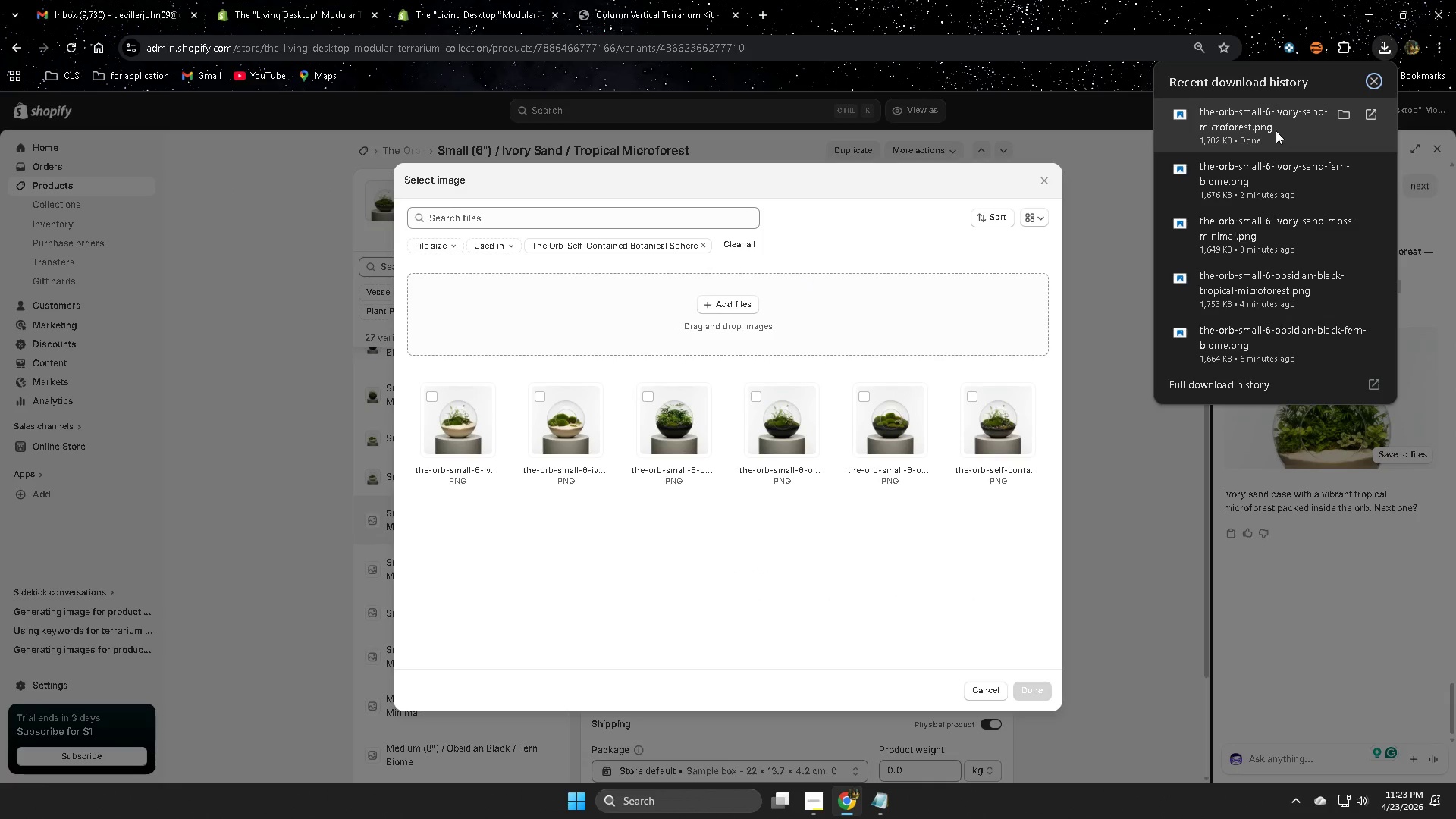 
left_click_drag(start_coordinate=[1276, 129], to_coordinate=[735, 340])
 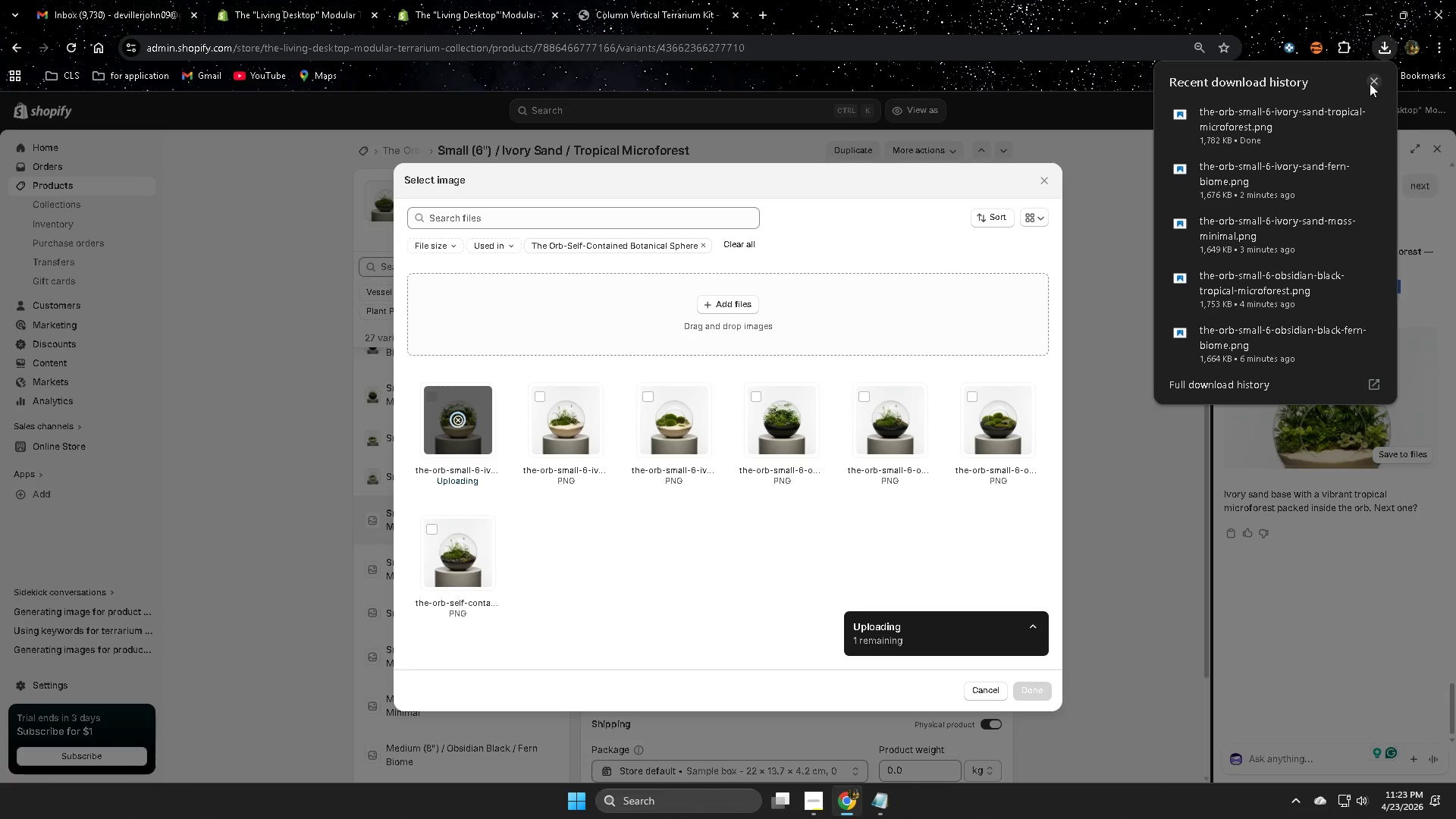 
left_click([1373, 82])
 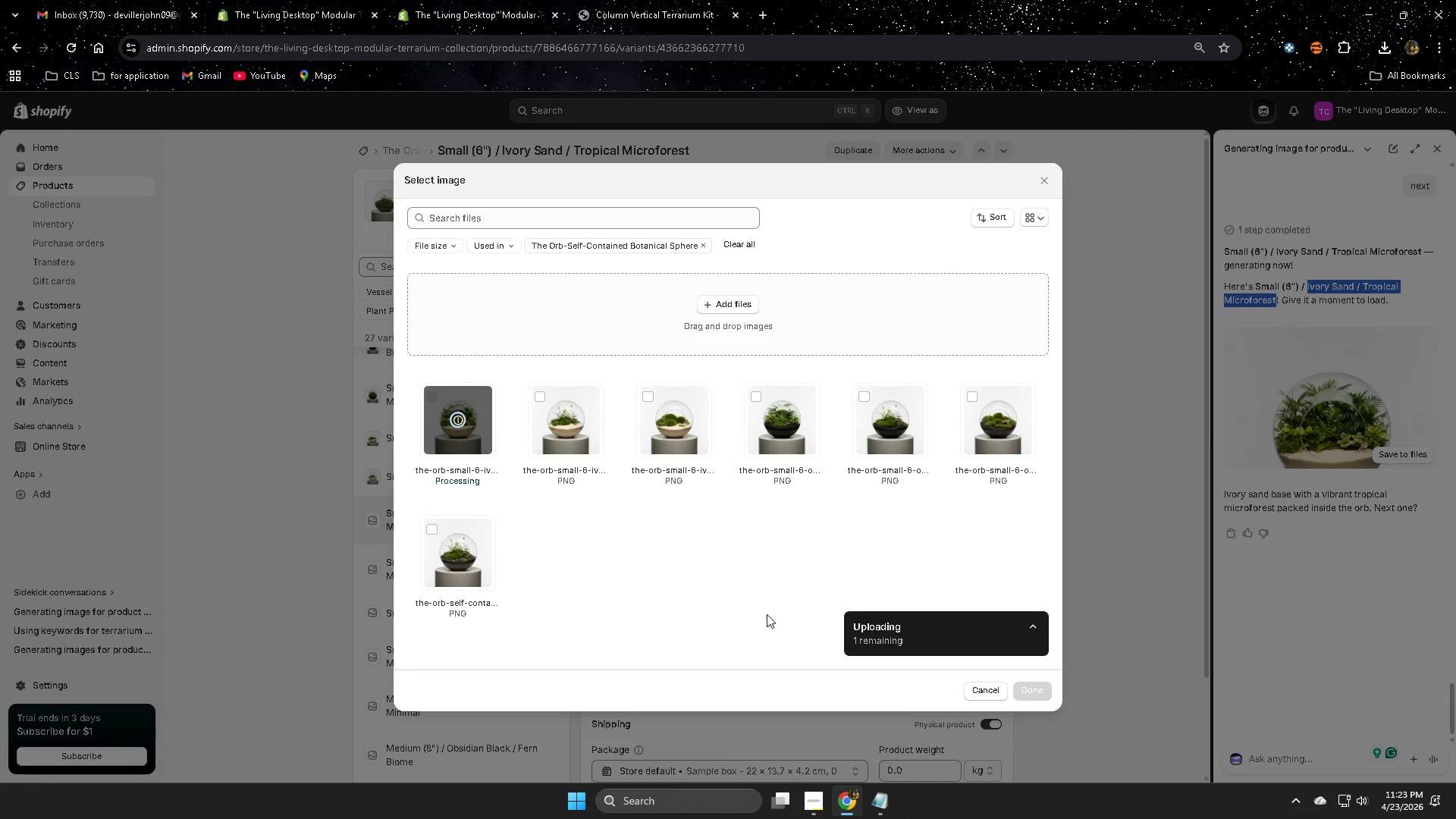 
wait(5.28)
 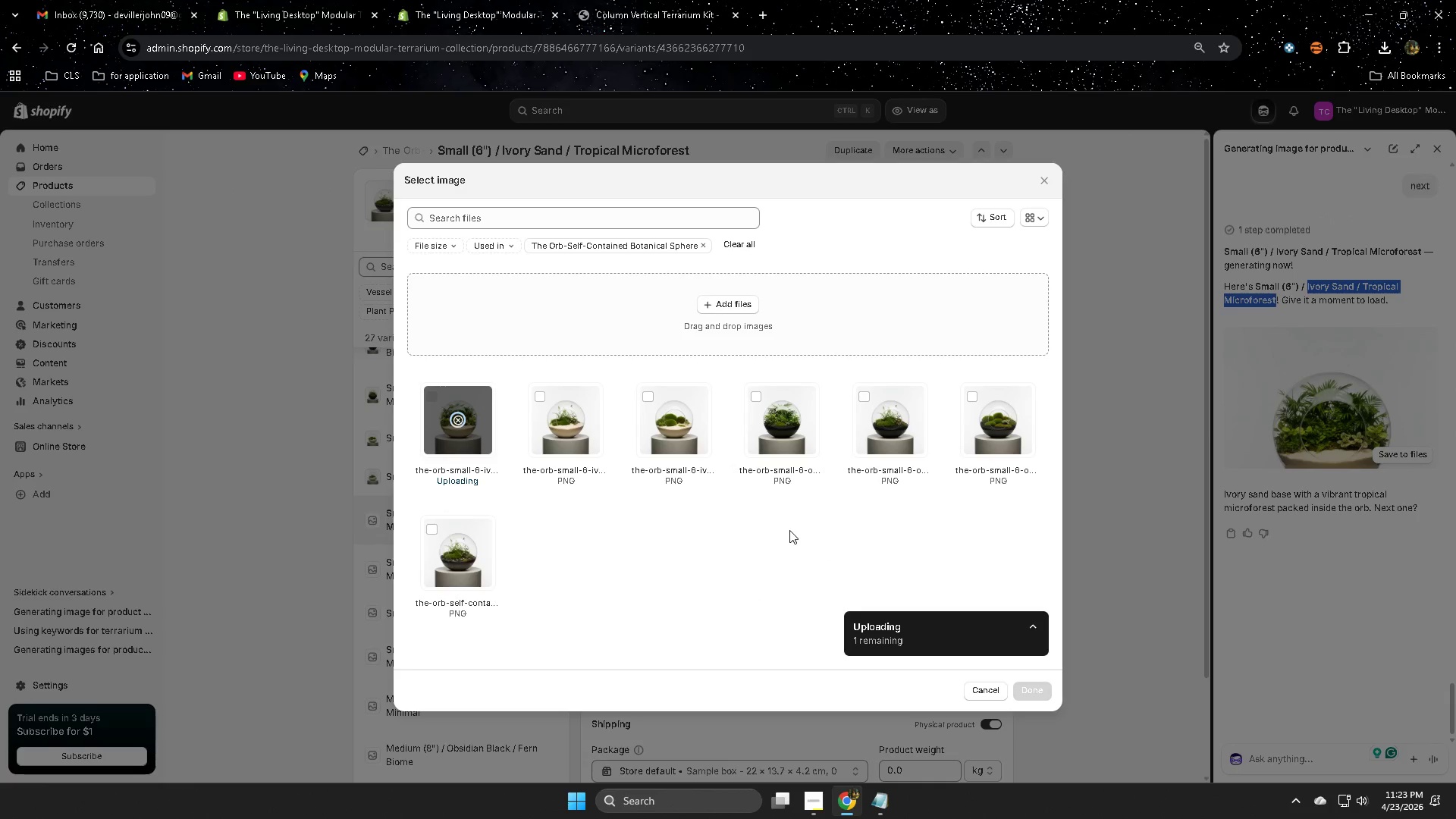 
left_click([1030, 691])
 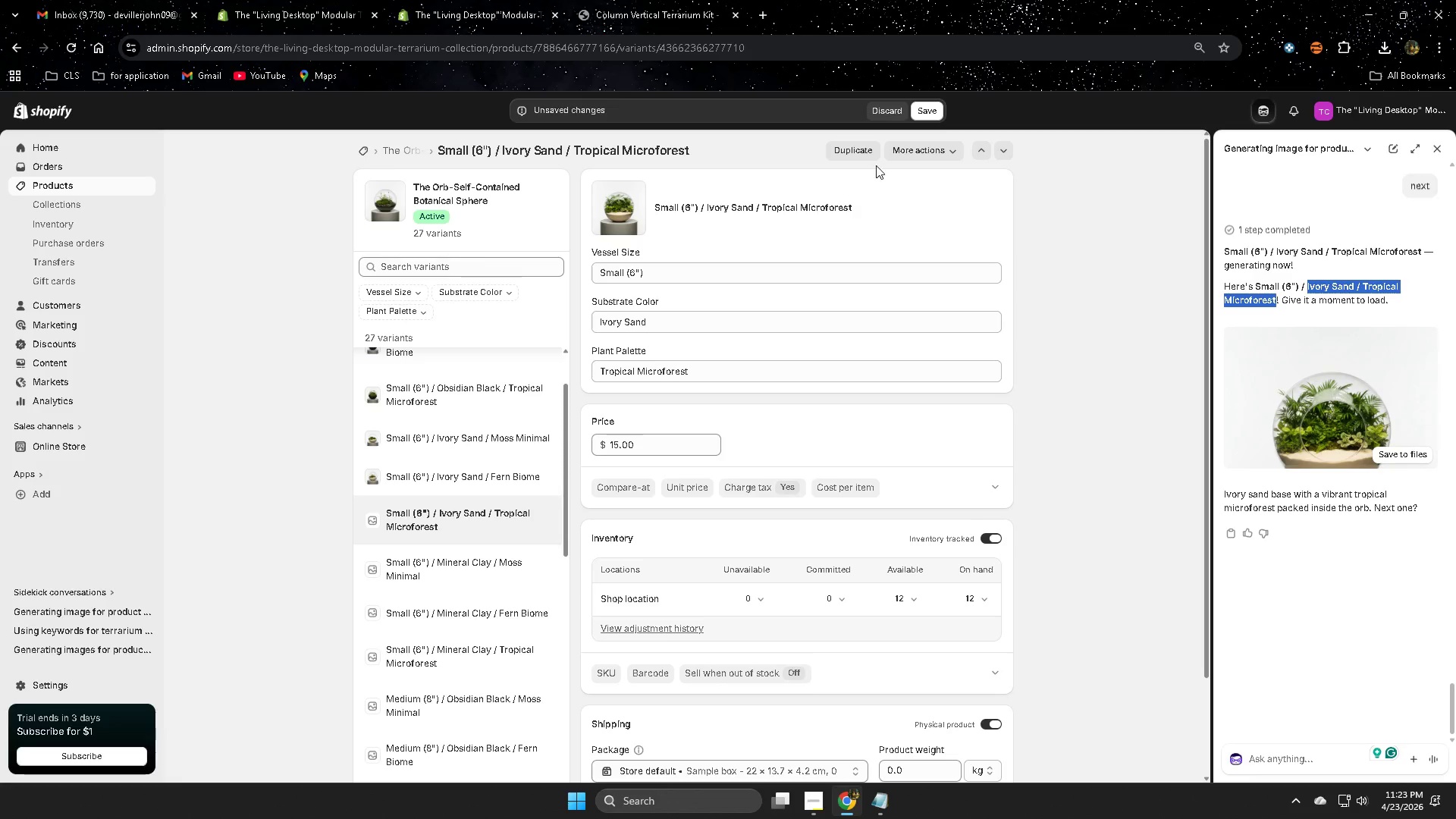 
left_click([937, 113])
 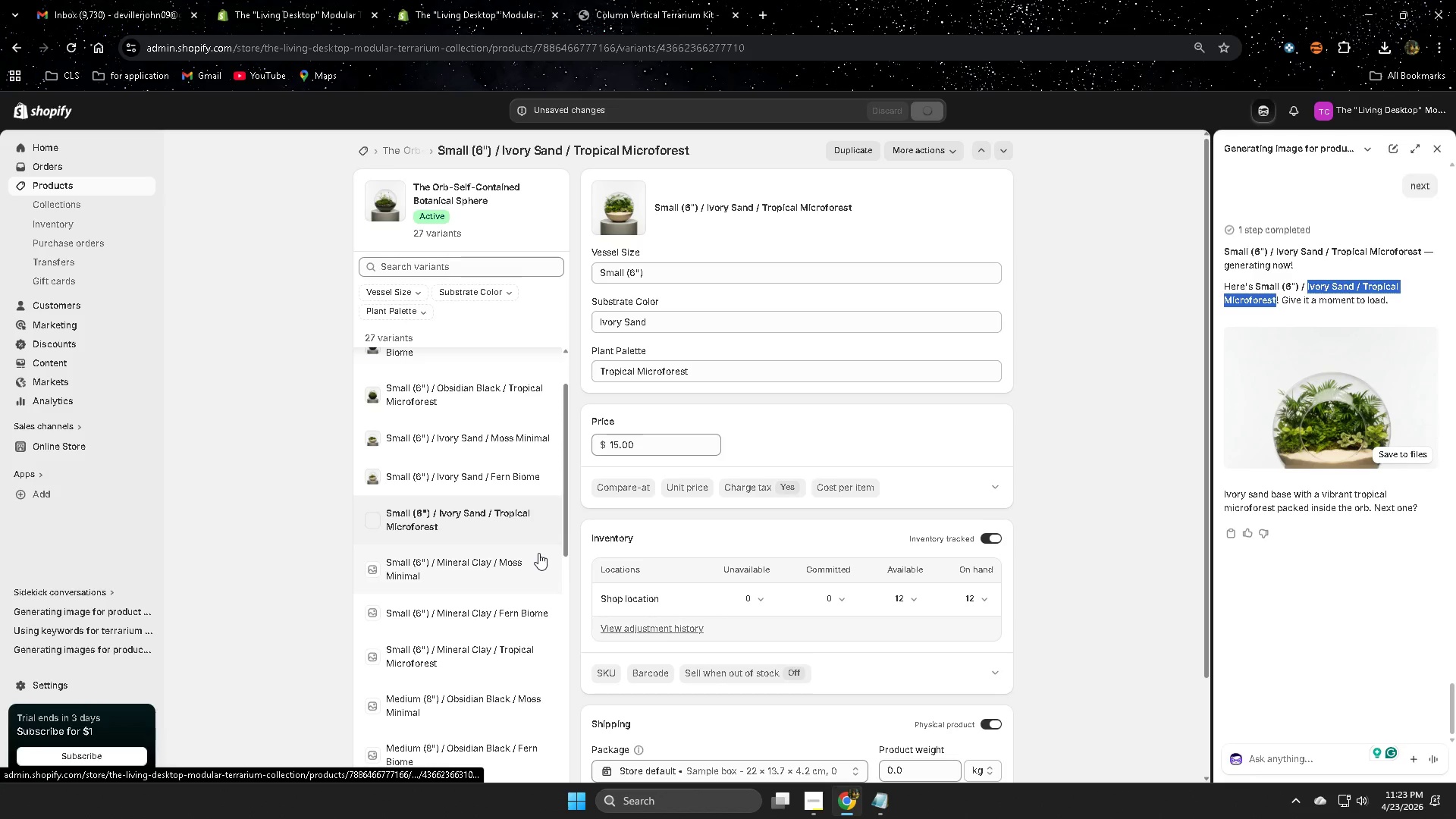 
scroll: coordinate [538, 553], scroll_direction: down, amount: 1.0
 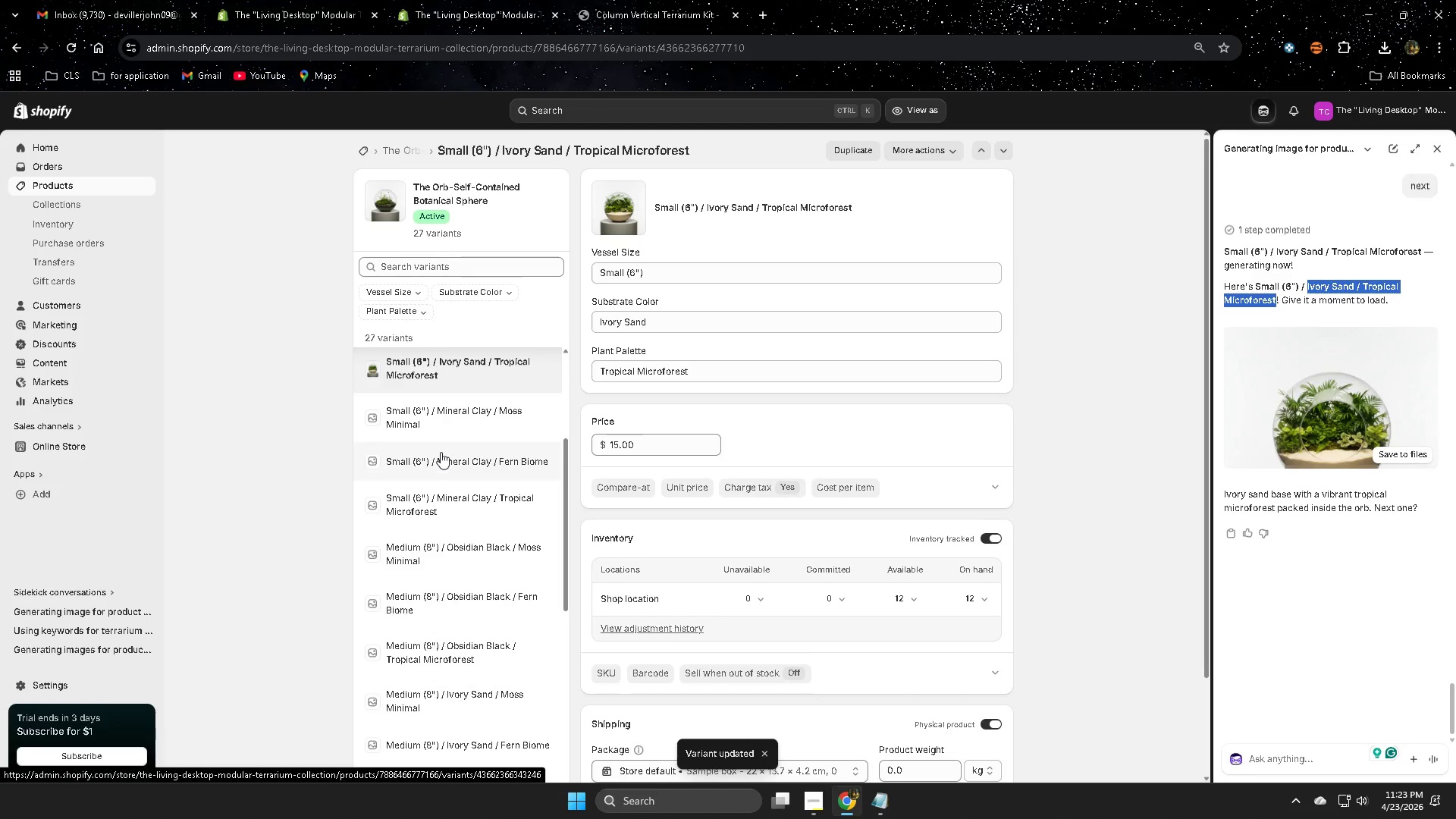 
left_click([440, 405])
 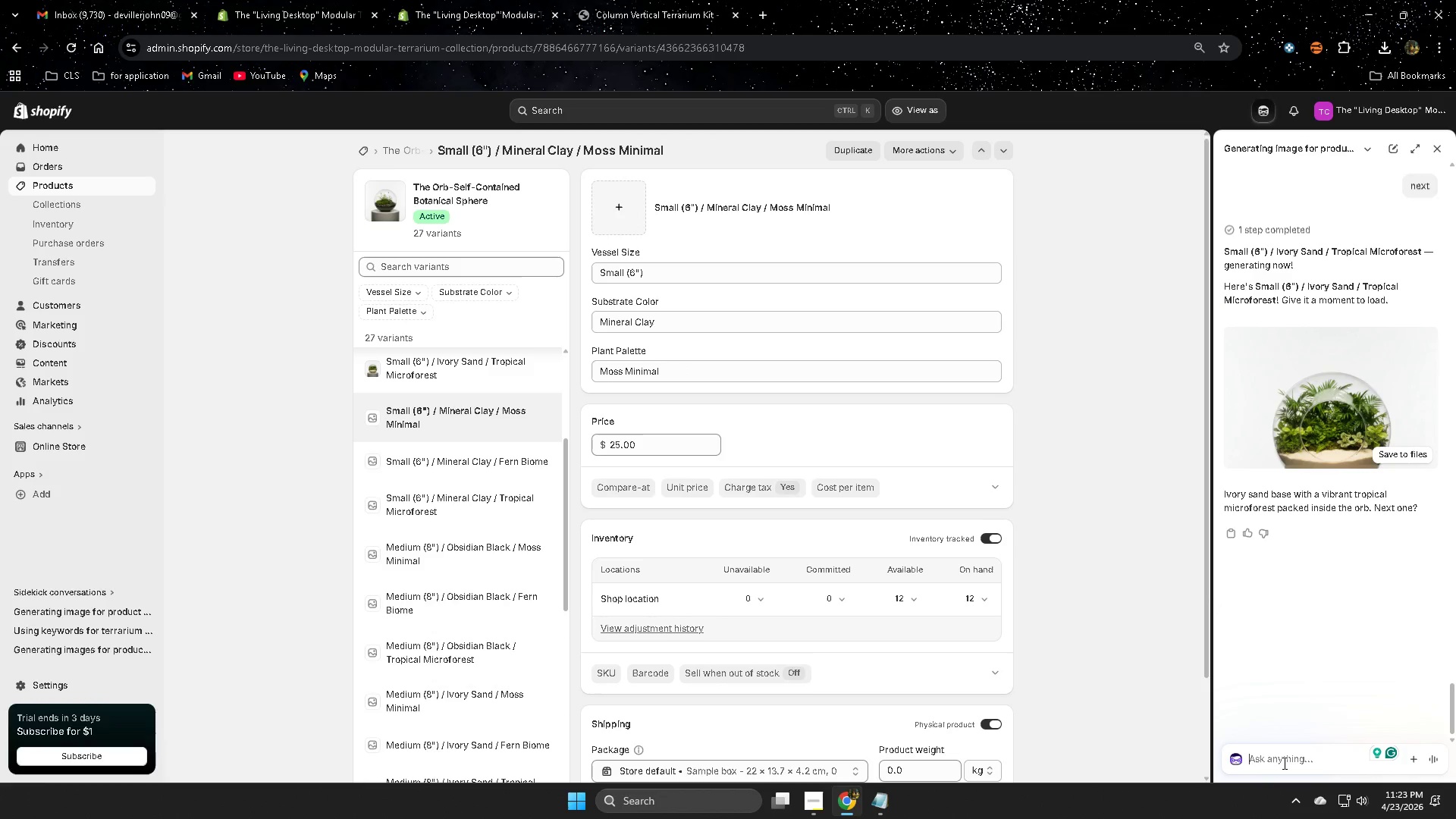 
type(next)
 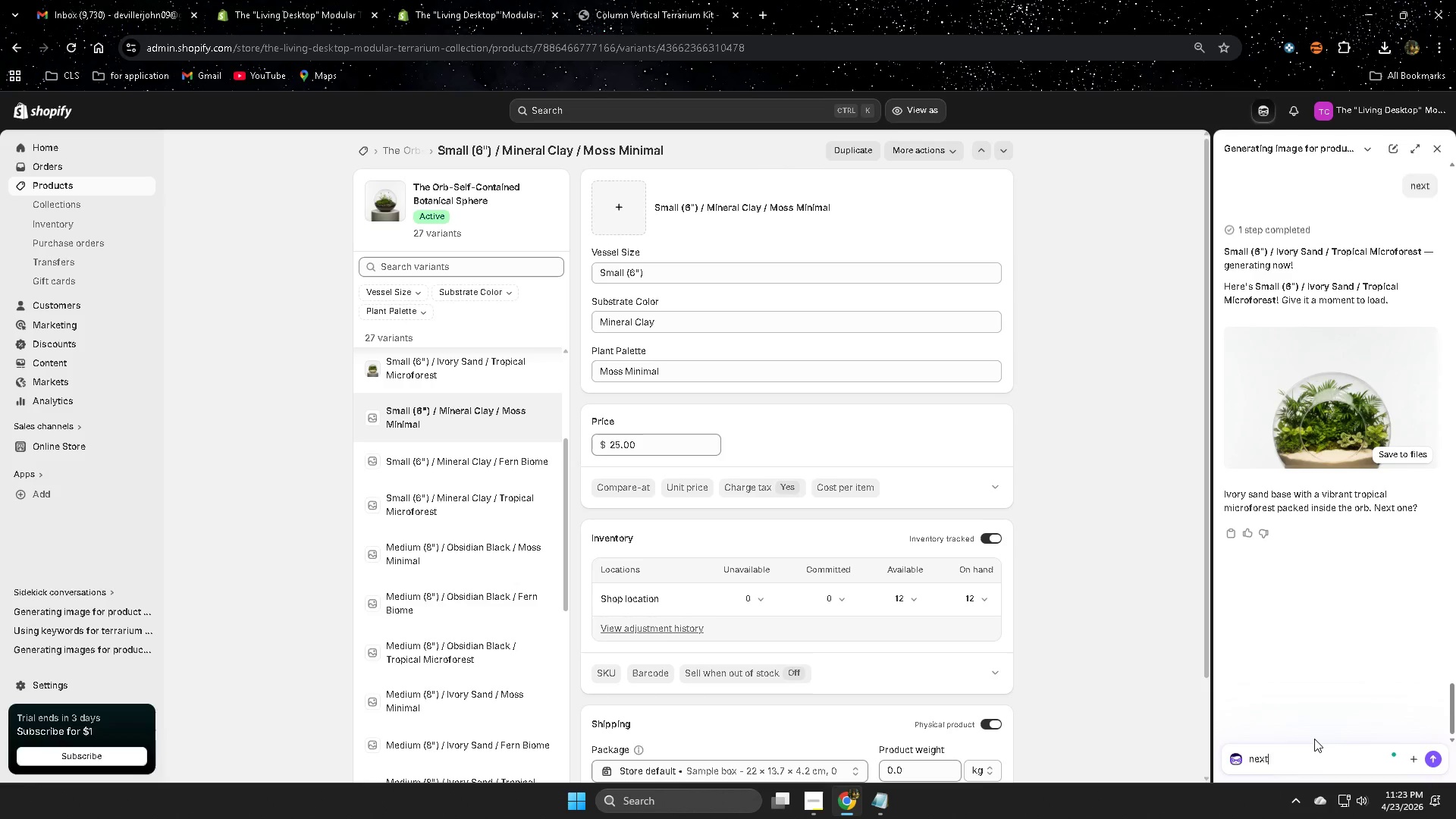 
key(Enter)
 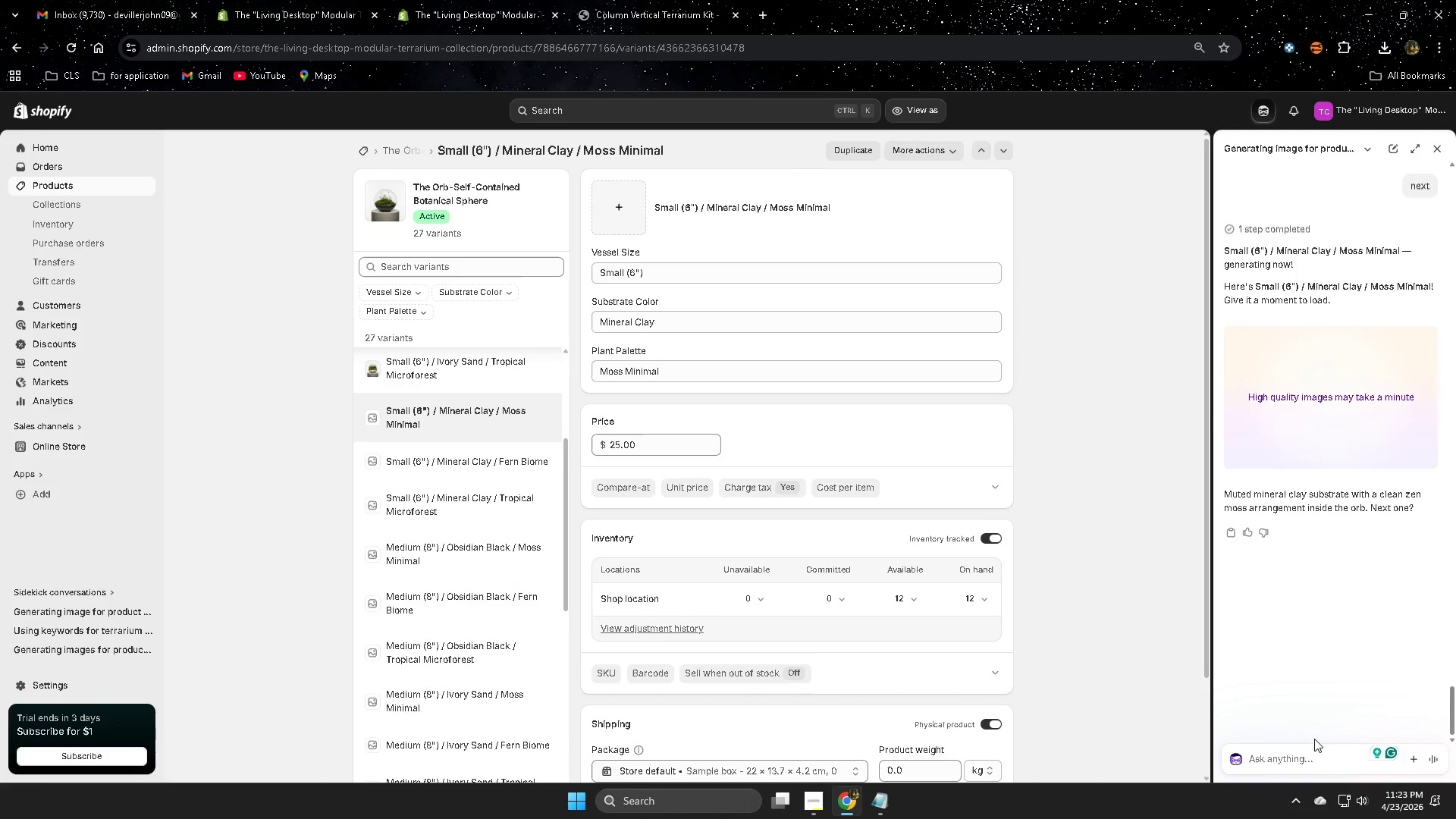 
wait(34.58)
 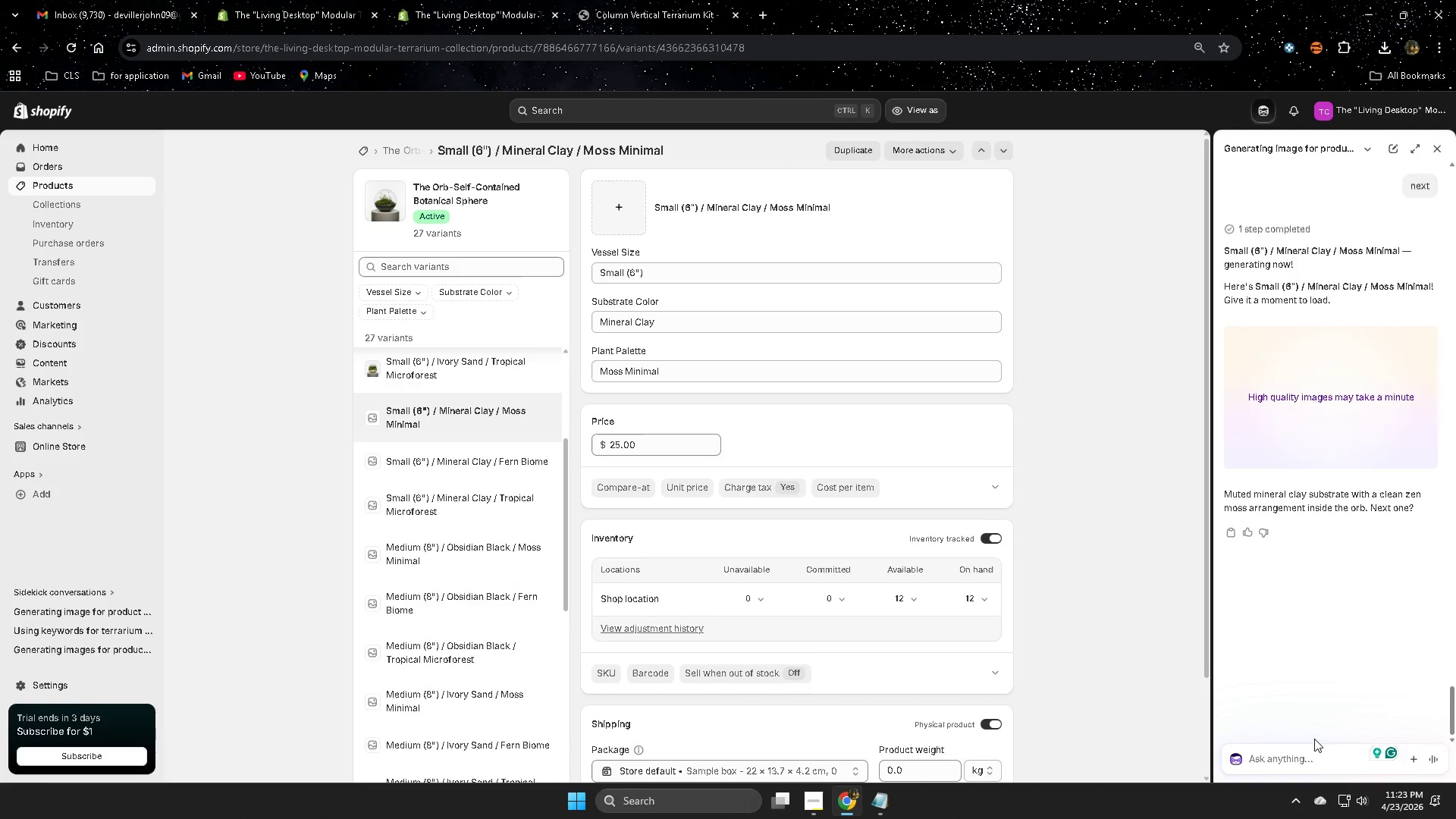 
left_click([1428, 339])
 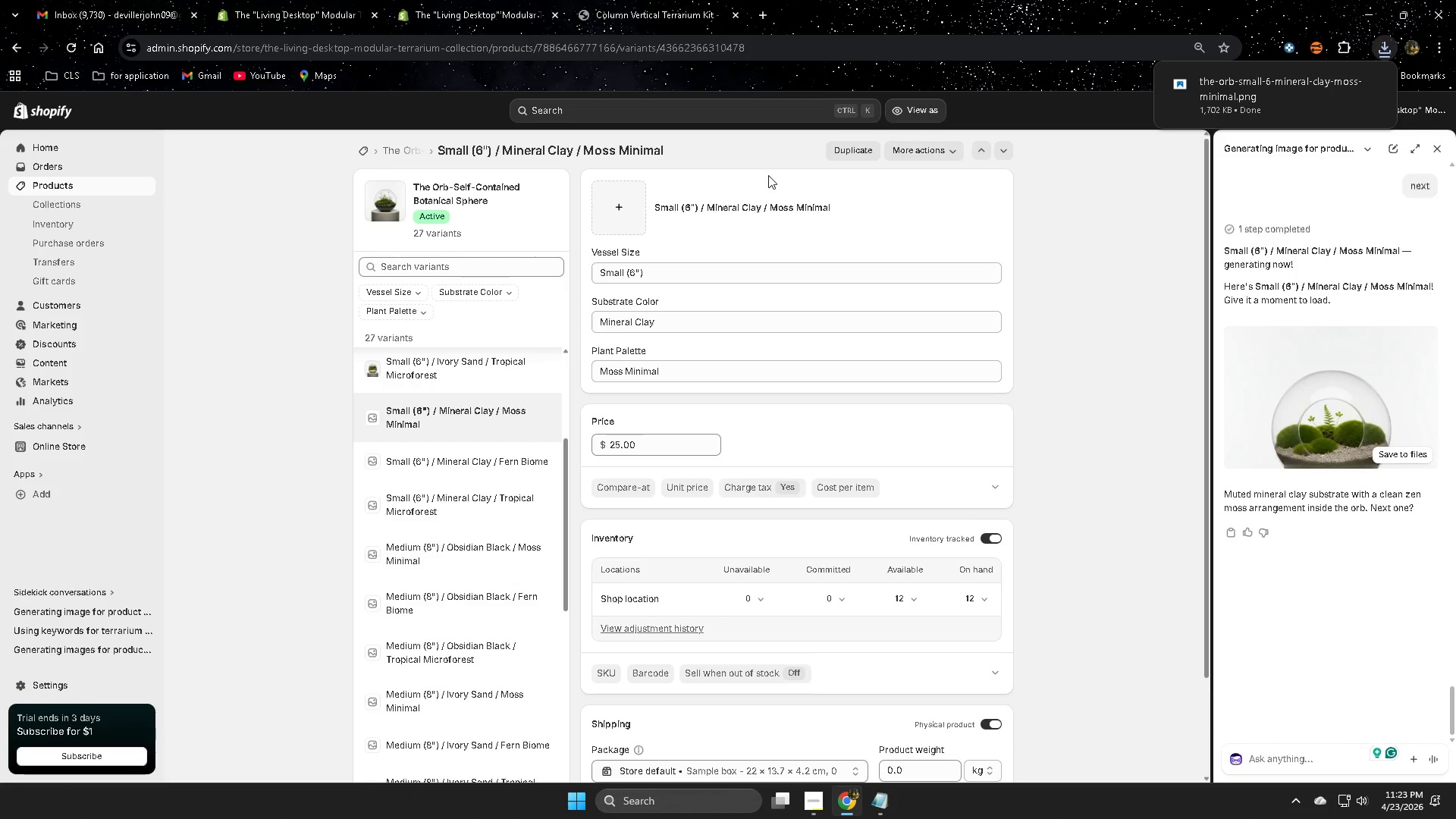 
left_click([609, 220])
 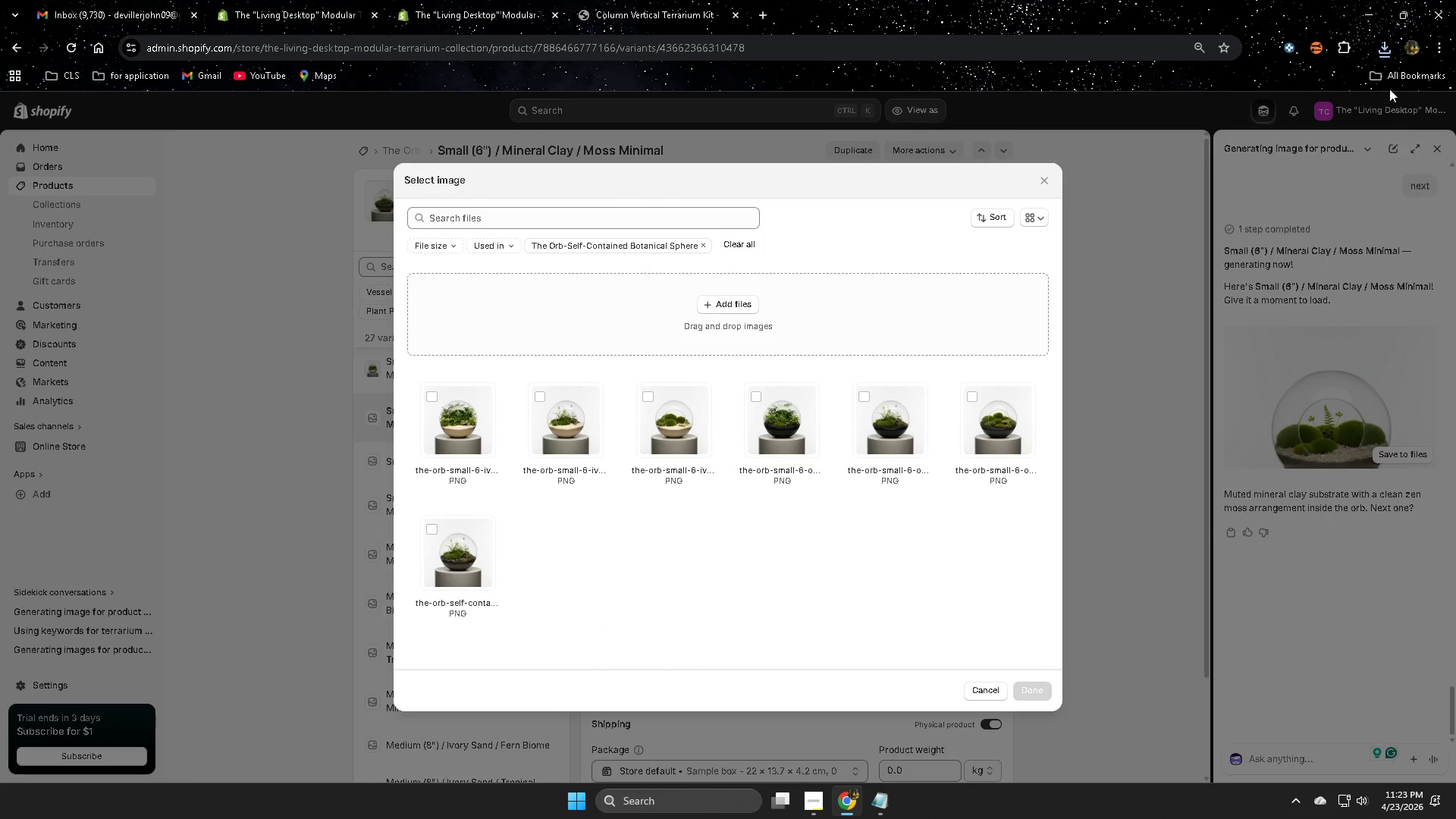 
left_click([1384, 55])
 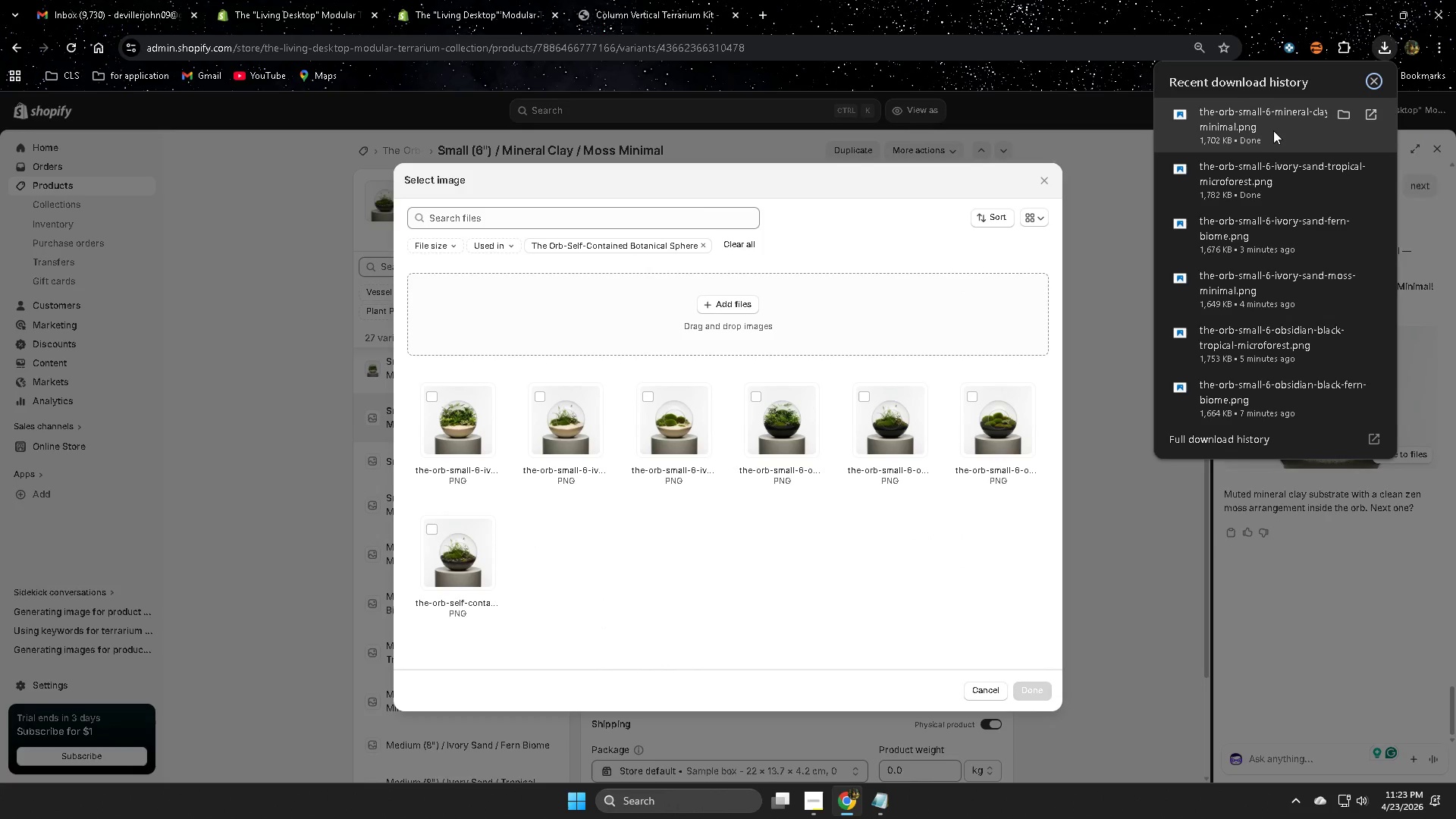 
left_click_drag(start_coordinate=[1273, 127], to_coordinate=[732, 319])
 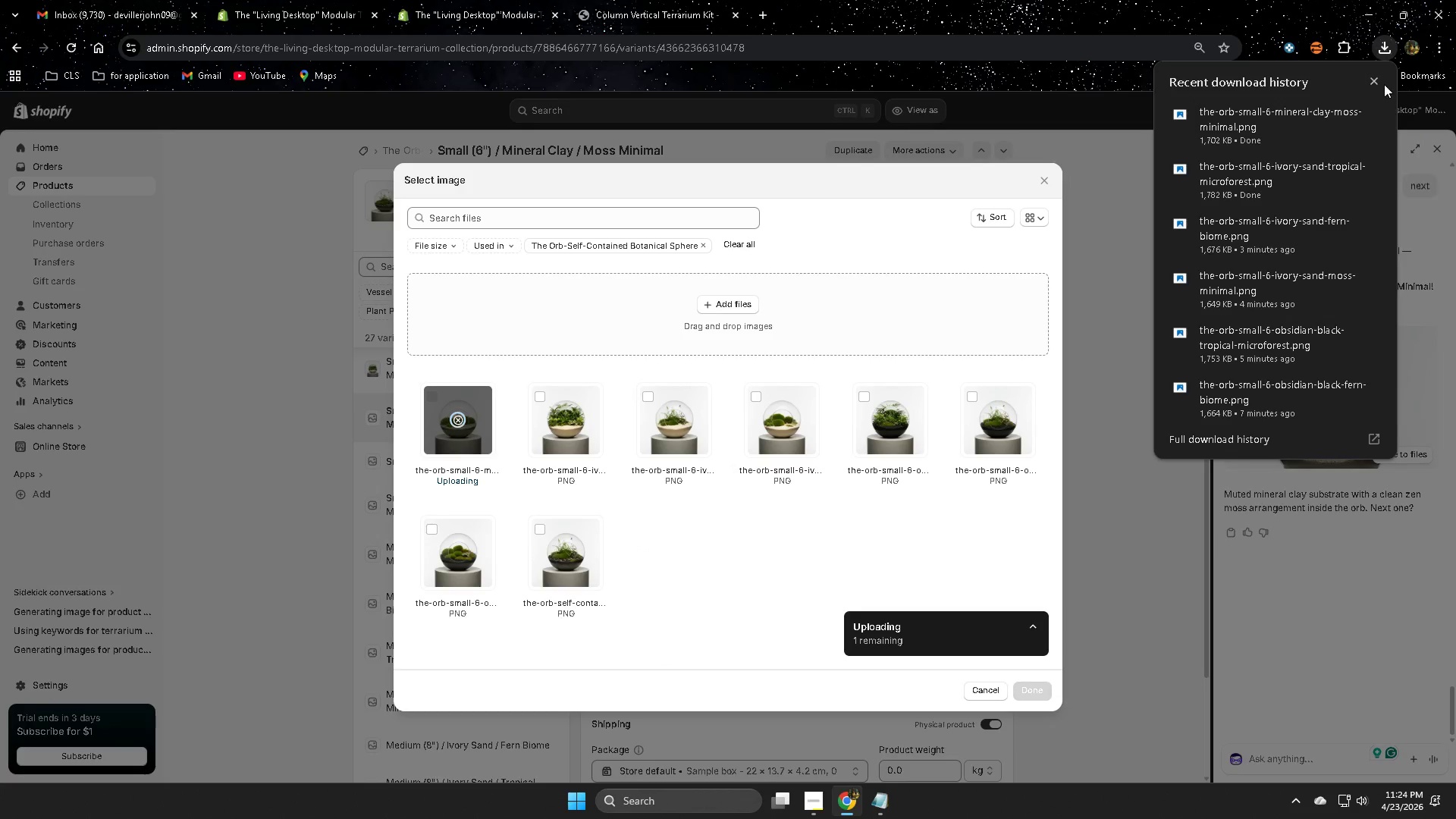 
left_click([1376, 81])
 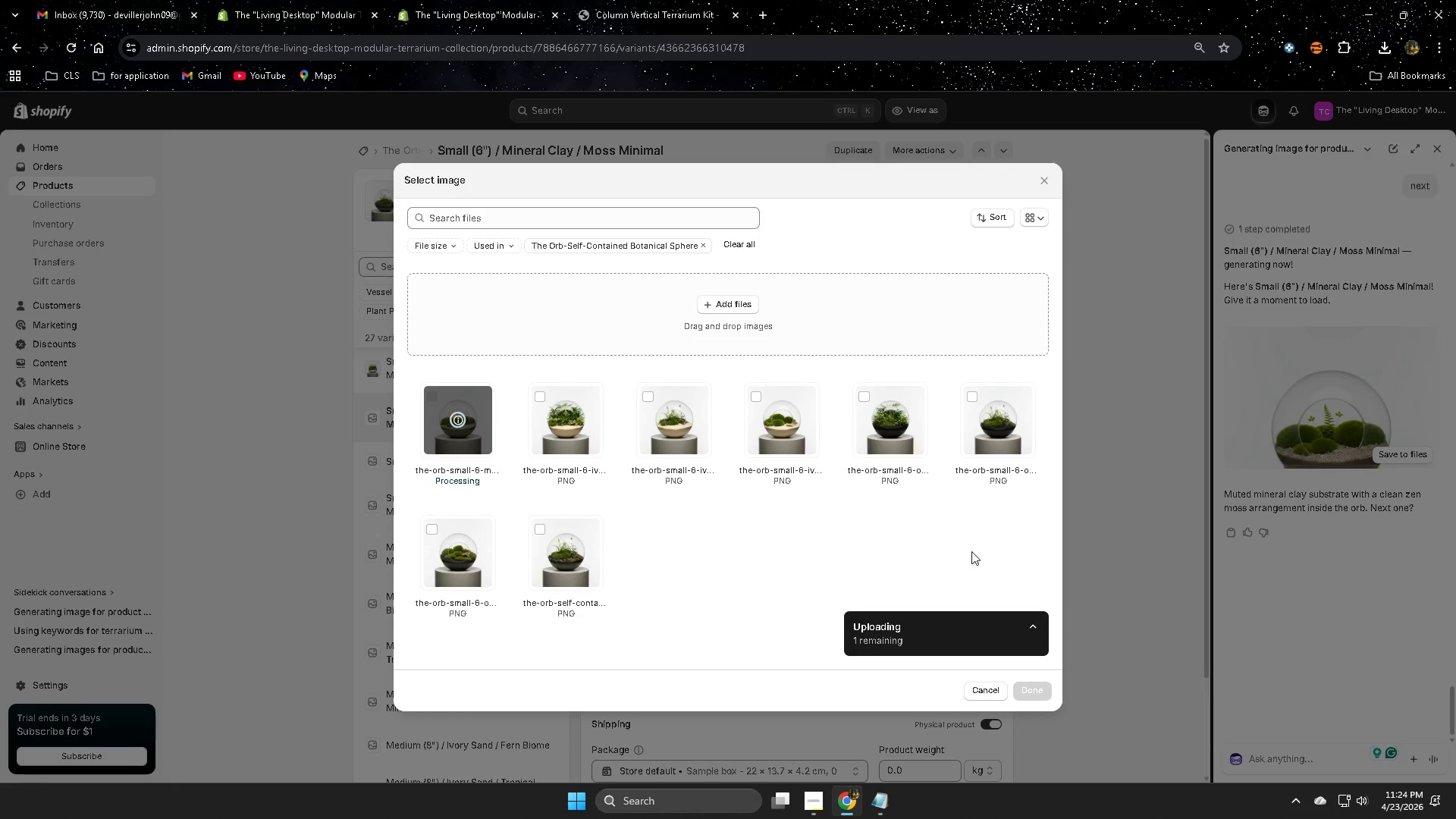 
wait(6.31)
 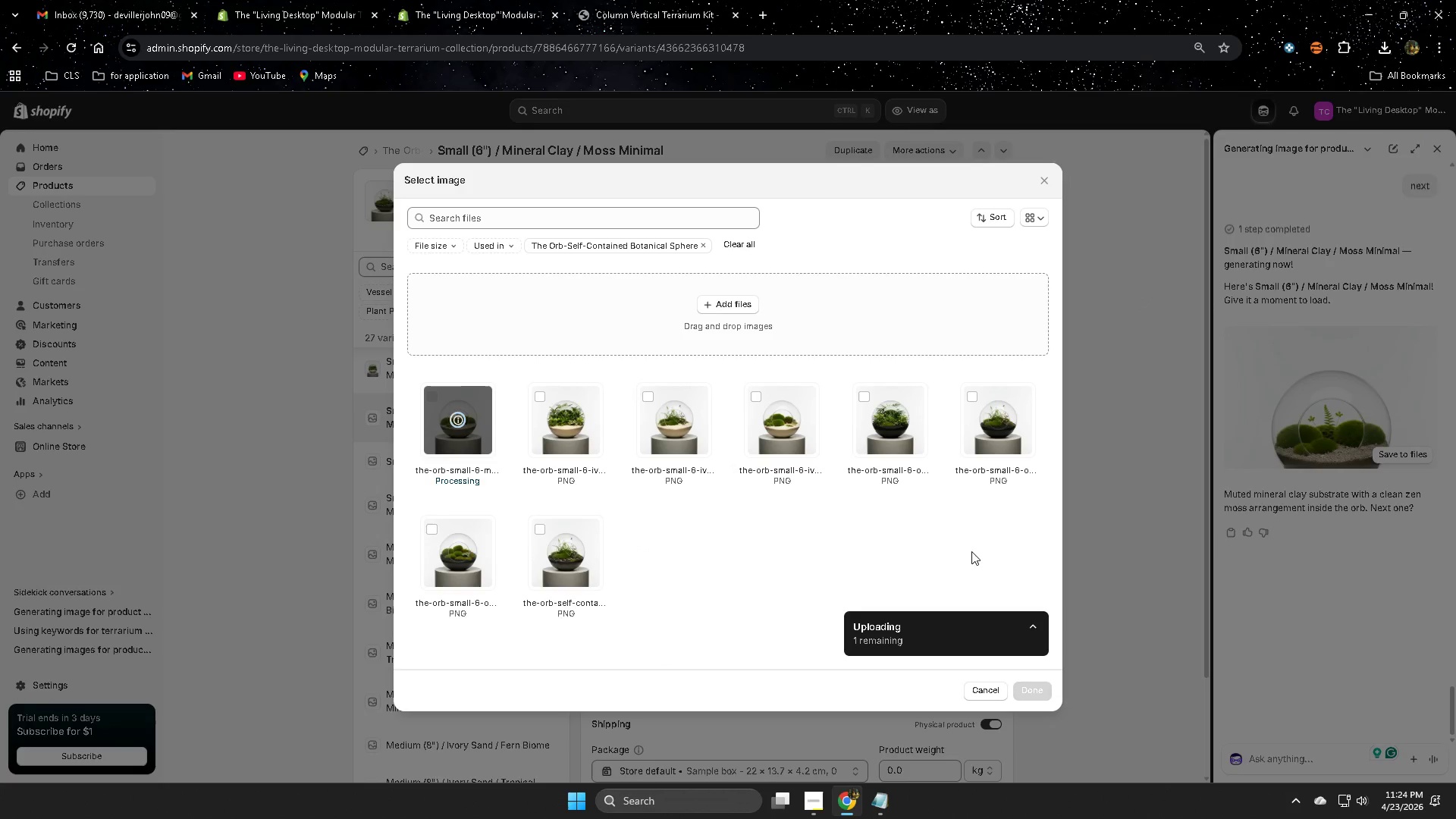 
left_click([1040, 689])
 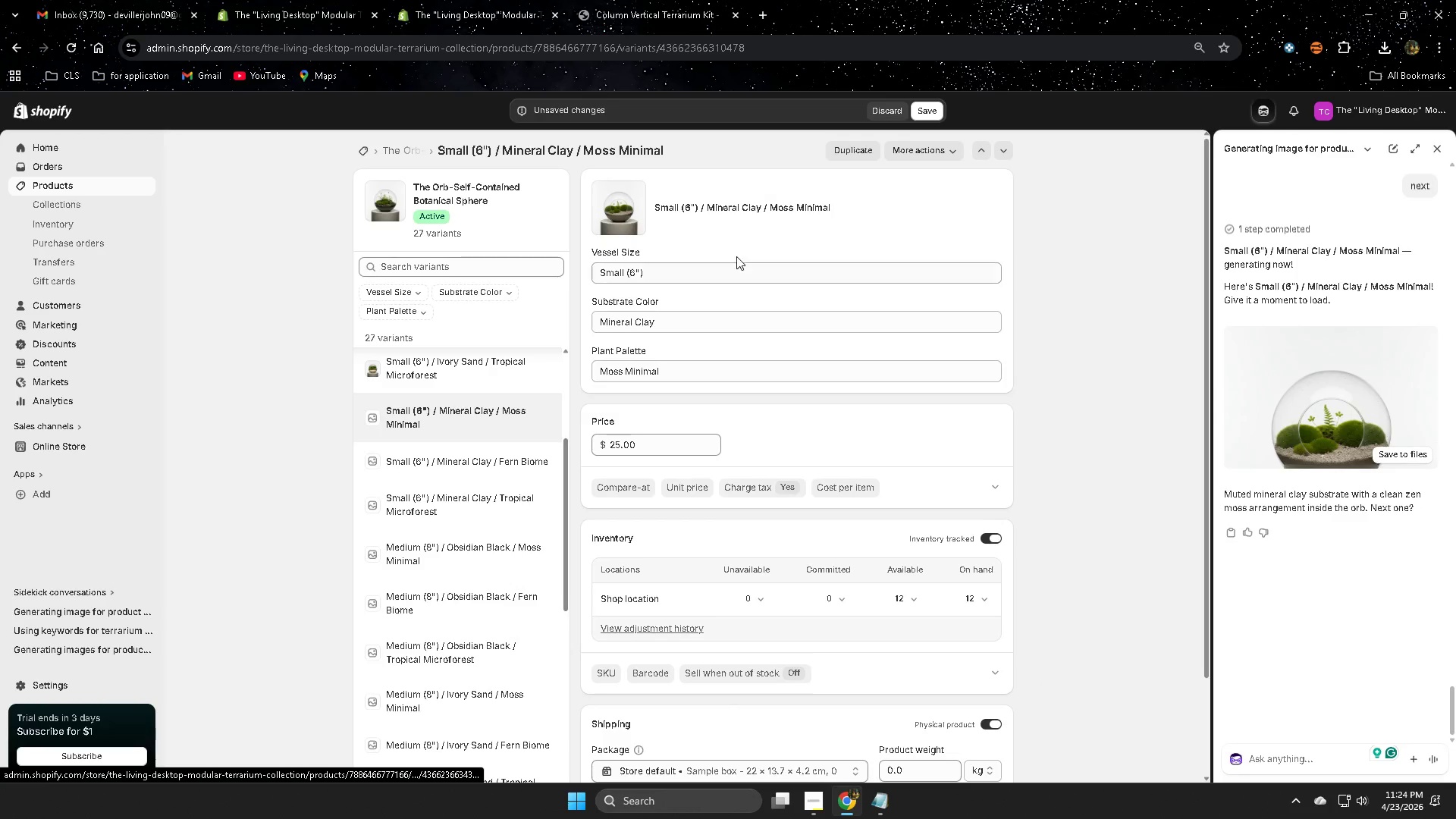 
left_click([931, 111])
 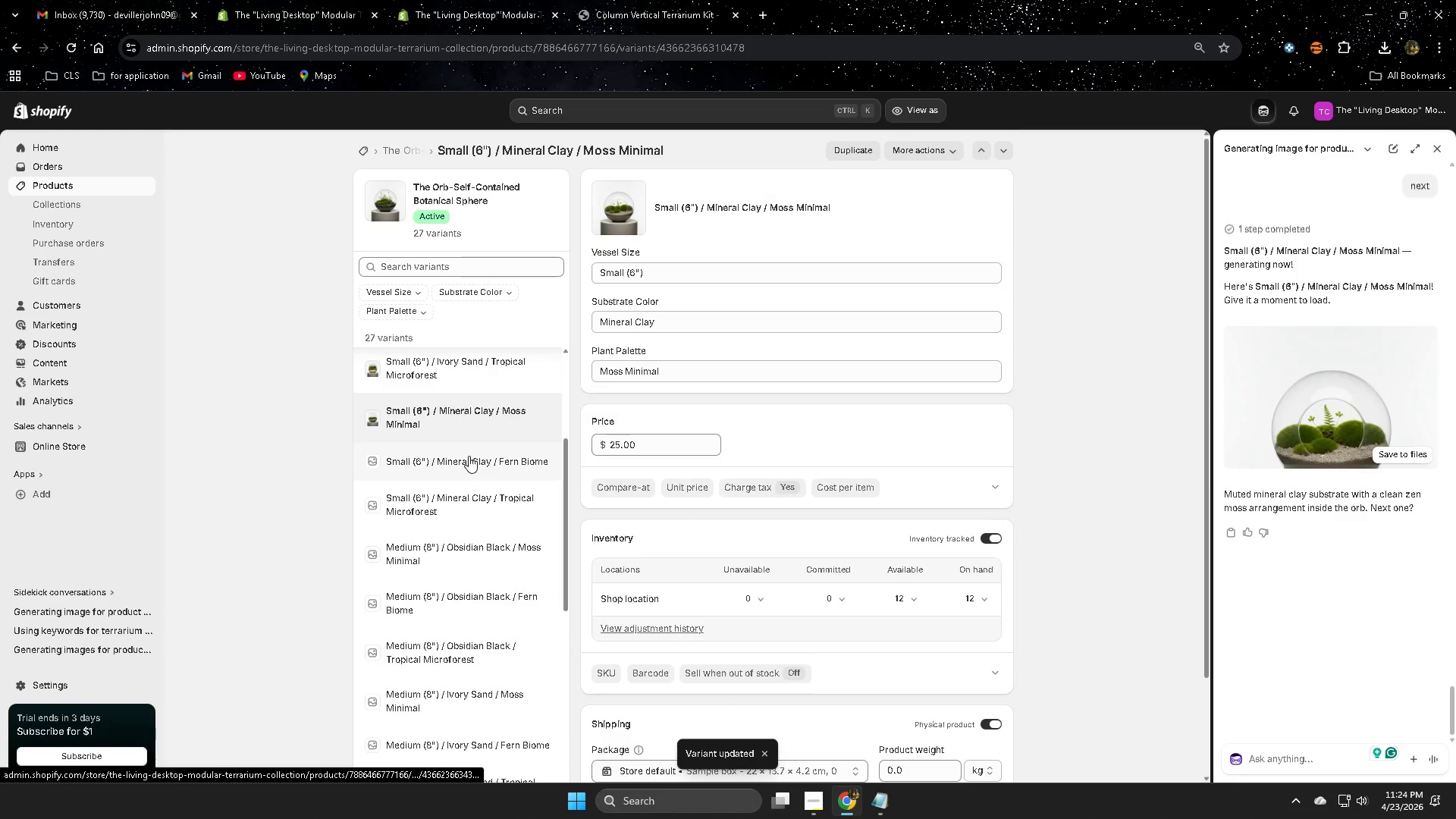 
left_click([466, 460])
 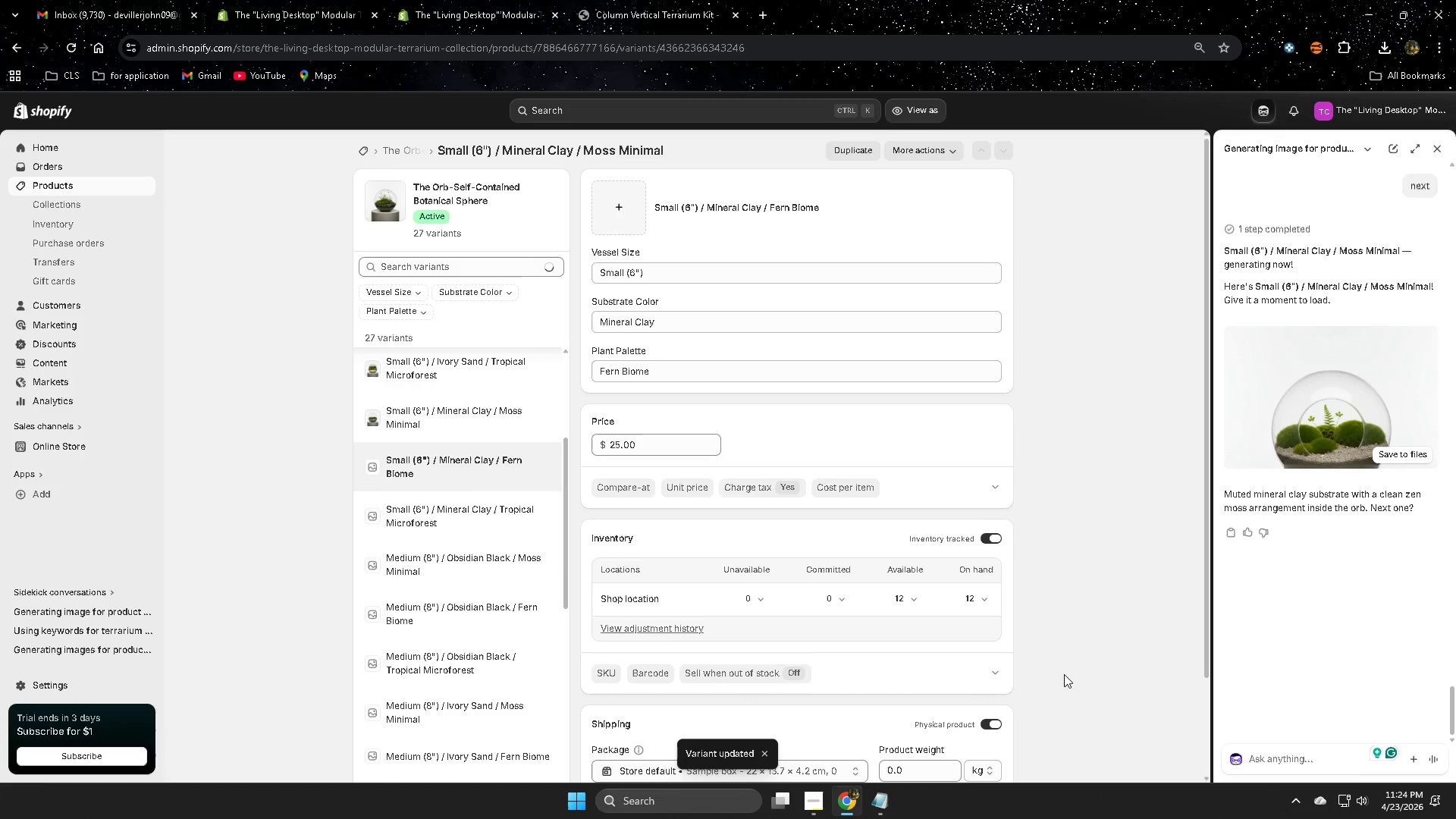 
left_click([1274, 757])
 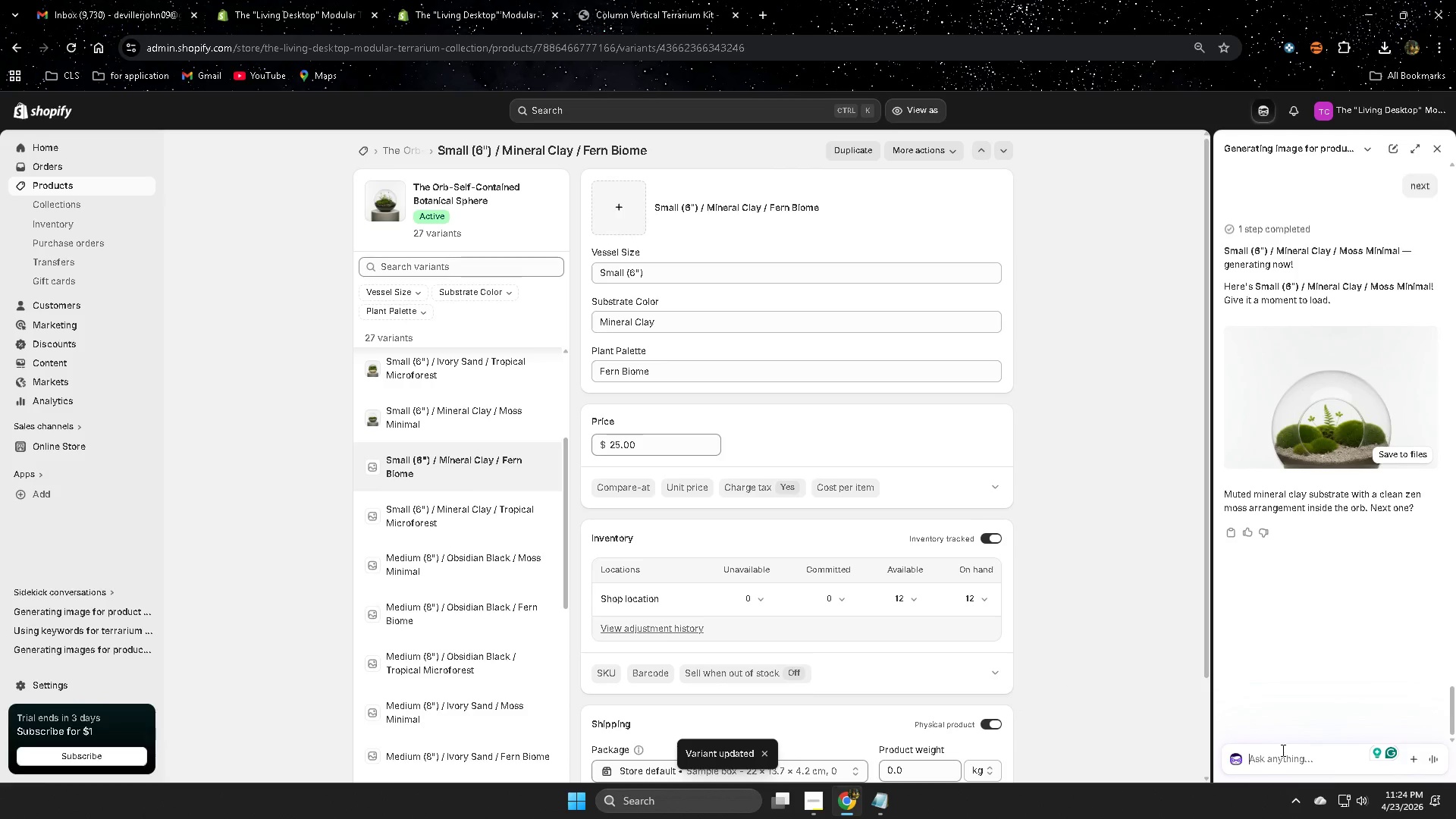 
type(nex)
 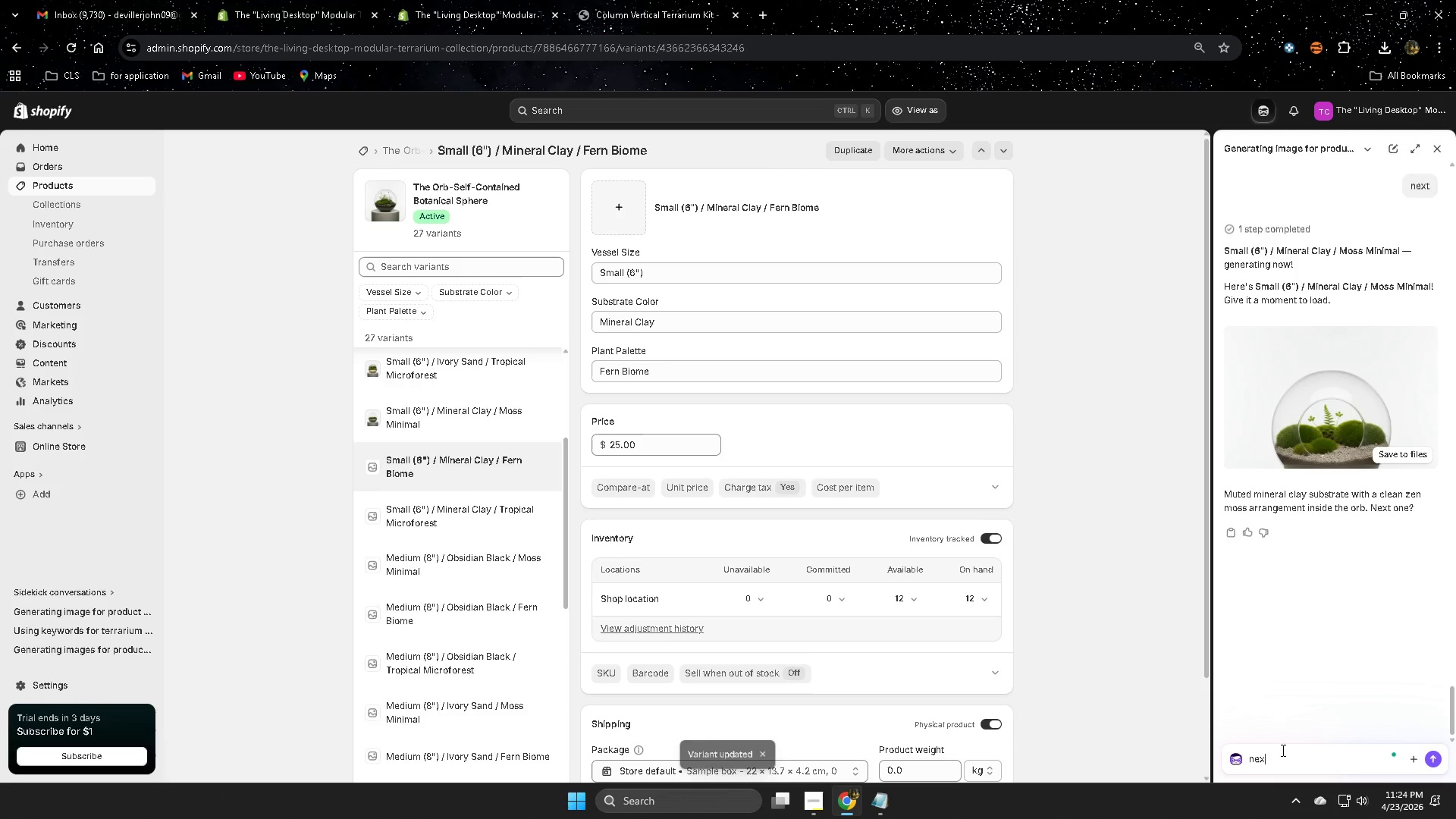 
key(T)
 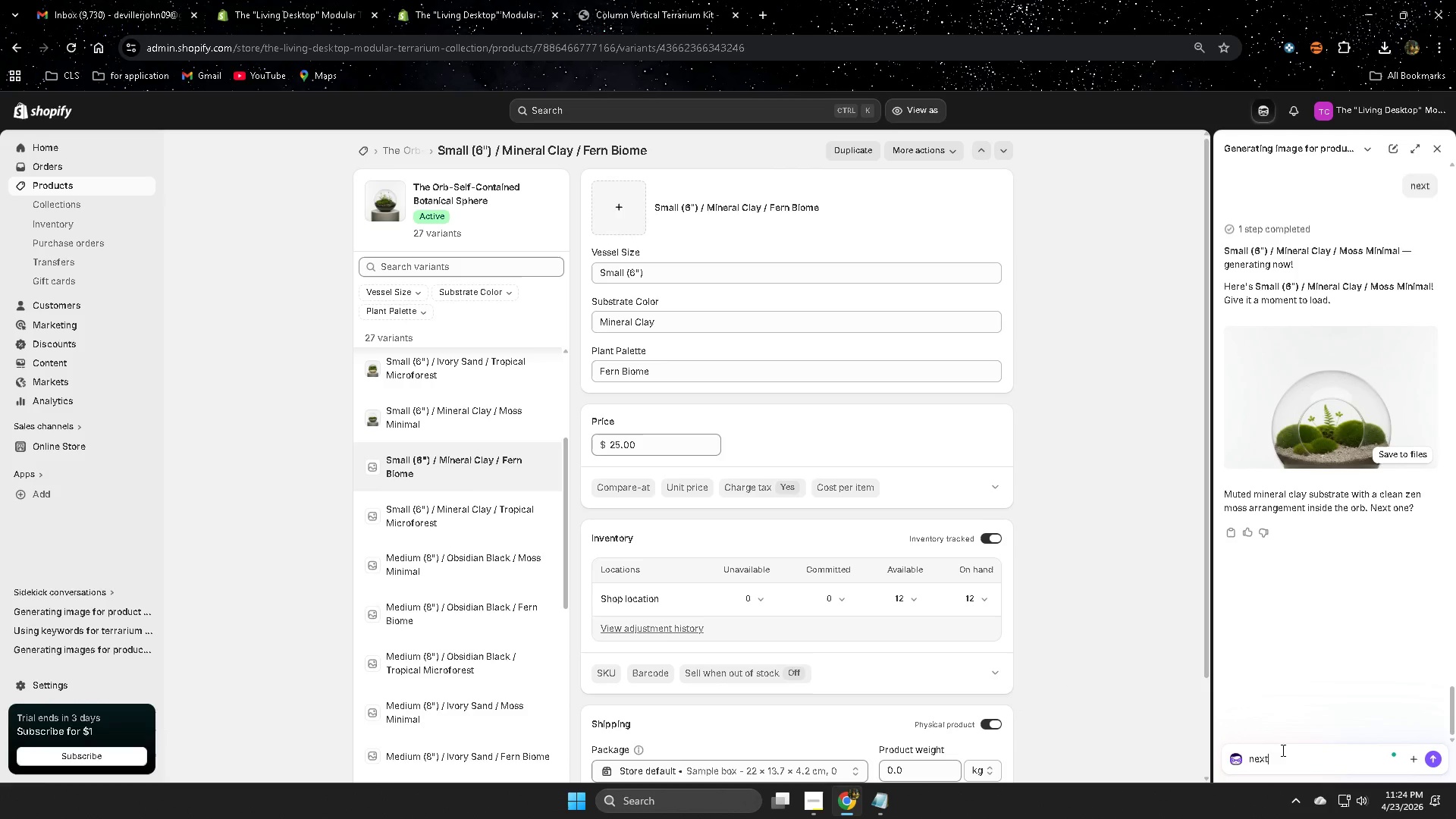 
key(Enter)
 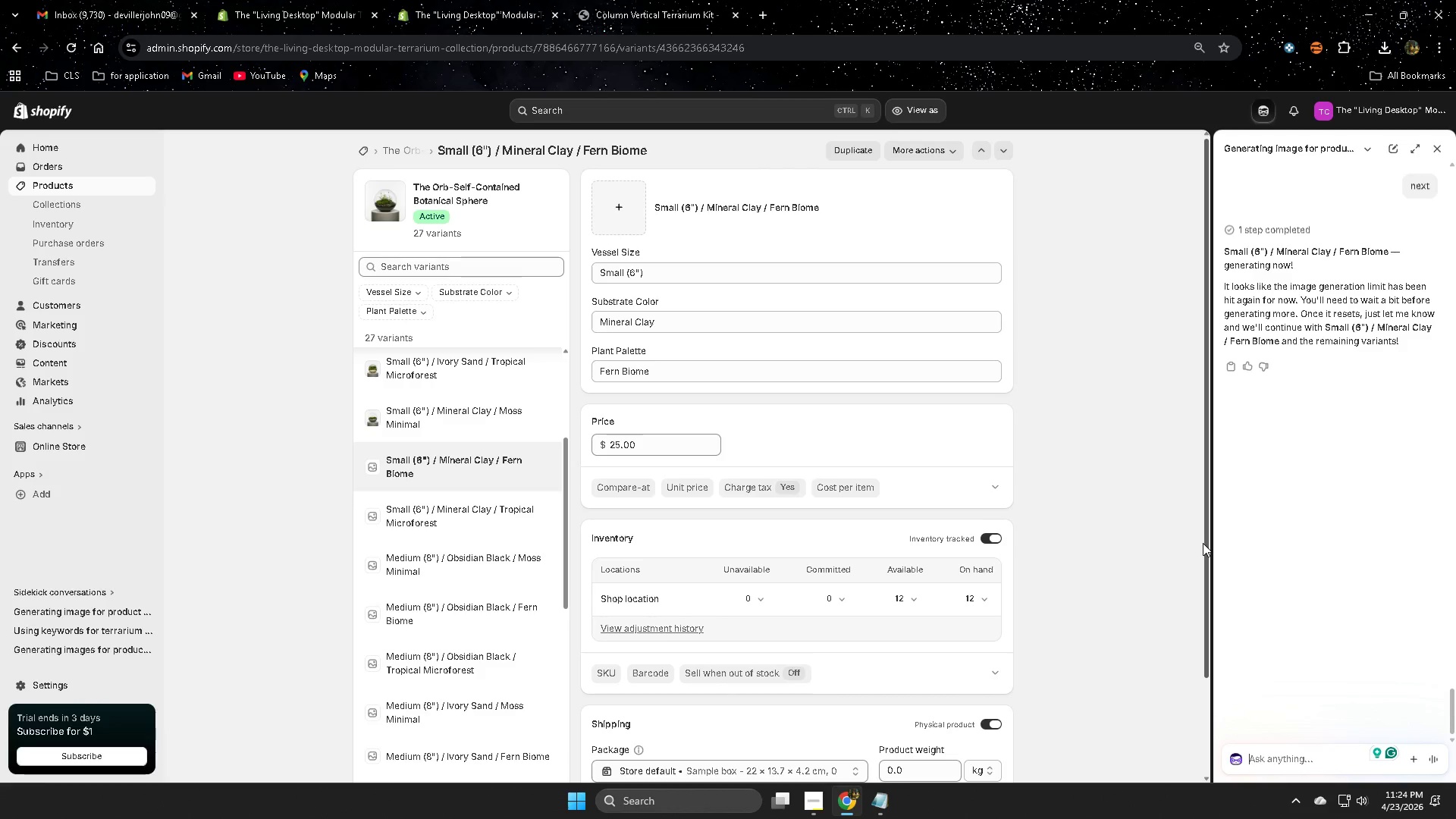 
wait(25.47)
 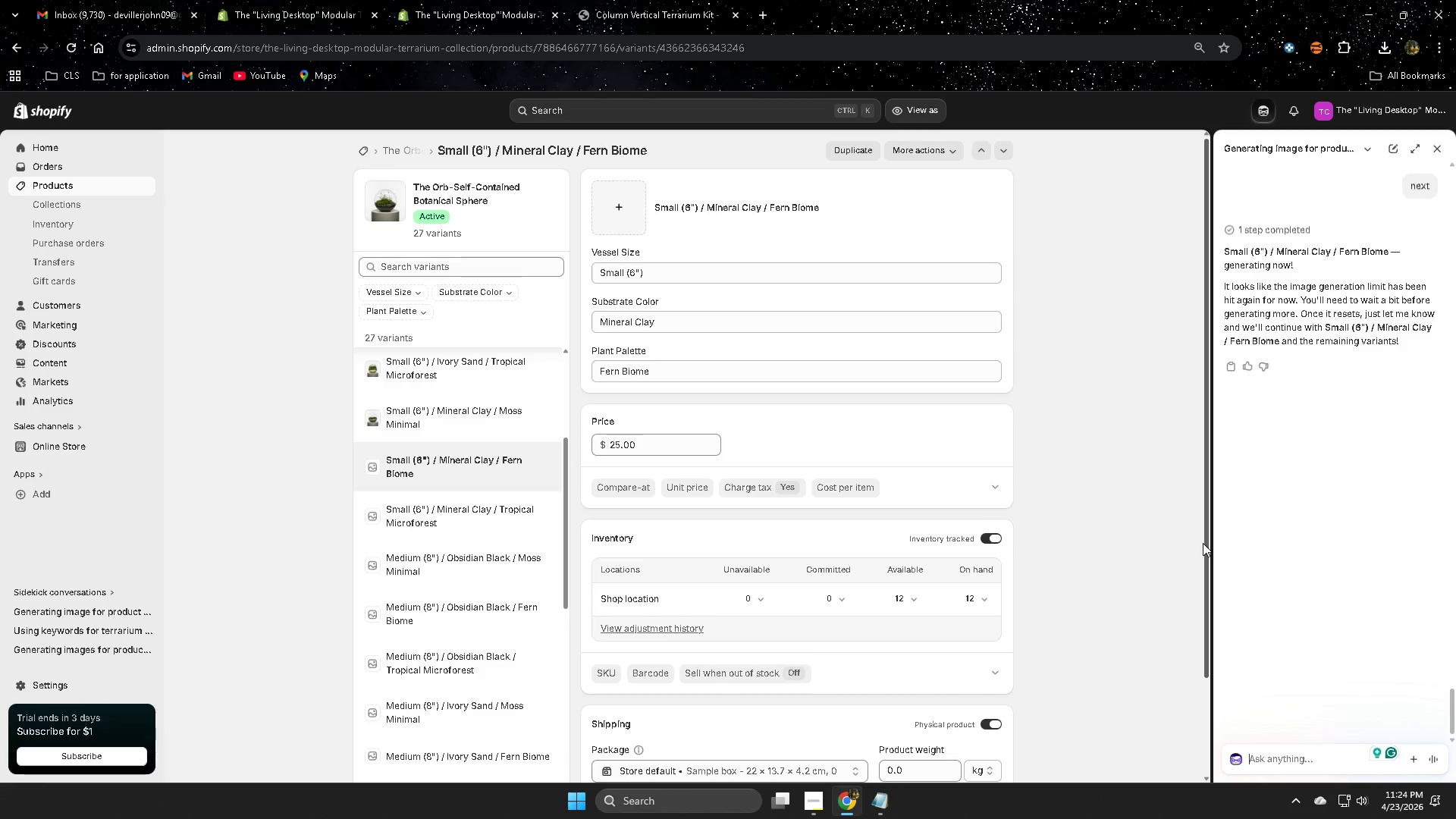 
left_click([1436, 147])
 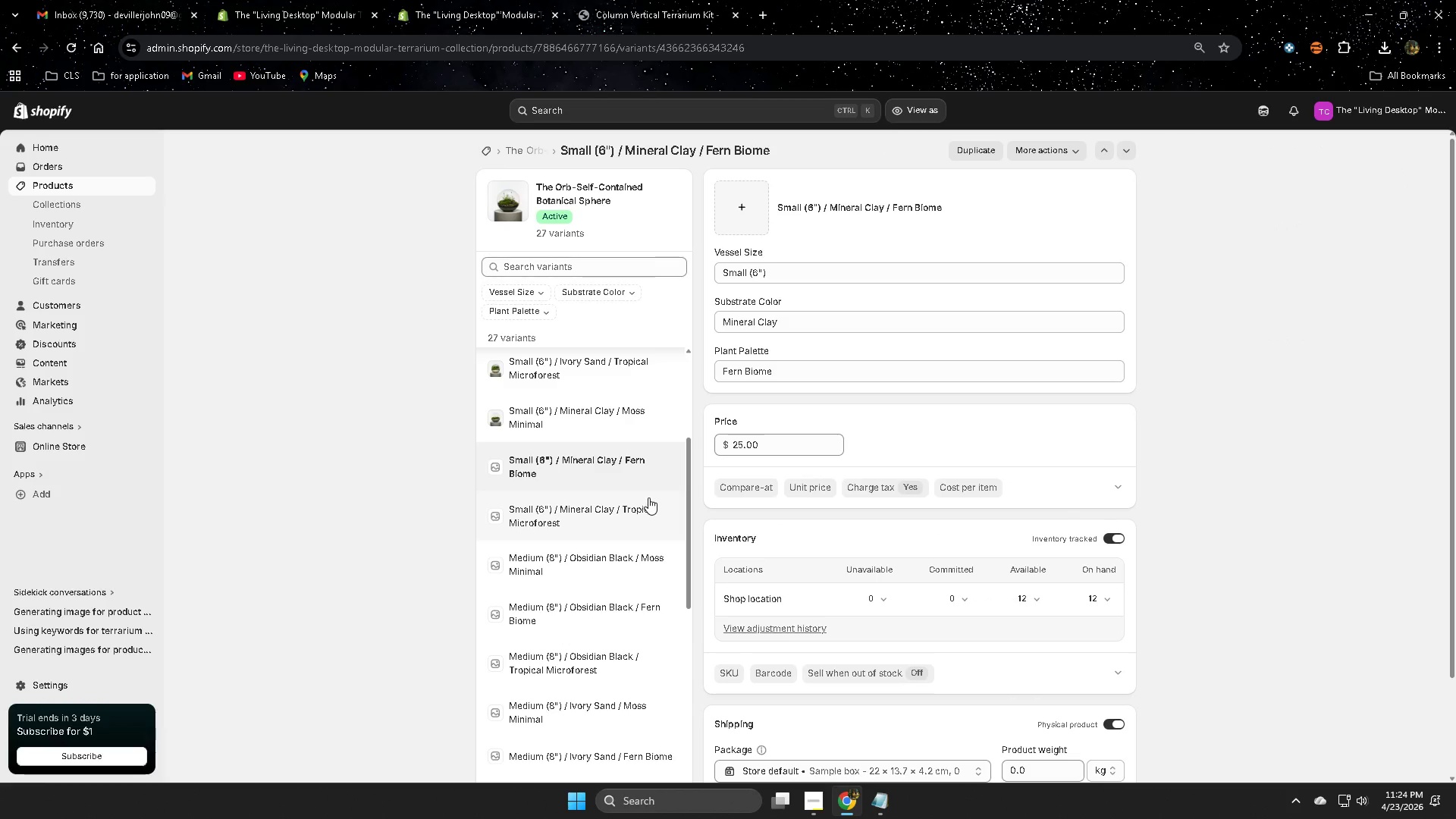 
scroll: coordinate [610, 466], scroll_direction: up, amount: 4.0
 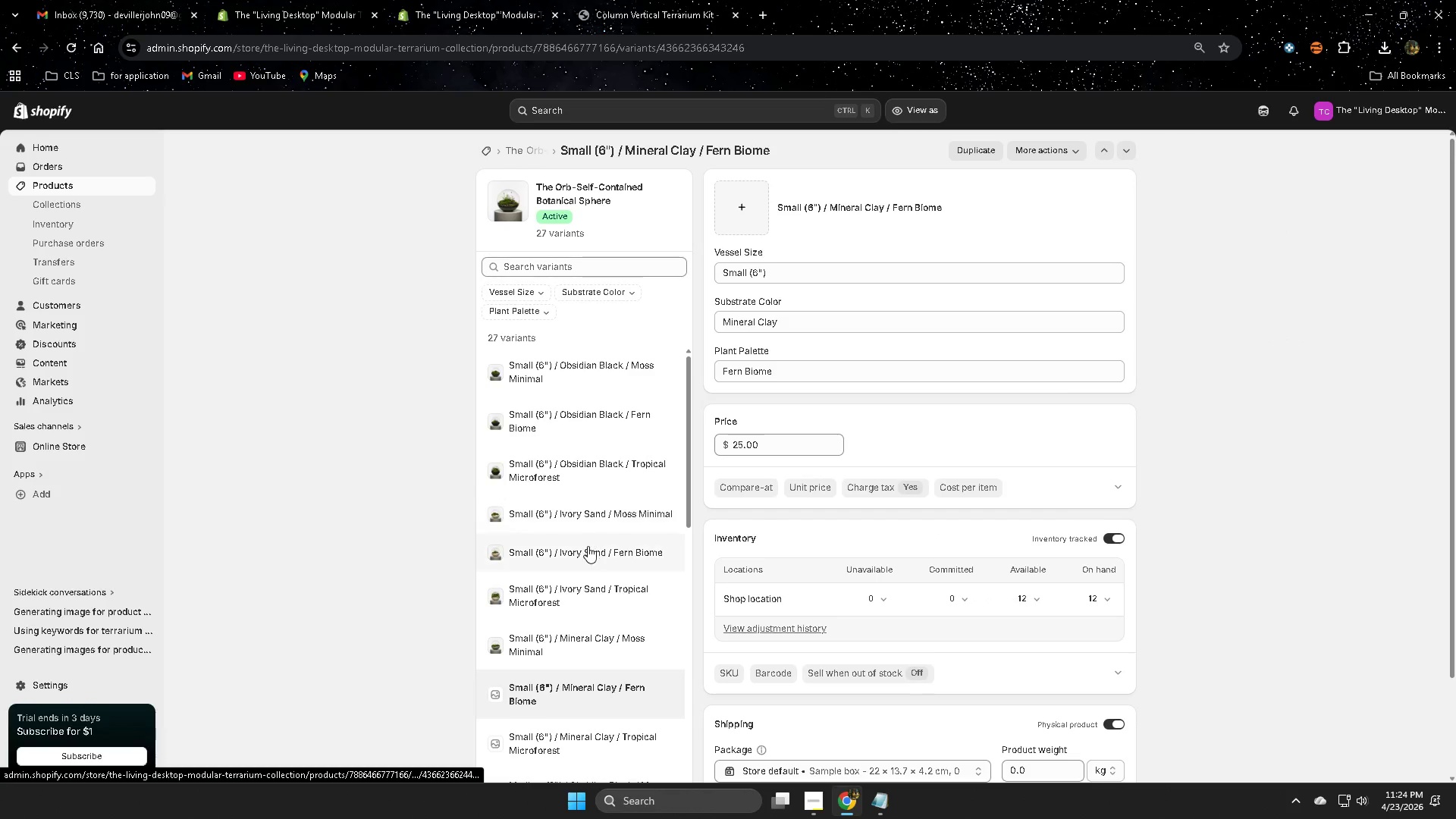 
scroll: coordinate [592, 610], scroll_direction: down, amount: 2.0
 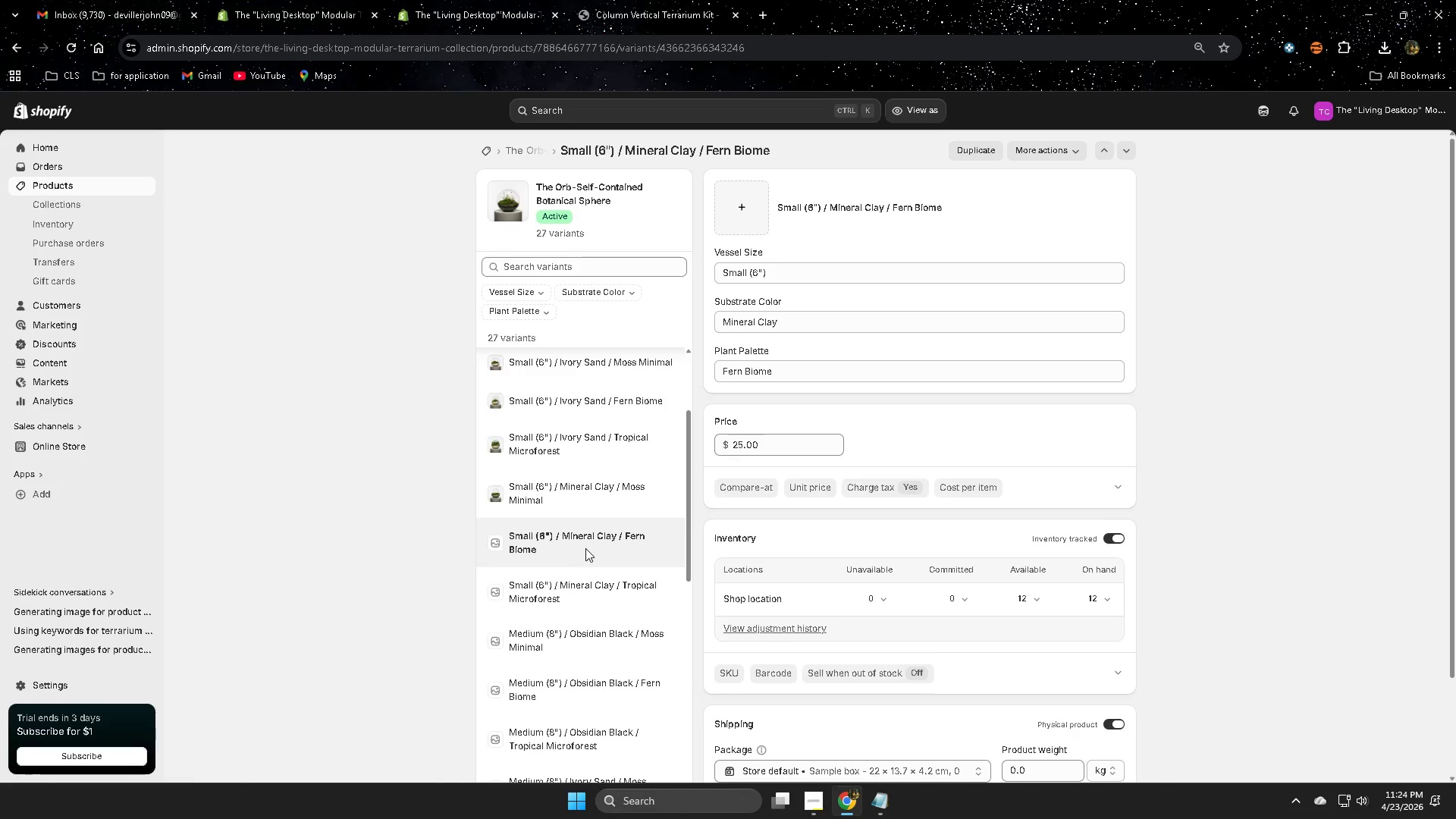 
scroll: coordinate [590, 556], scroll_direction: up, amount: 5.0
 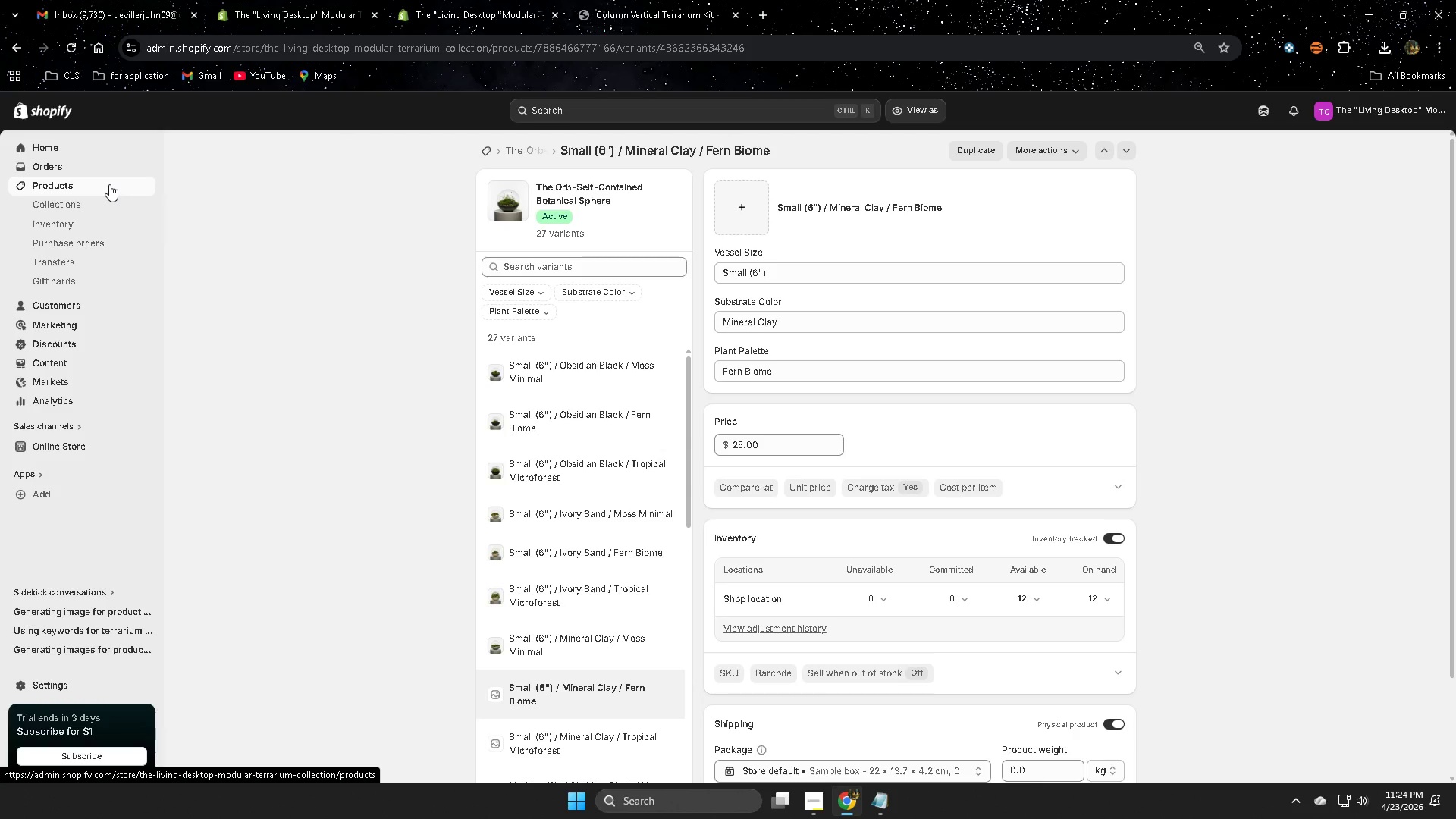 
scroll: coordinate [620, 576], scroll_direction: down, amount: 5.0
 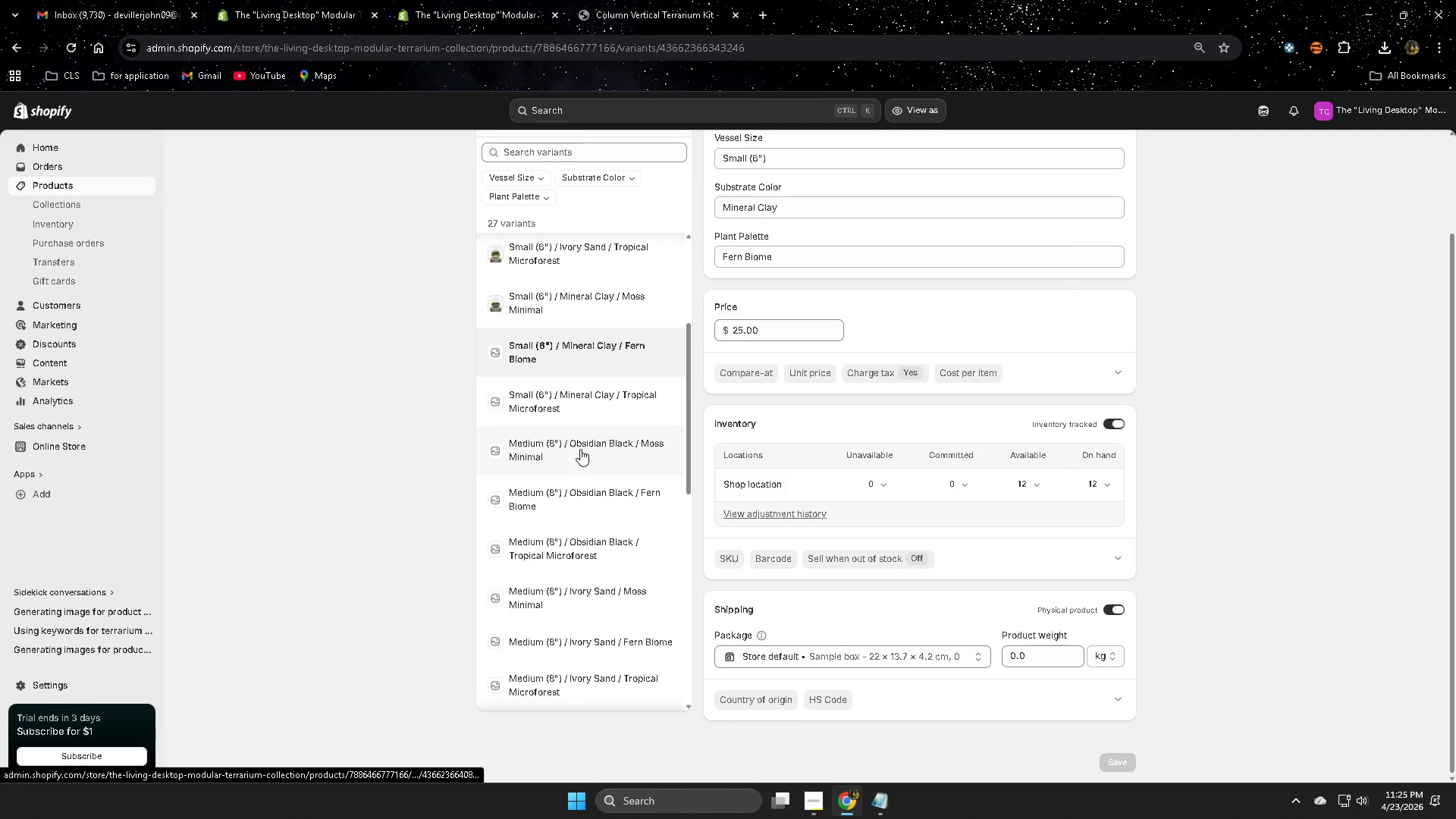 
left_click([580, 449])
 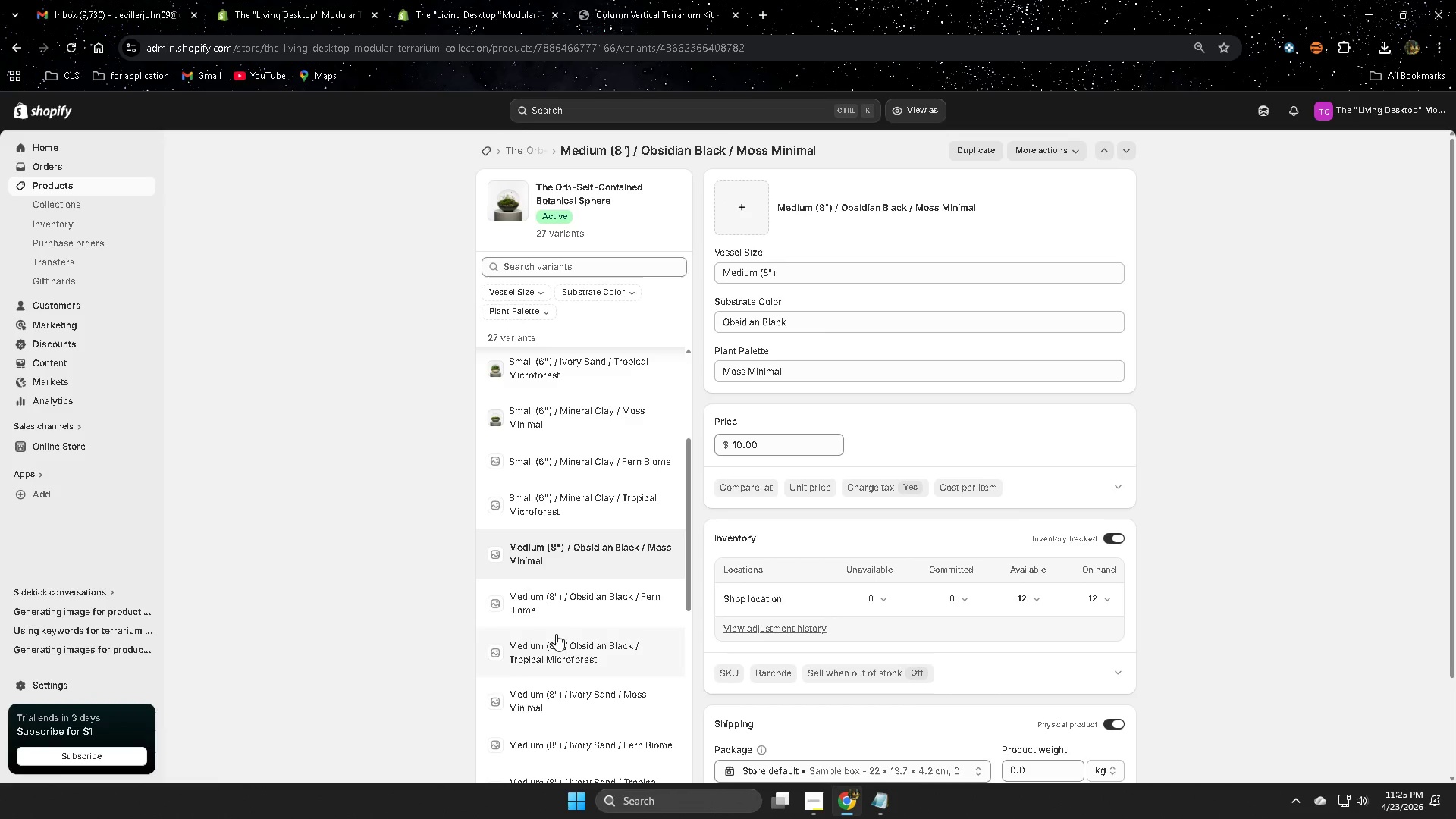 
wait(5.41)
 